 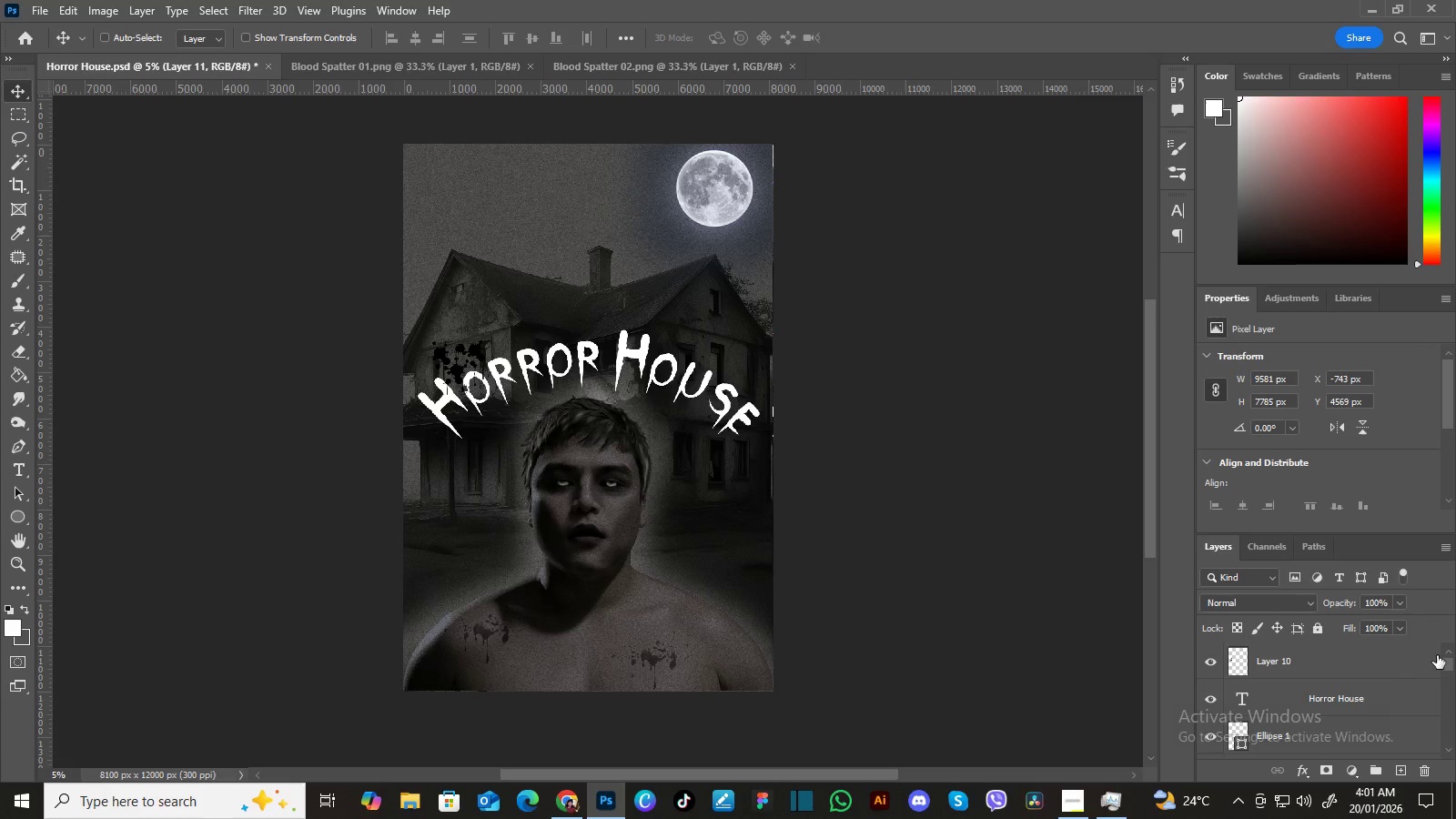 
left_click([1401, 652])
 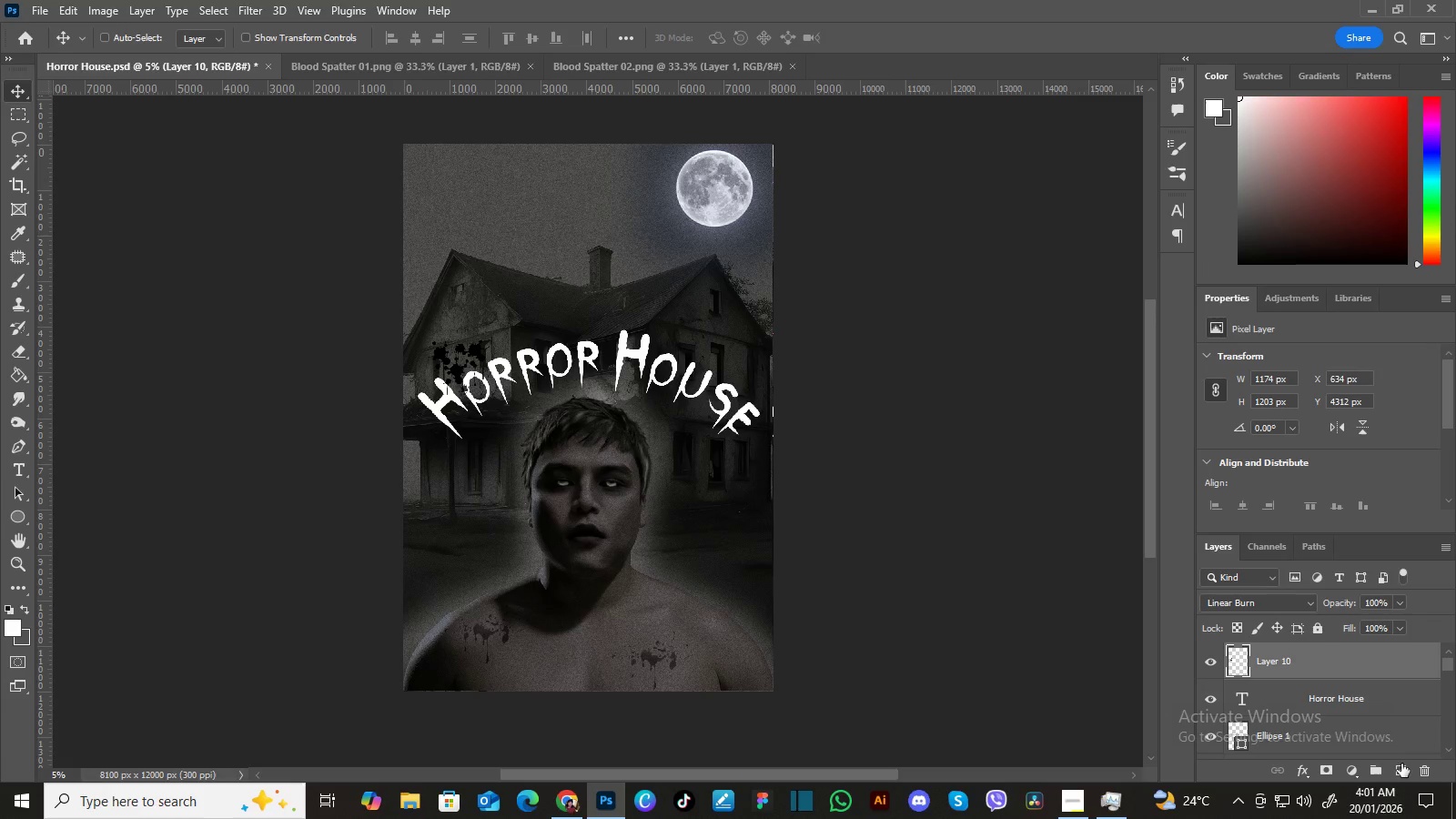 
left_click([1404, 769])
 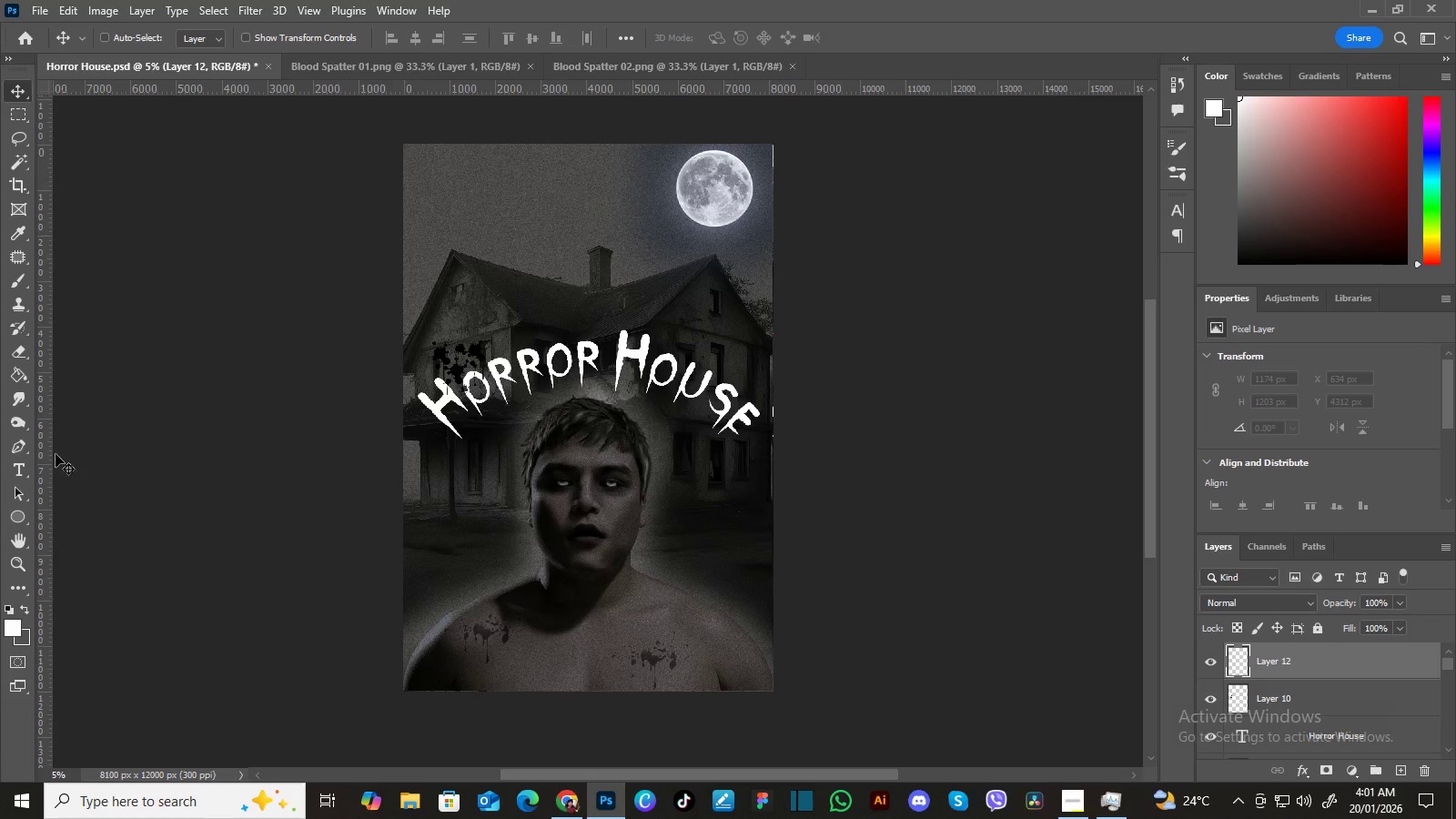 
wait(5.19)
 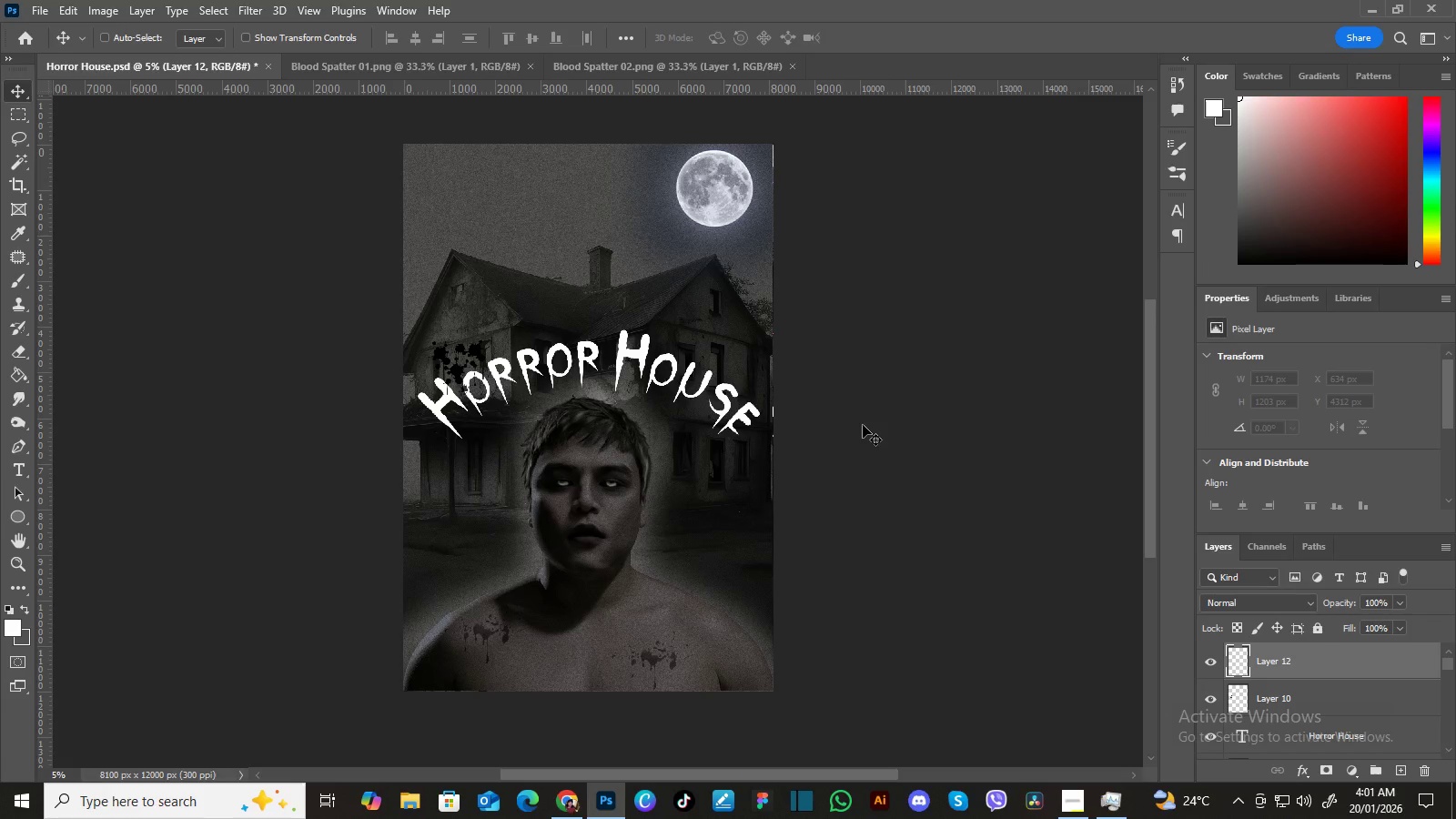 
left_click_drag(start_coordinate=[23, 377], to_coordinate=[70, 375])
 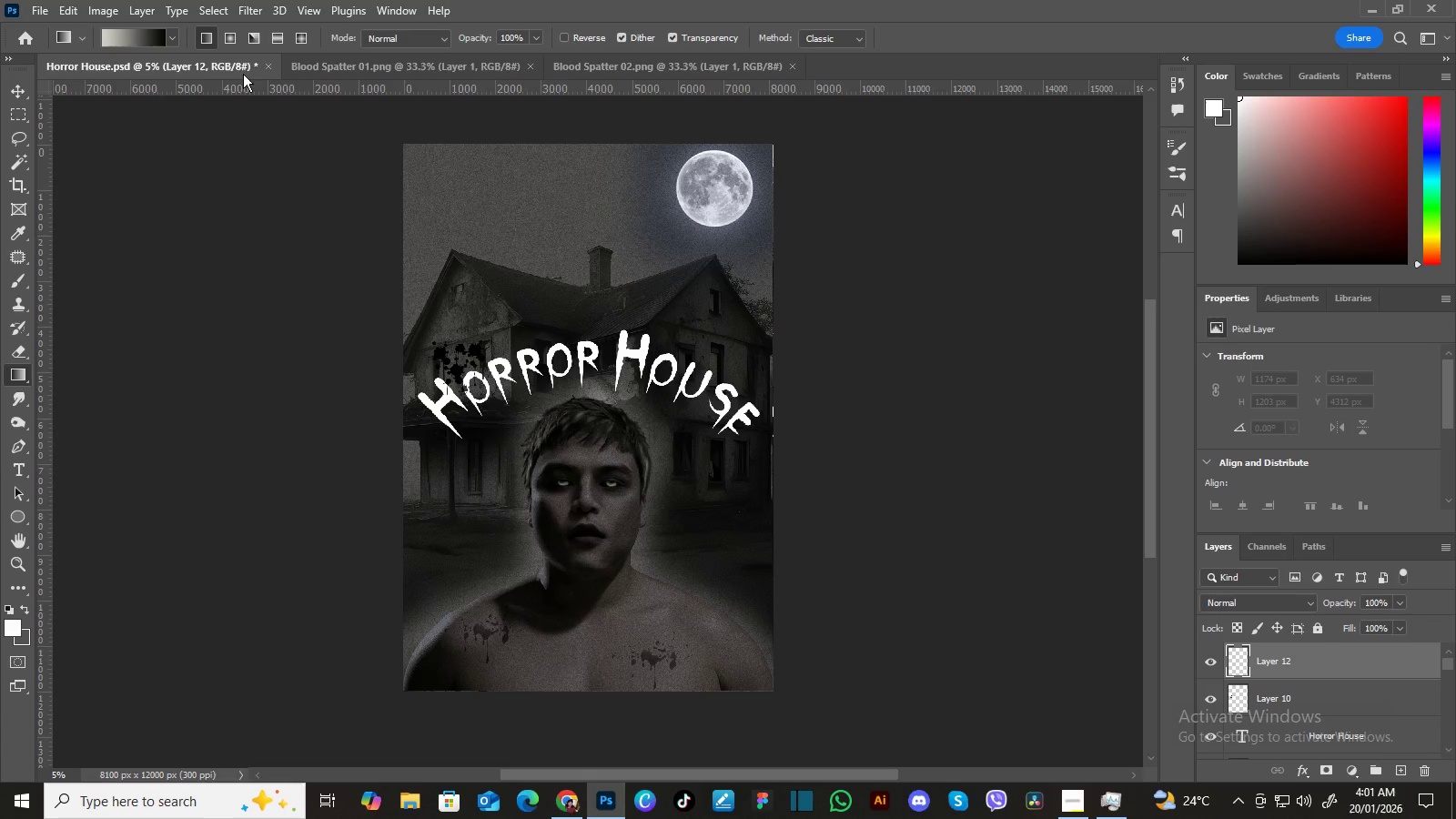 
mouse_move([295, 58])
 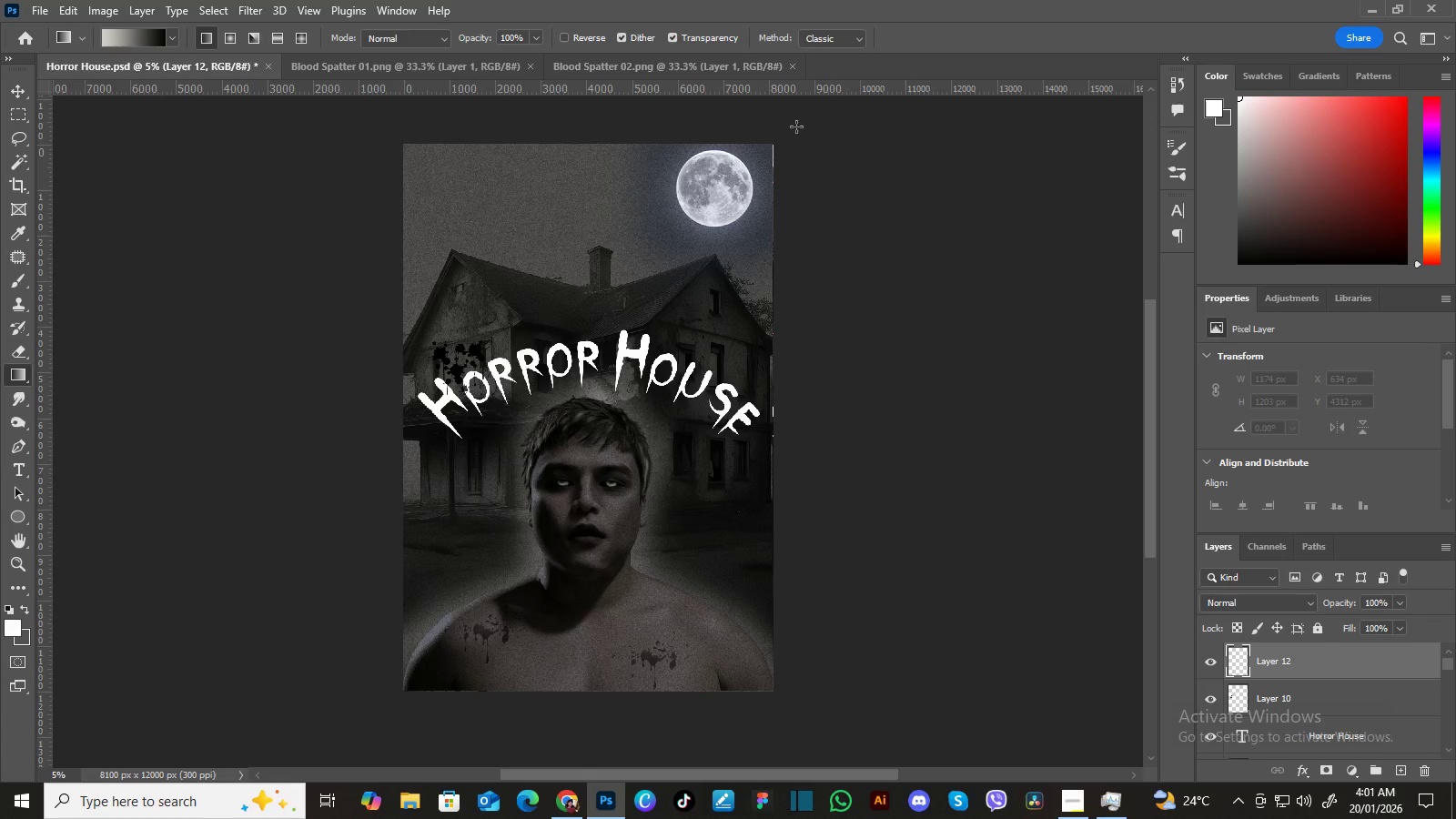 
left_click_drag(start_coordinate=[796, 124], to_coordinate=[436, 646])
 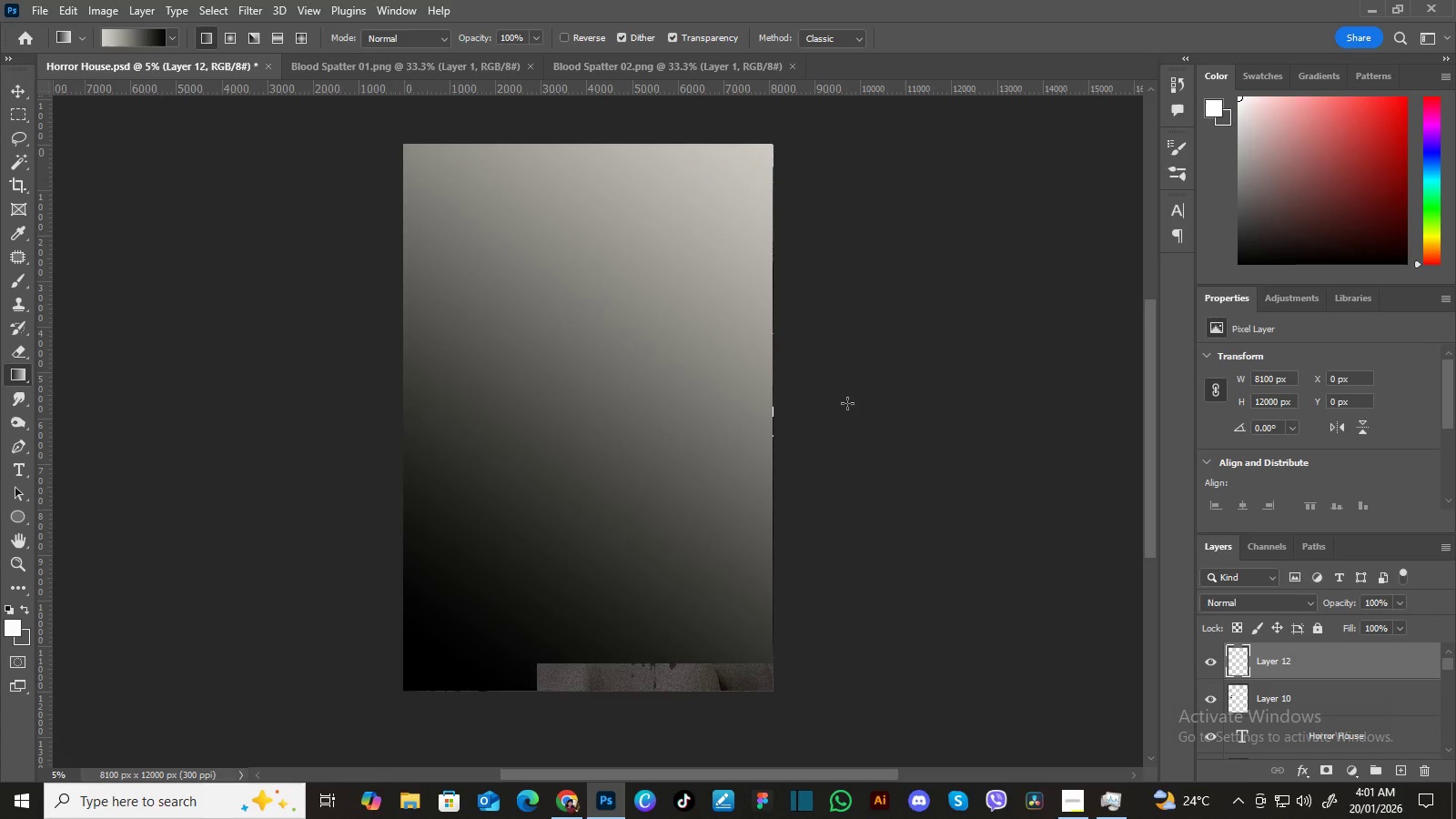 
wait(5.72)
 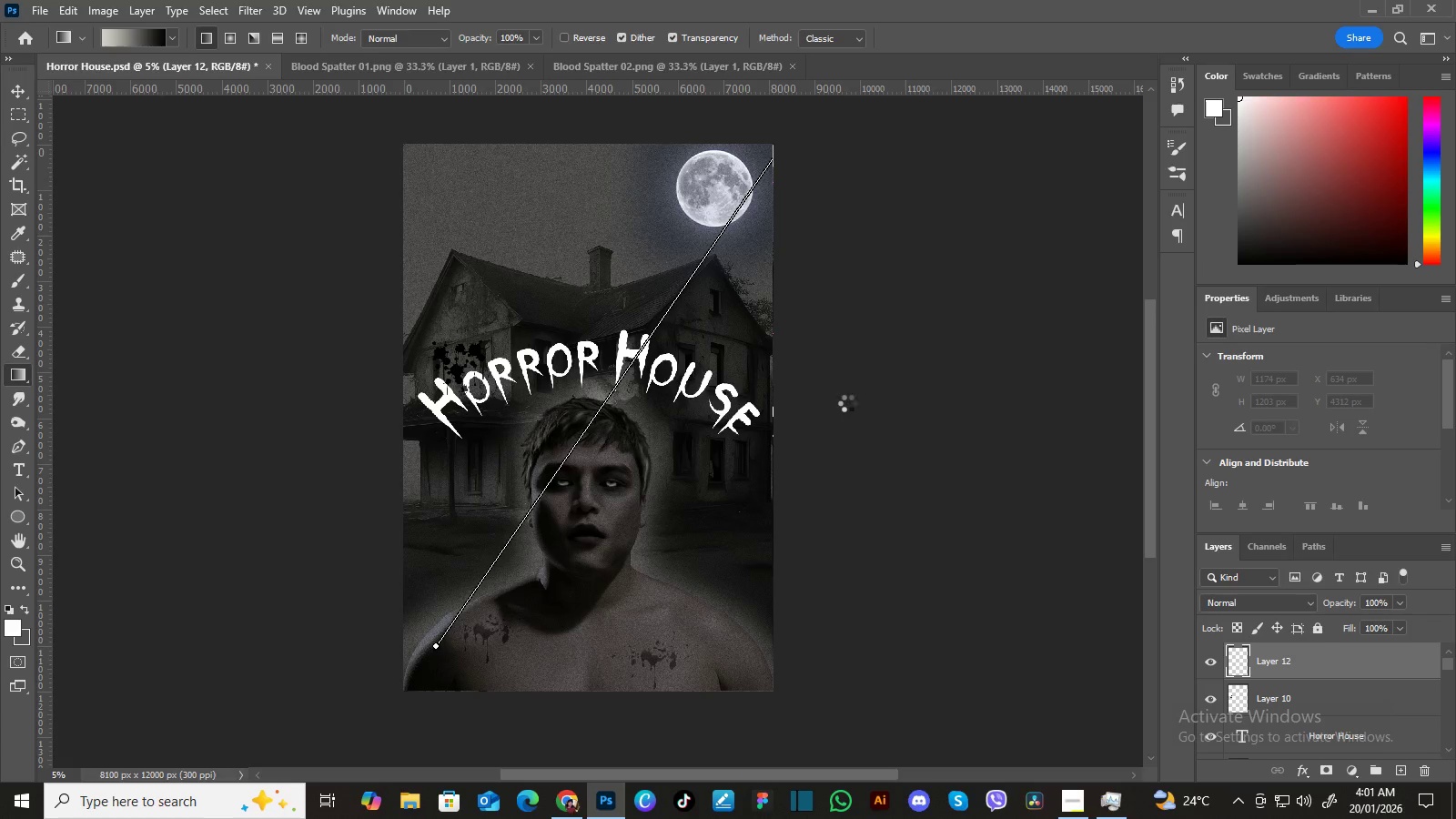 
left_click_drag(start_coordinate=[549, 490], to_coordinate=[736, 202])
 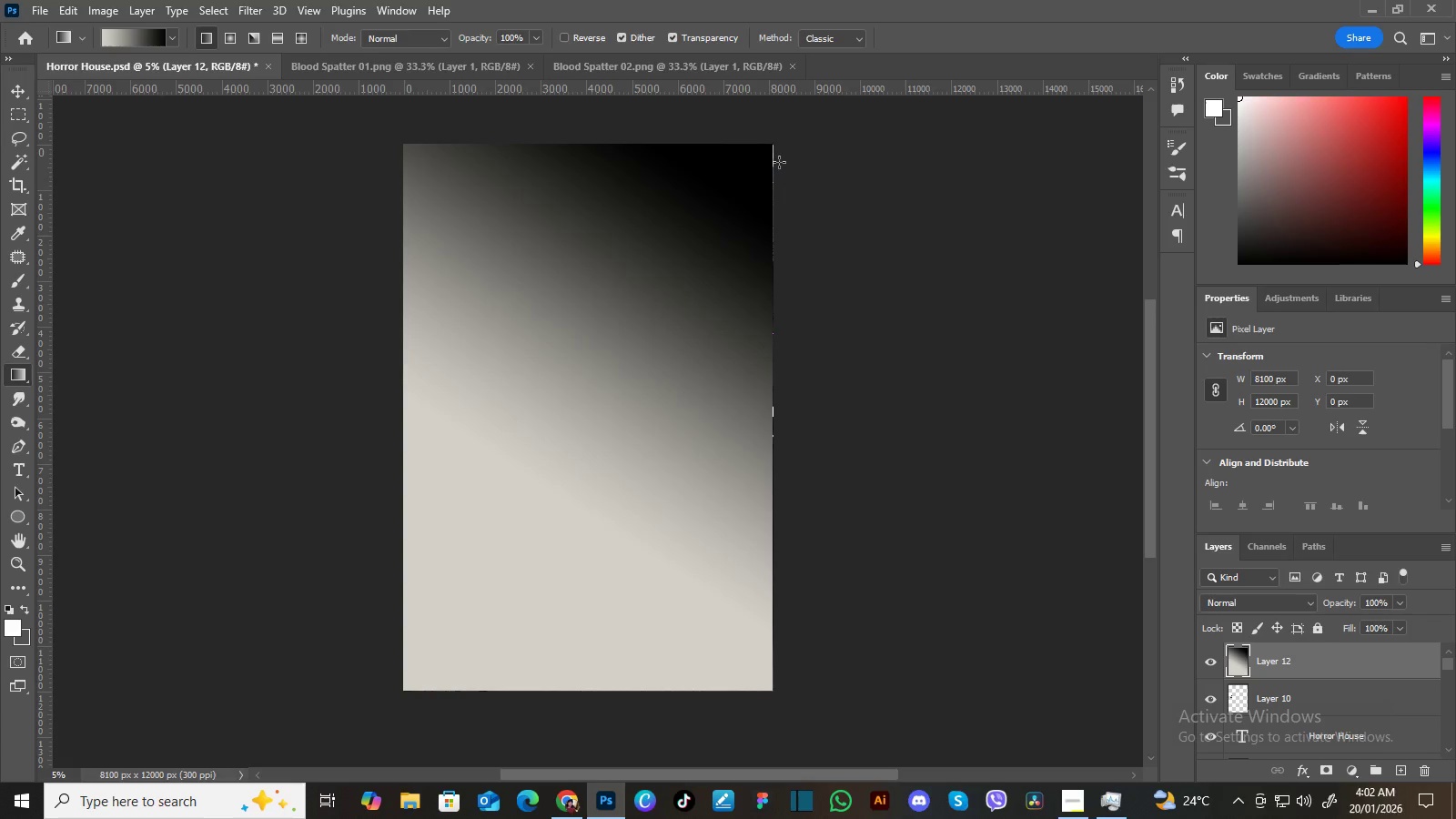 
wait(40.83)
 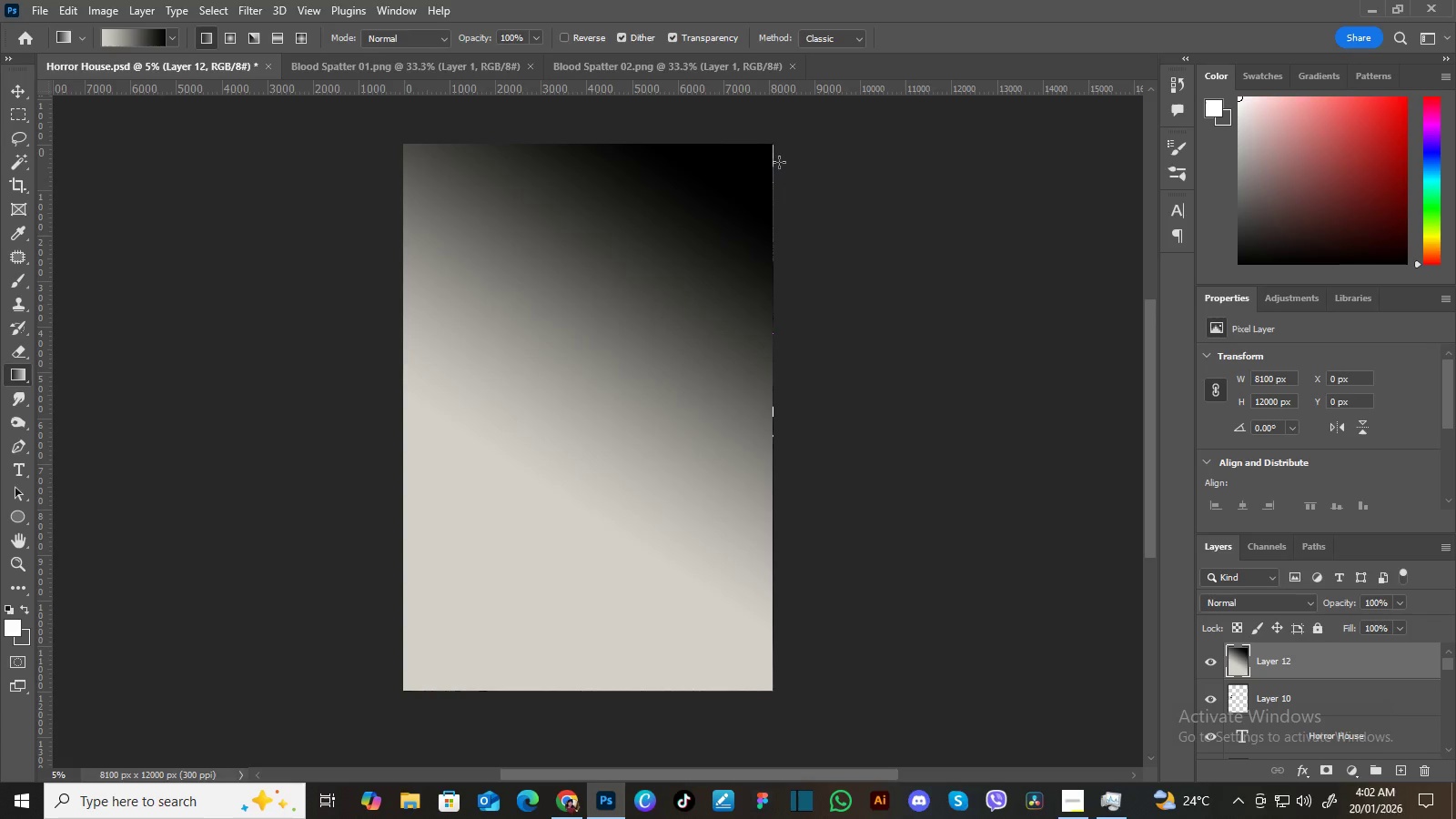 
left_click([1400, 602])
 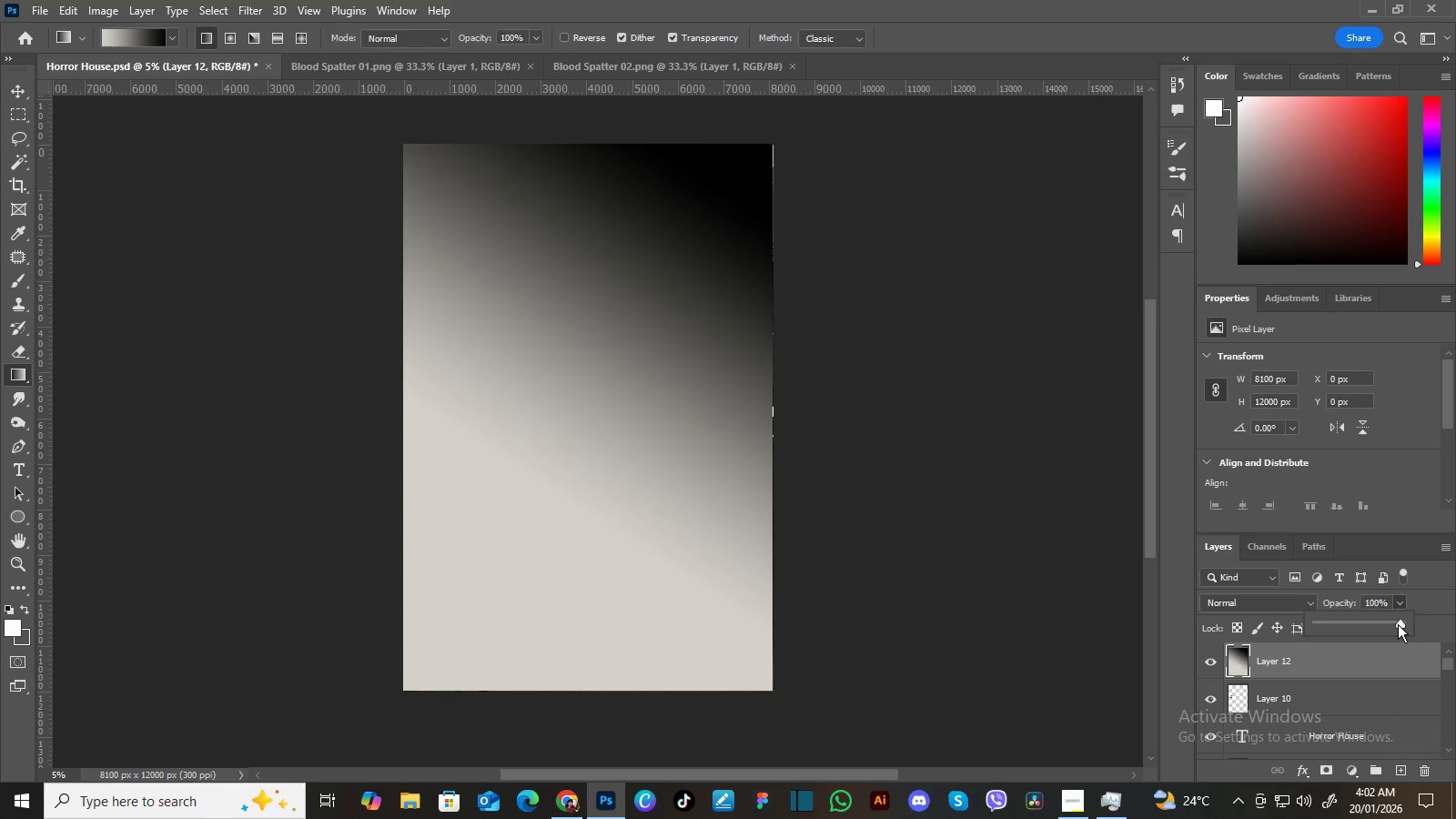 
left_click_drag(start_coordinate=[1398, 624], to_coordinate=[1359, 626])
 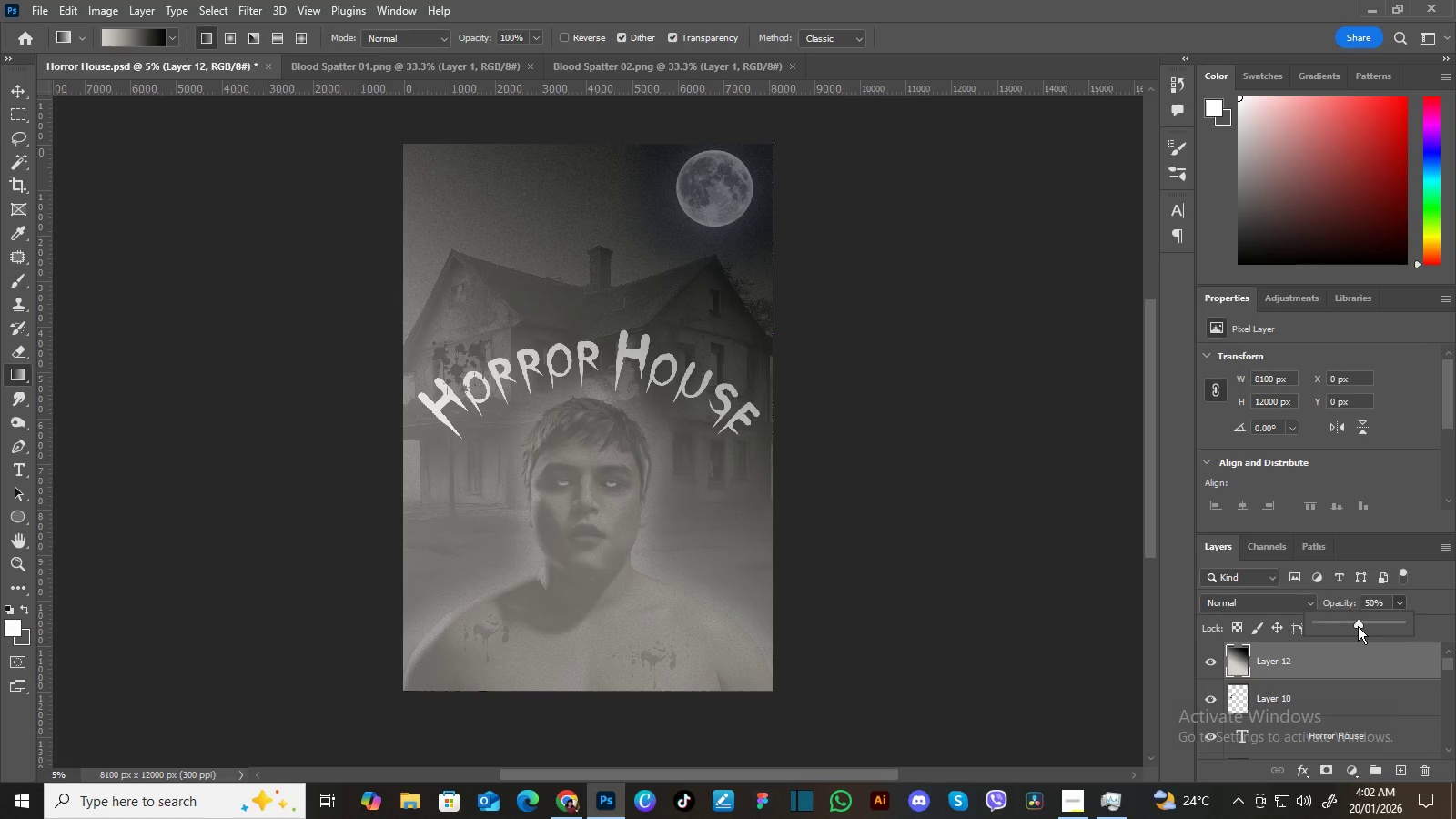 
left_click_drag(start_coordinate=[1358, 626], to_coordinate=[1344, 626])
 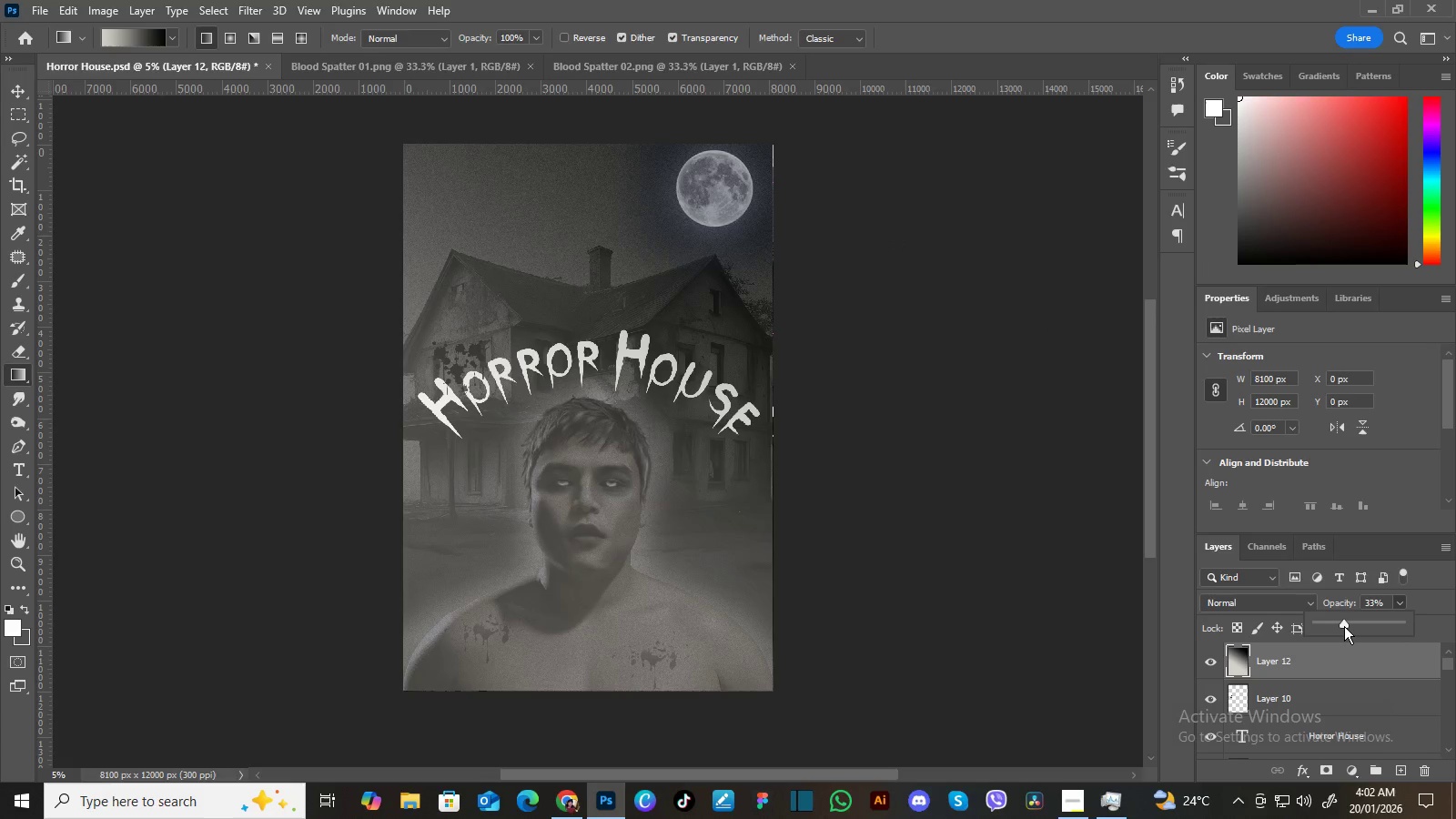 
left_click_drag(start_coordinate=[1344, 626], to_coordinate=[1333, 628])
 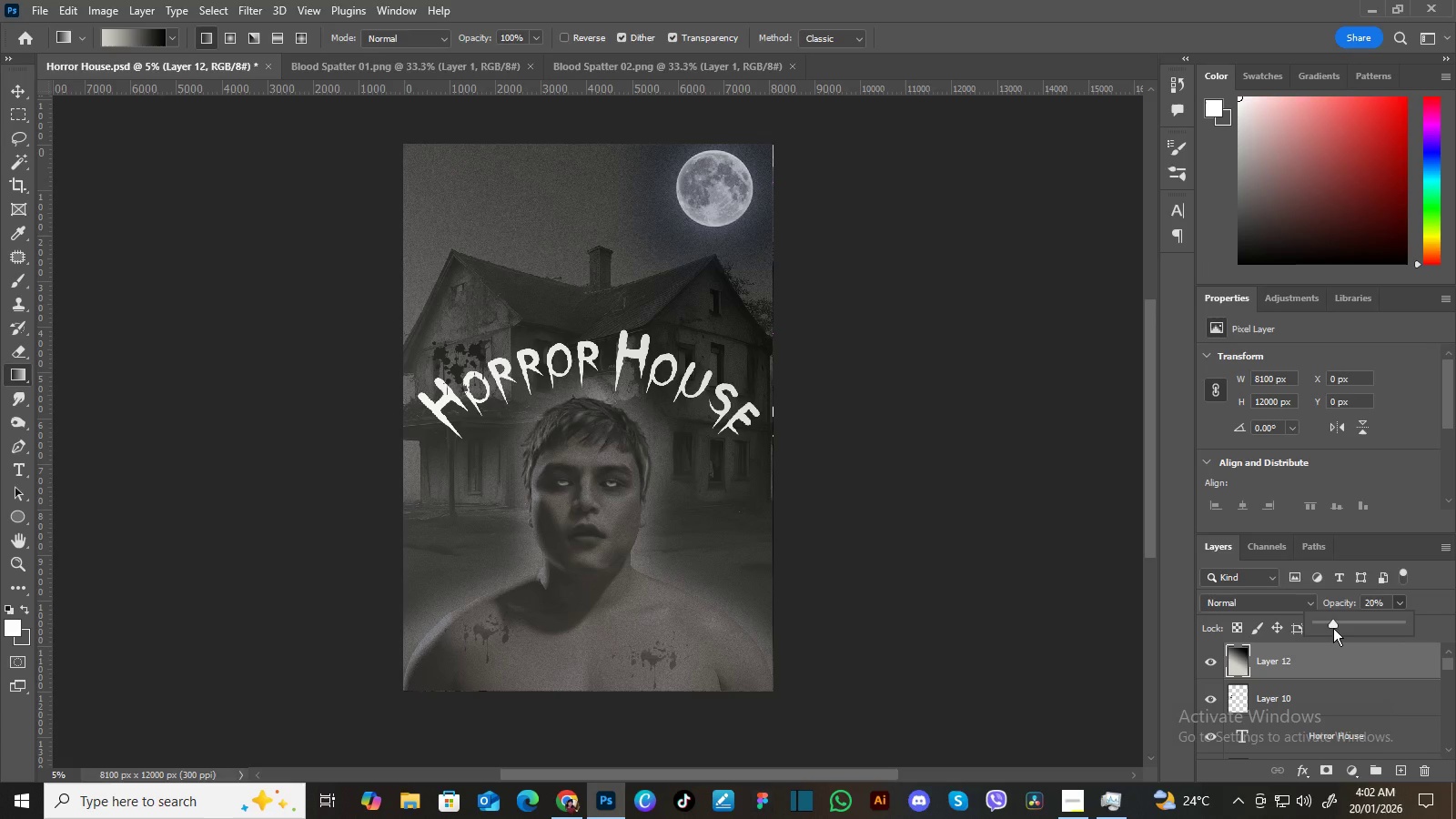 
left_click([1333, 628])
 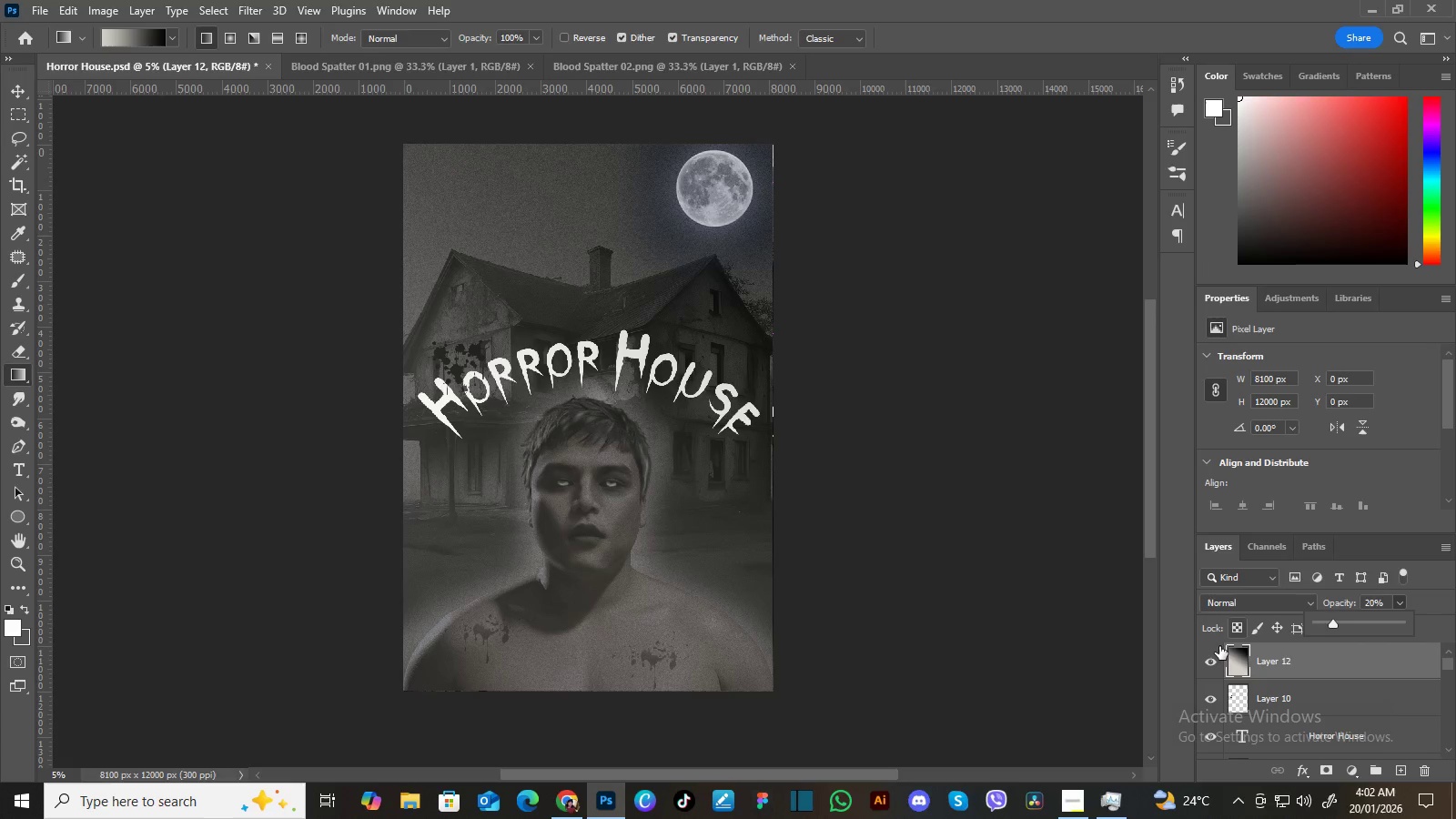 
left_click([1210, 662])
 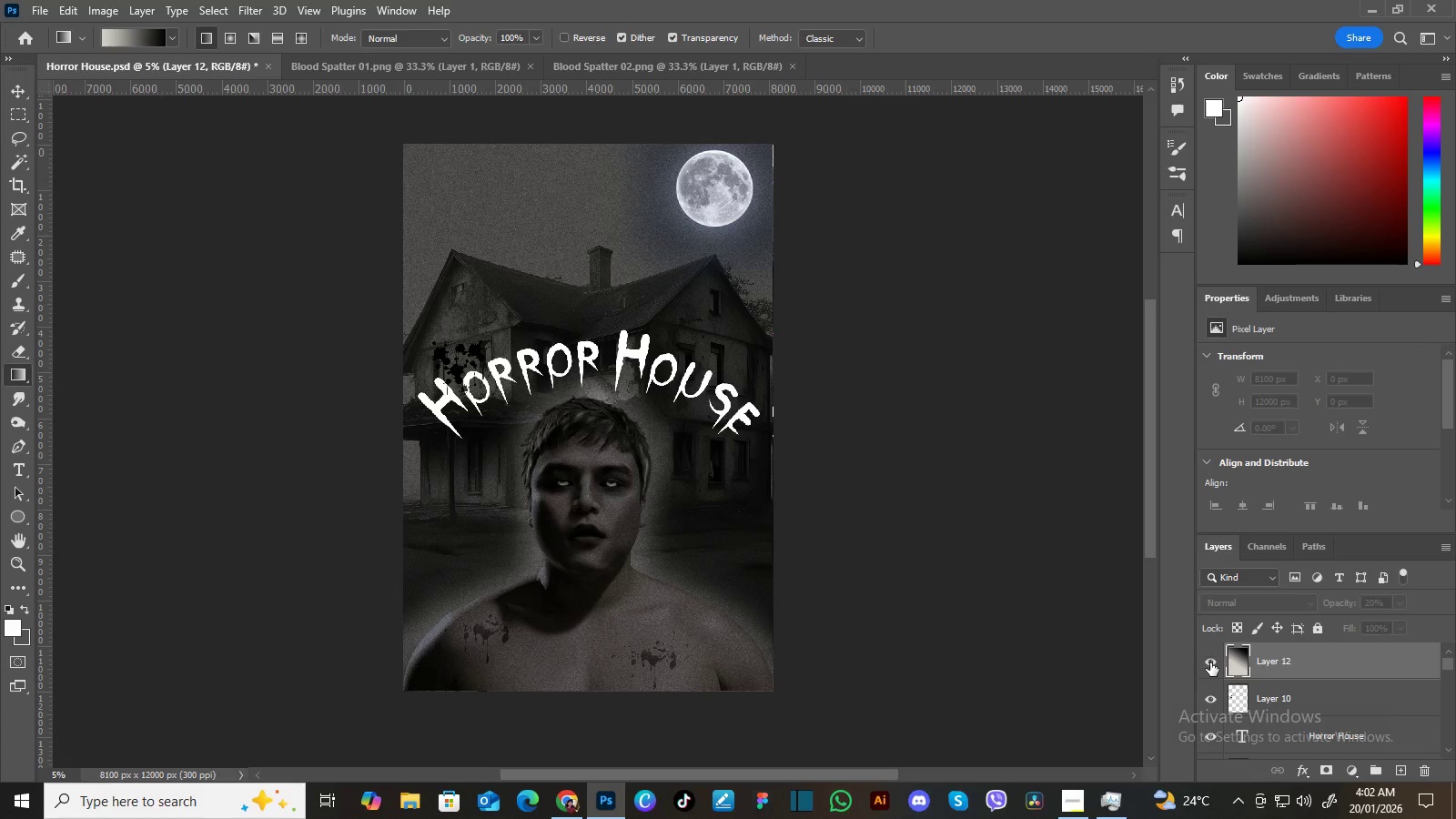 
double_click([1210, 662])
 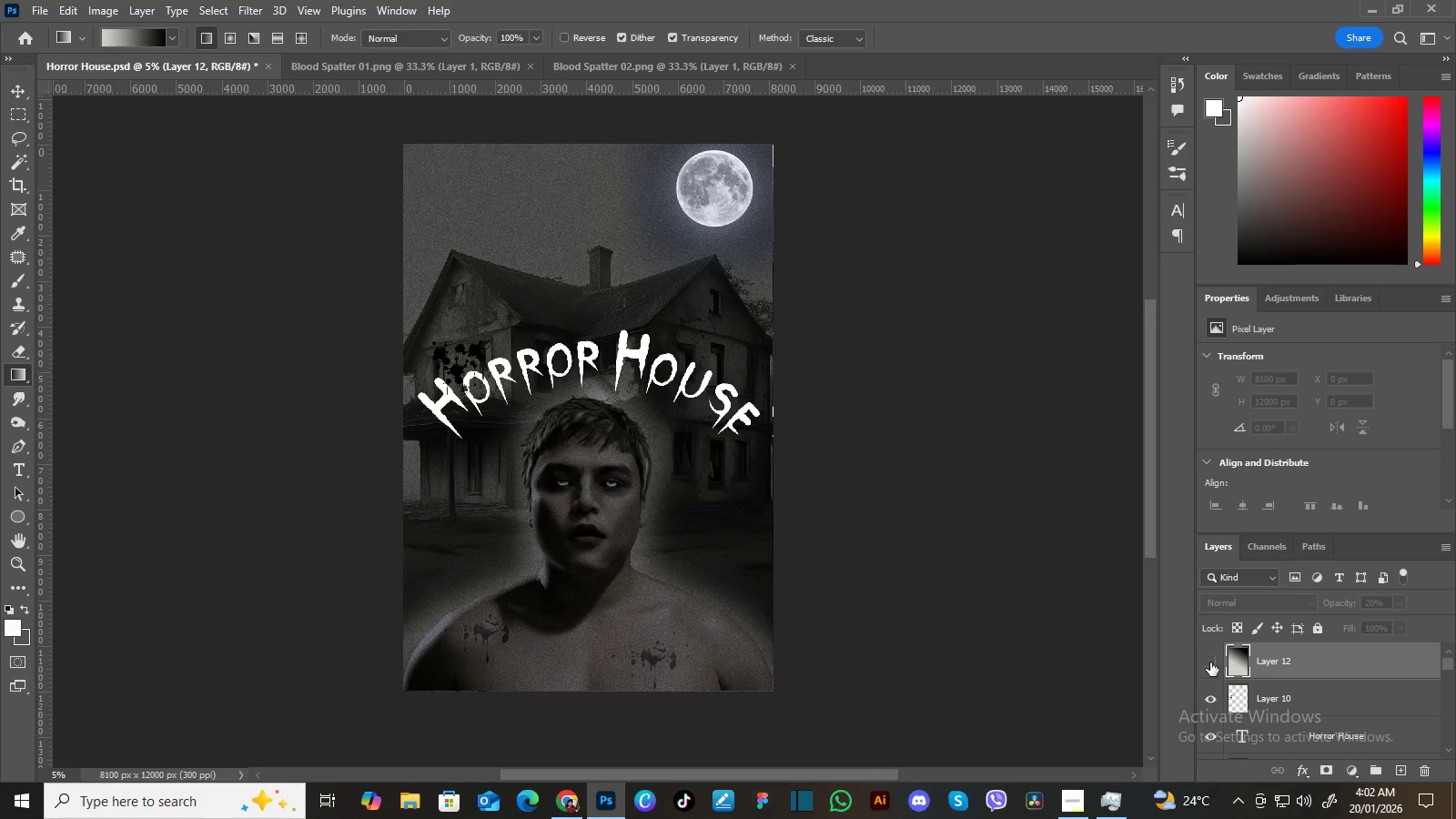 
left_click([1210, 662])
 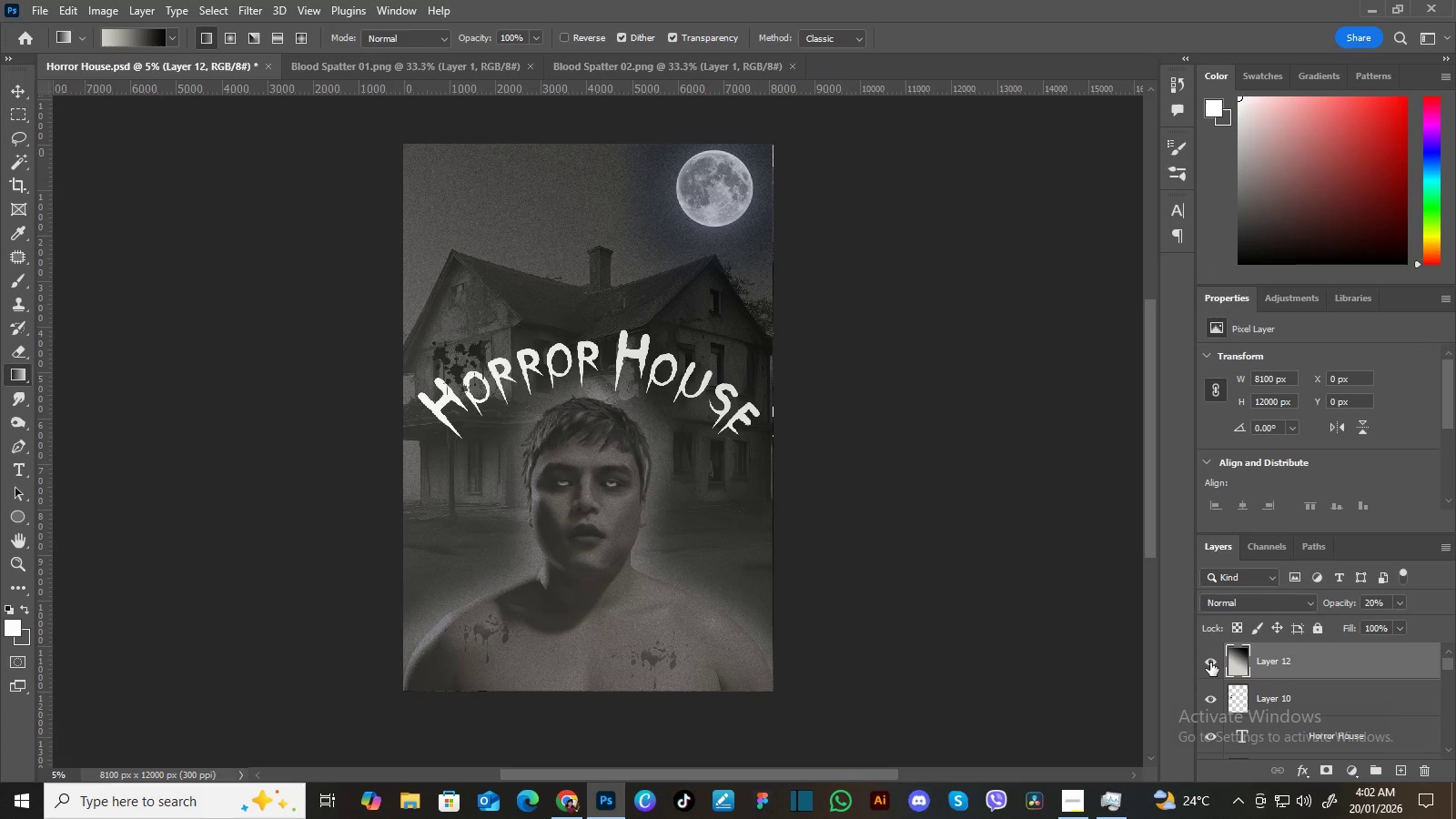 
wait(8.53)
 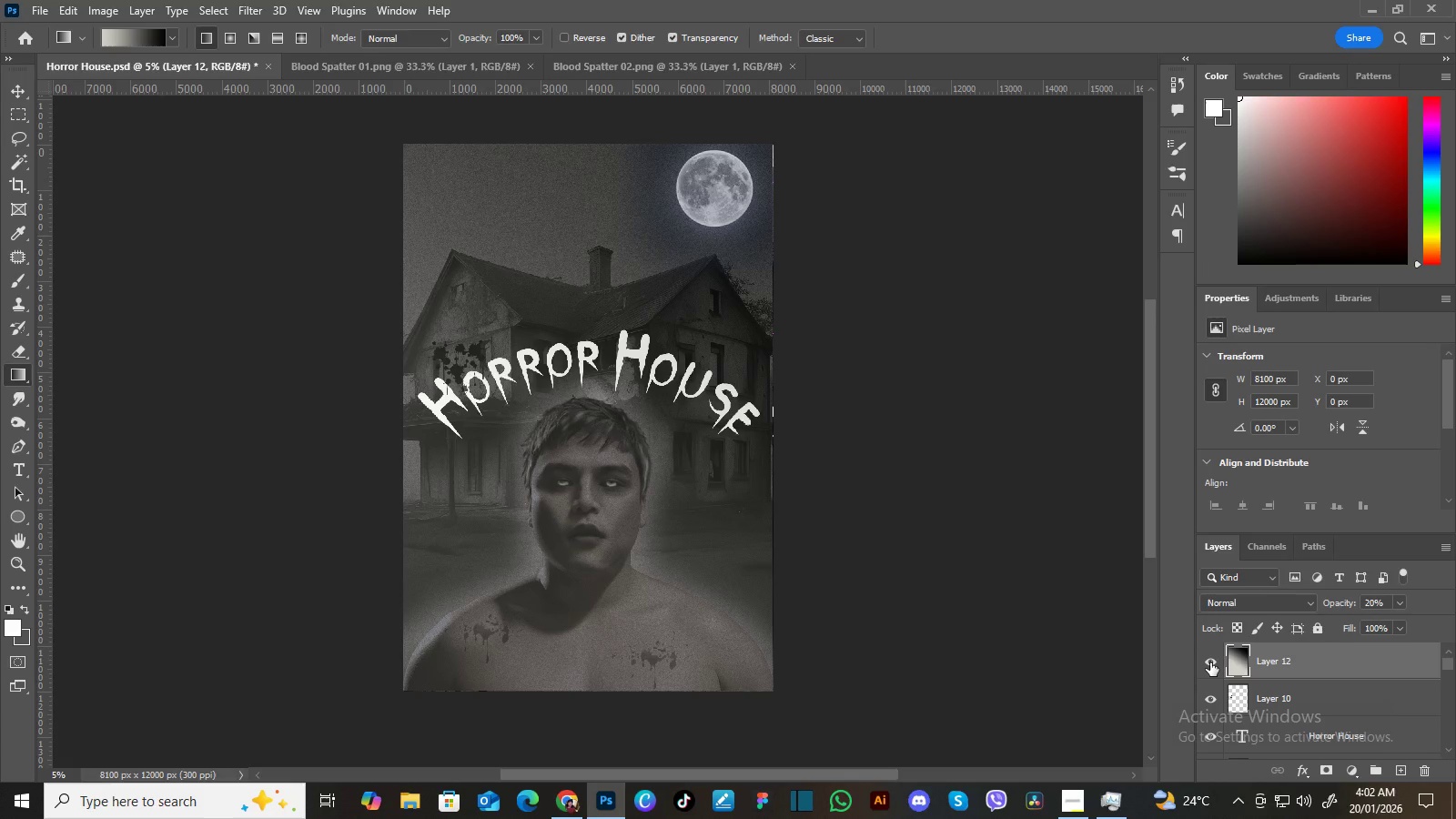 
left_click([1218, 653])
 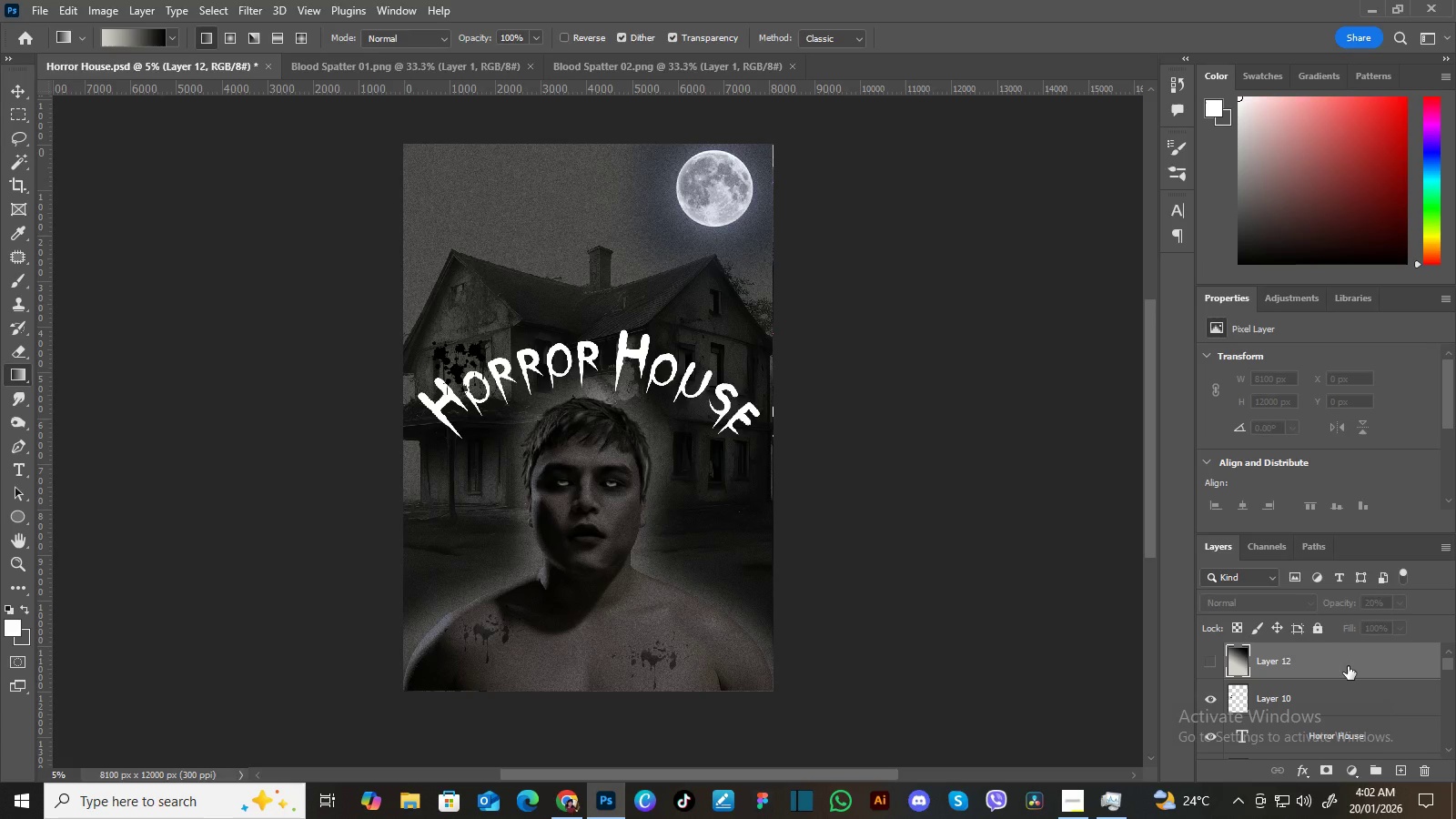 
left_click([1348, 666])
 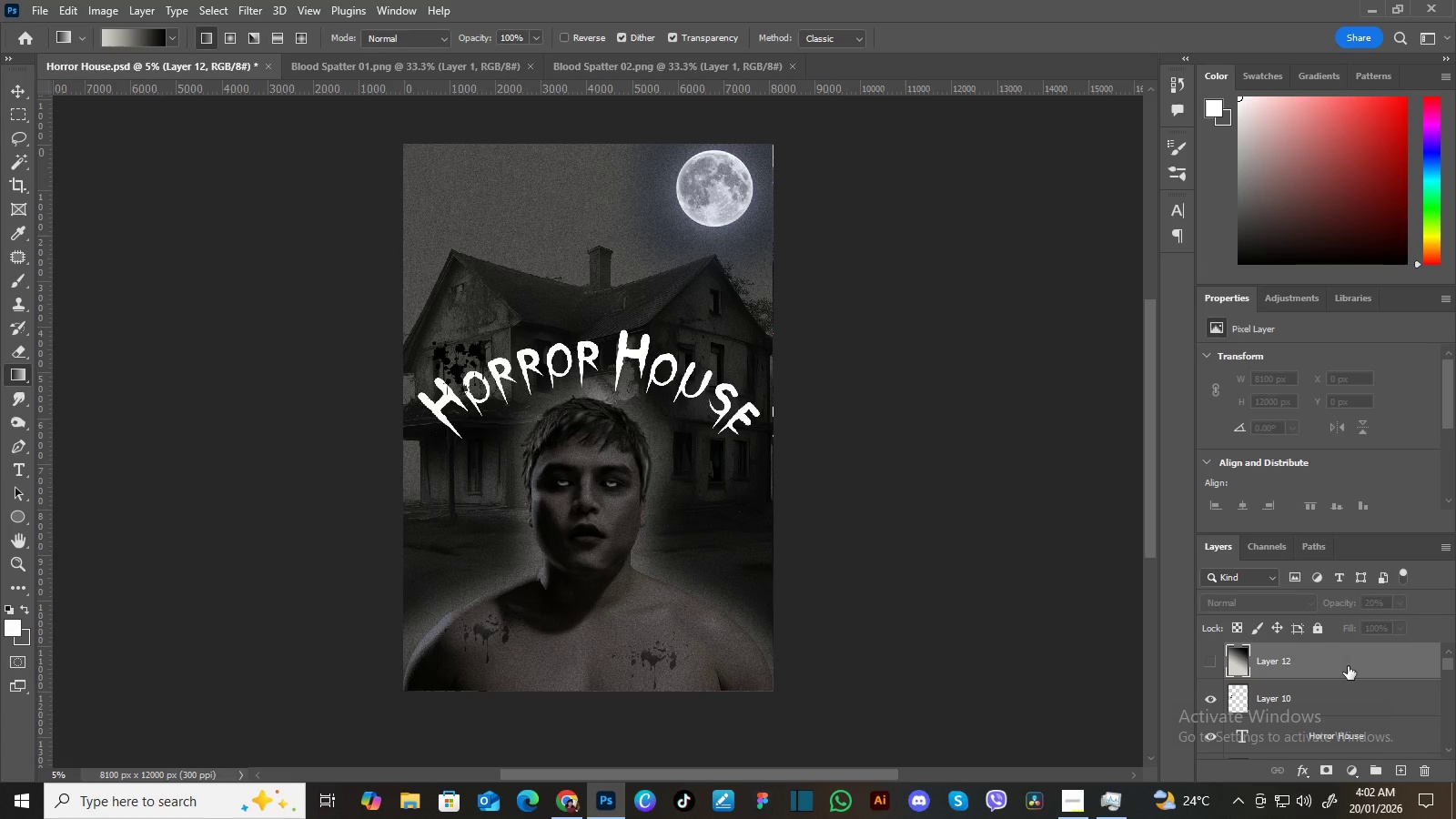 
key(Delete)
 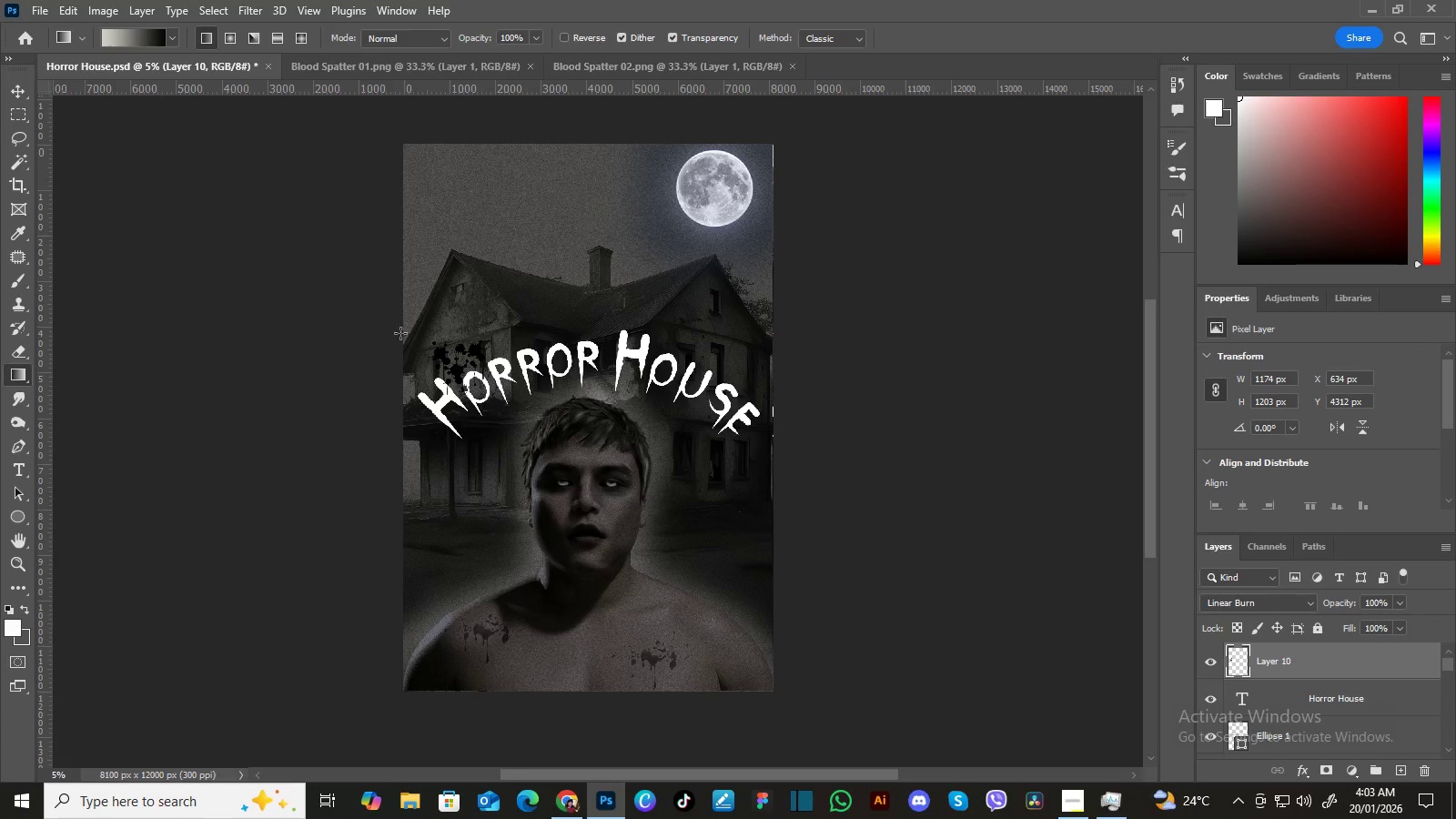 
wait(47.28)
 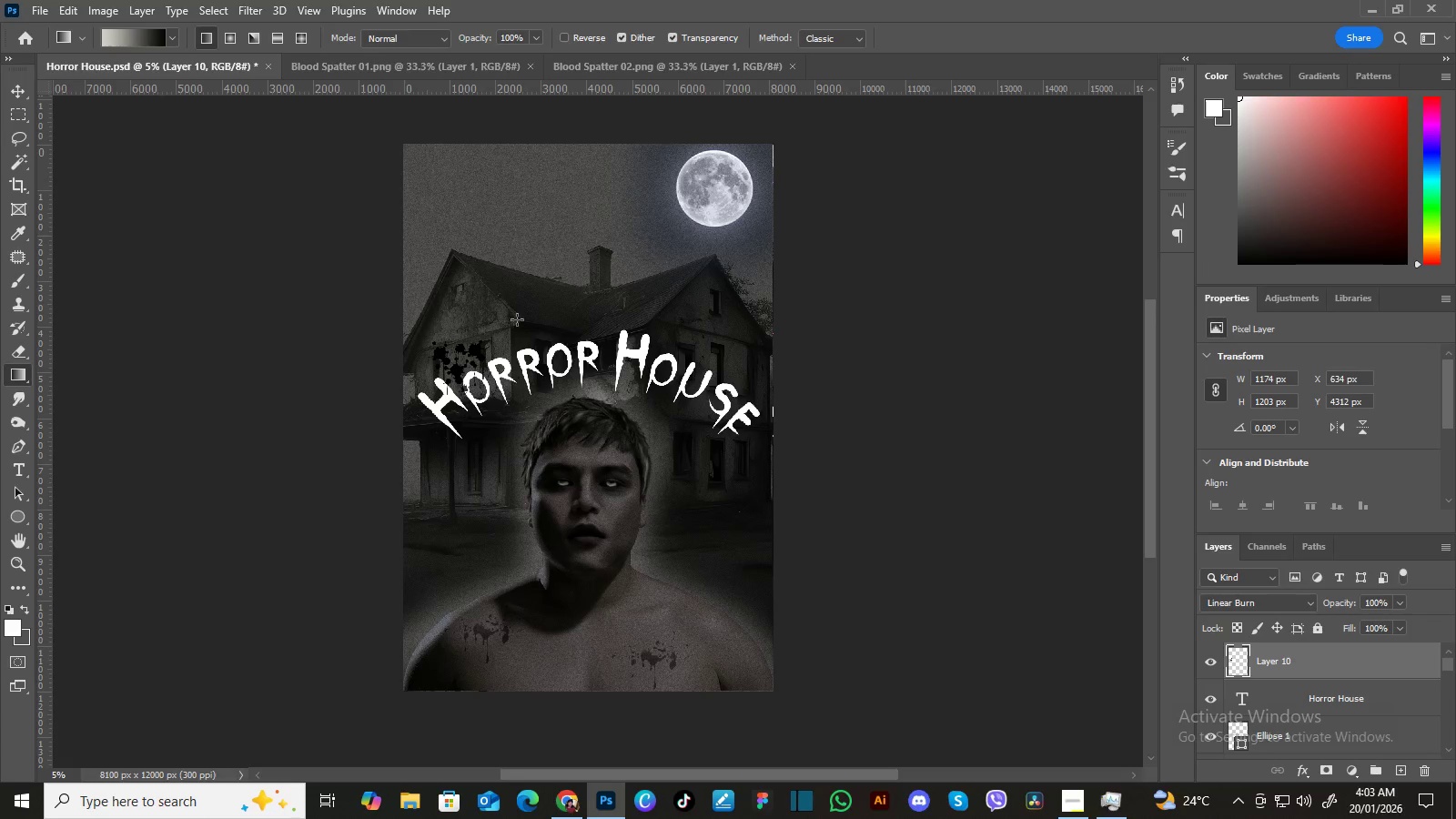 
key(Control+Equal)
 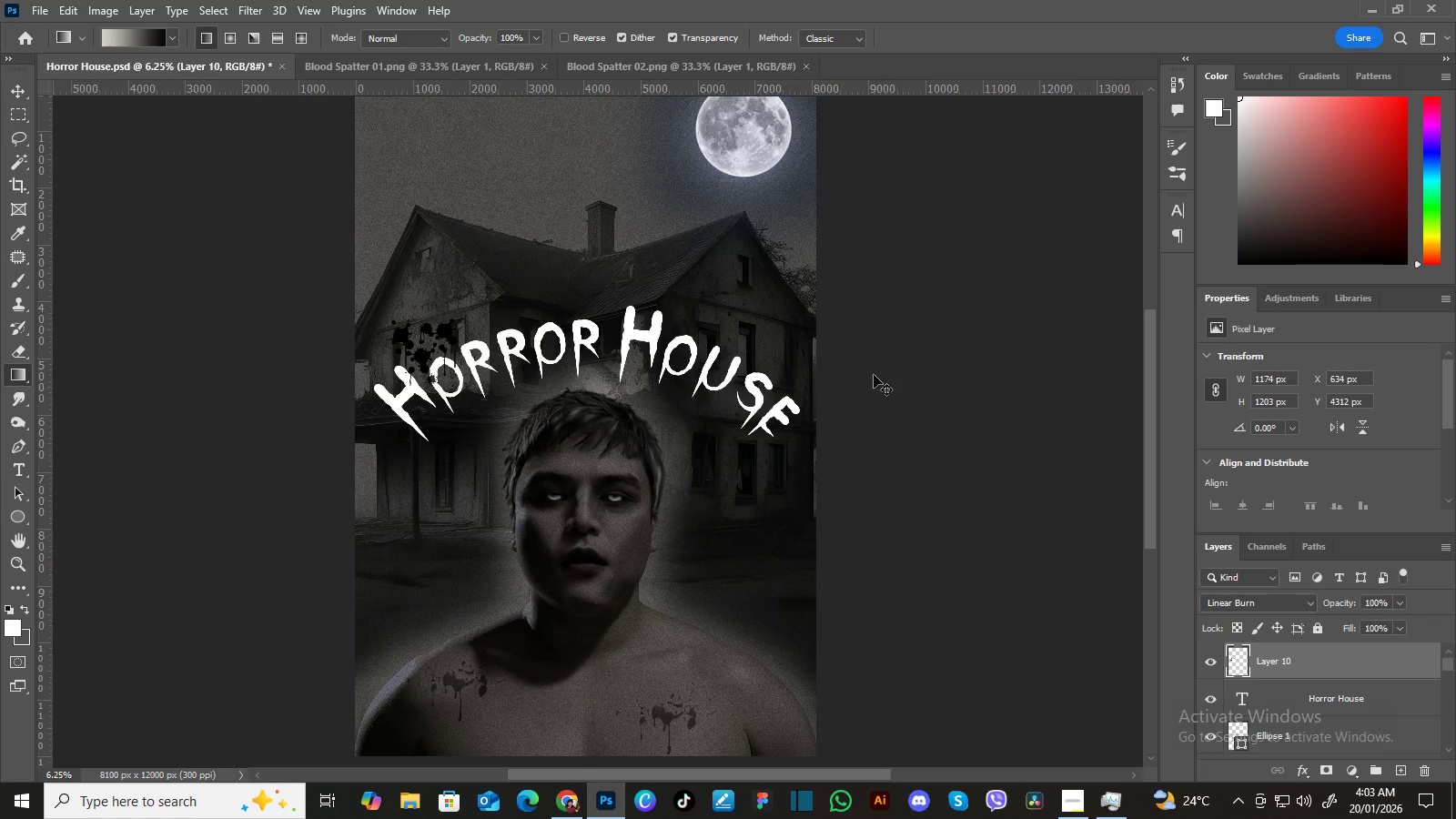 
key(Control+Equal)
 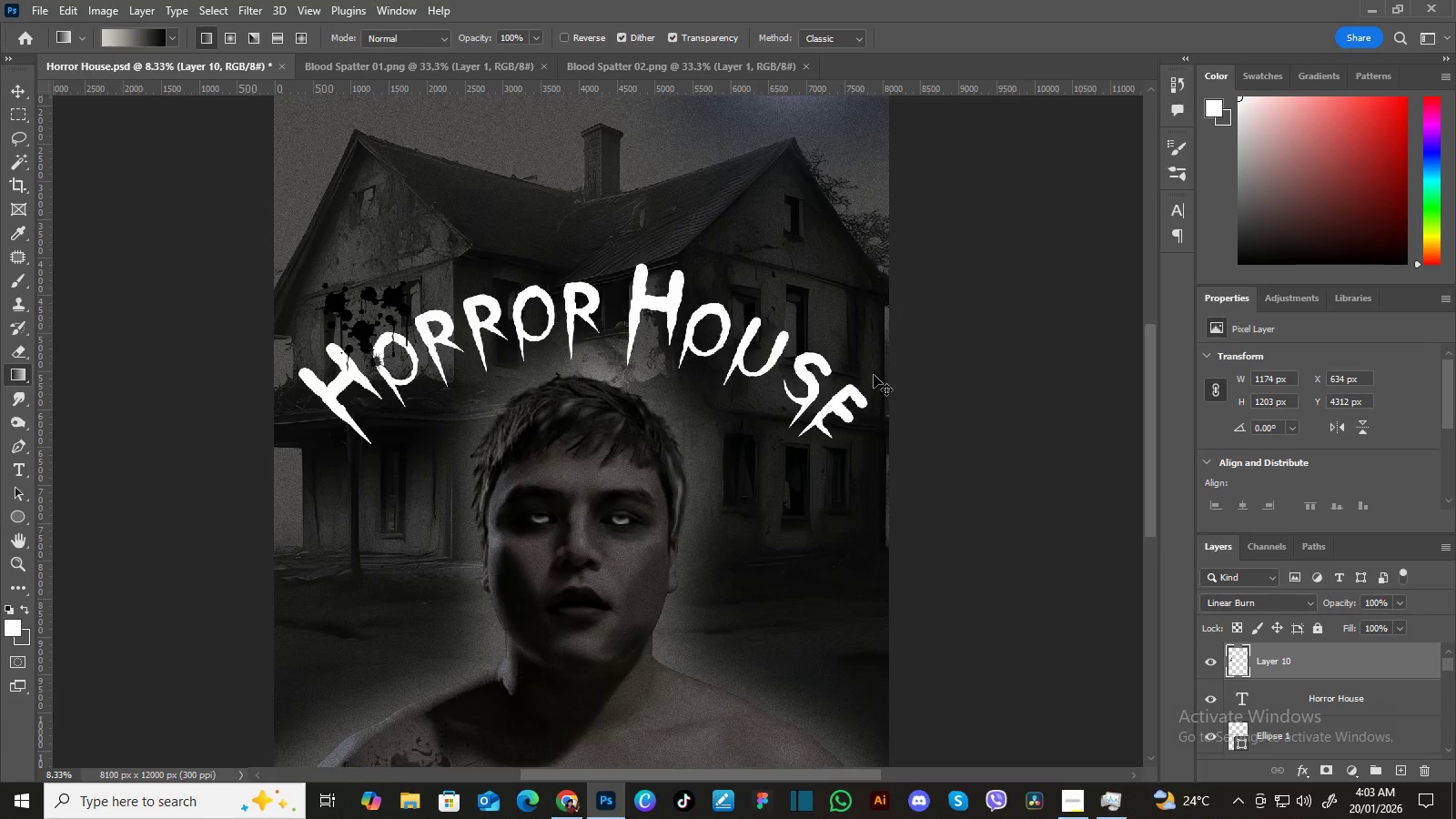 
key(Control+Minus)
 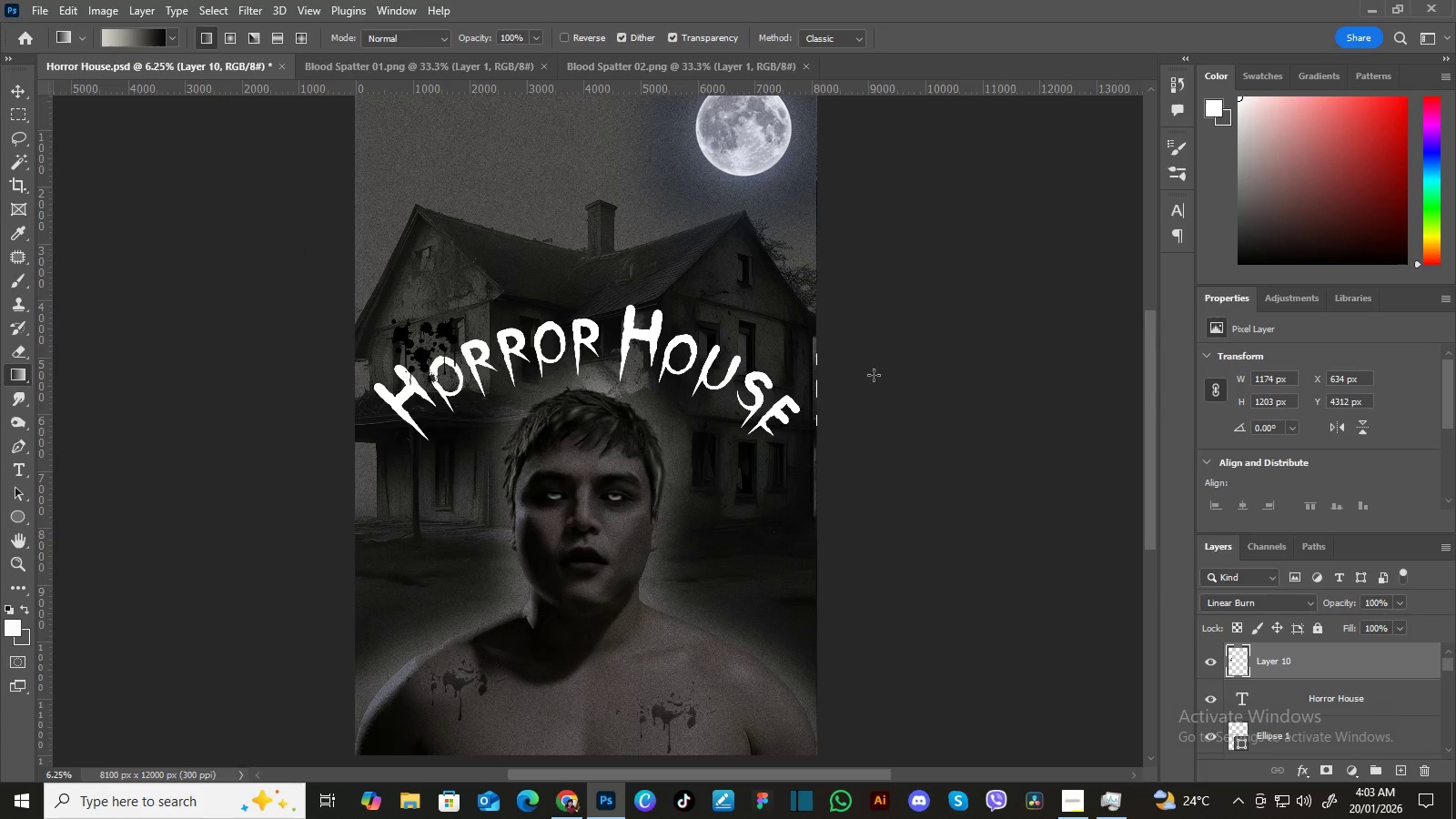 
wait(5.33)
 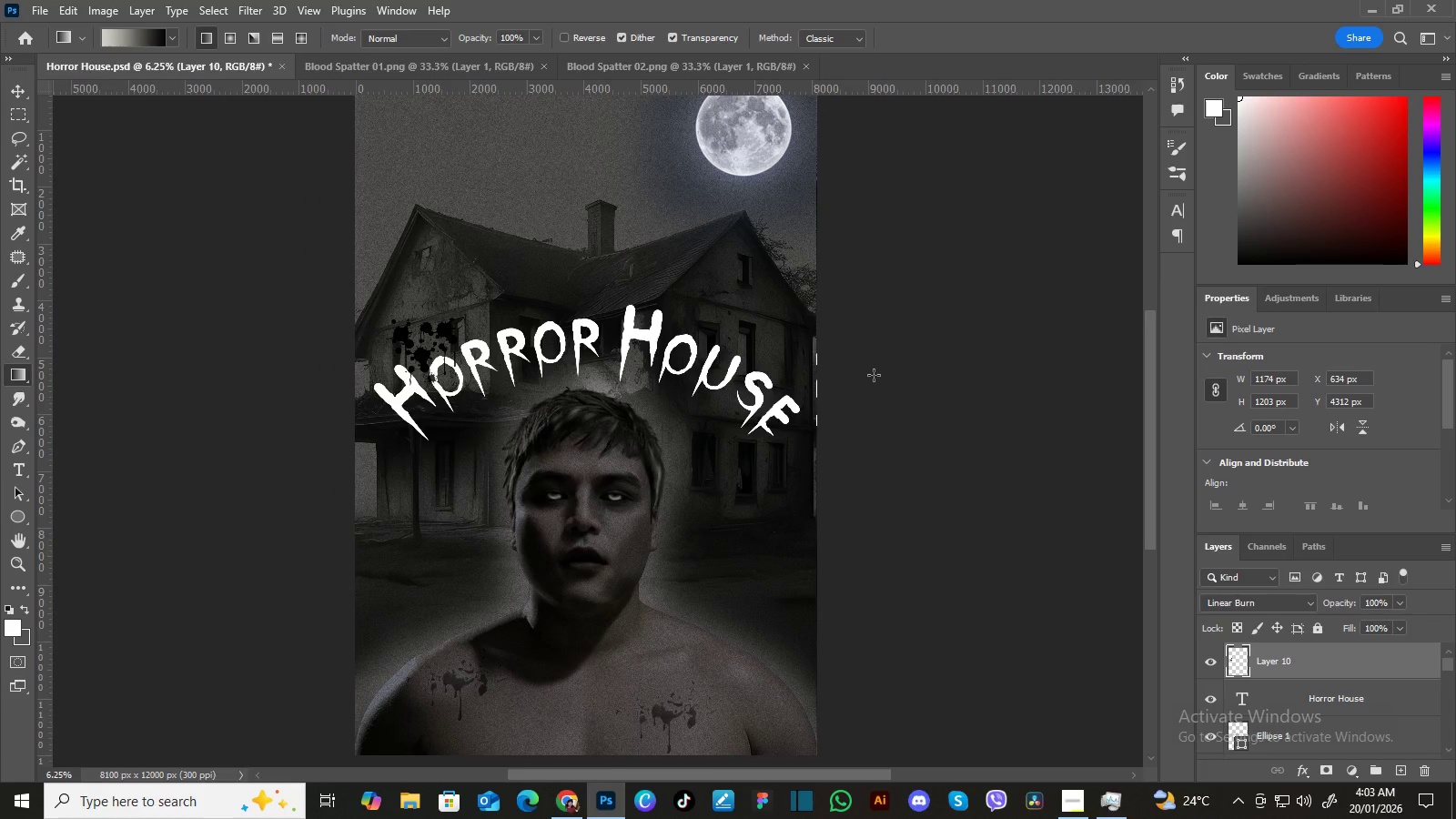 
left_click([34, 5])
 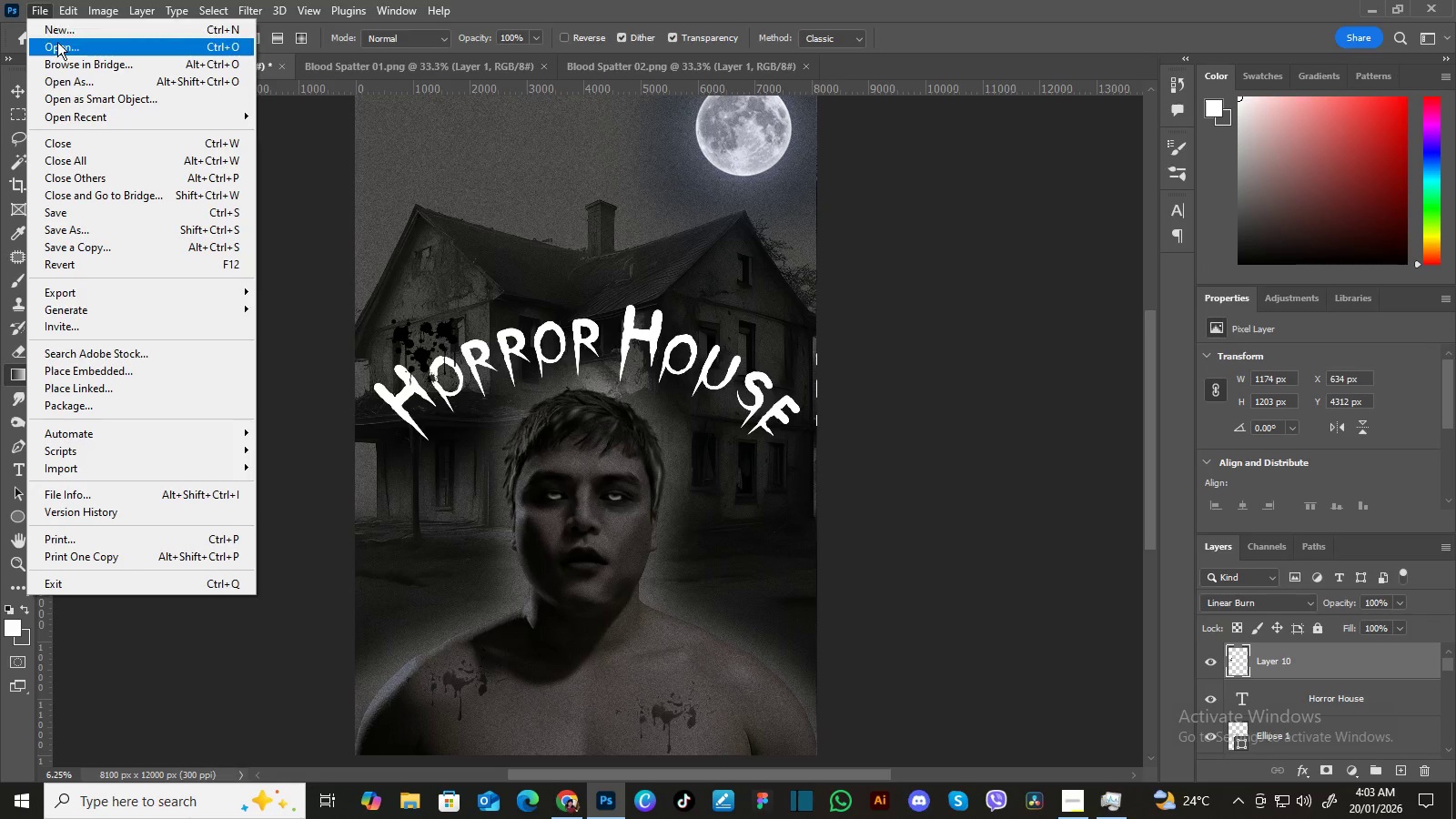 
left_click([58, 42])
 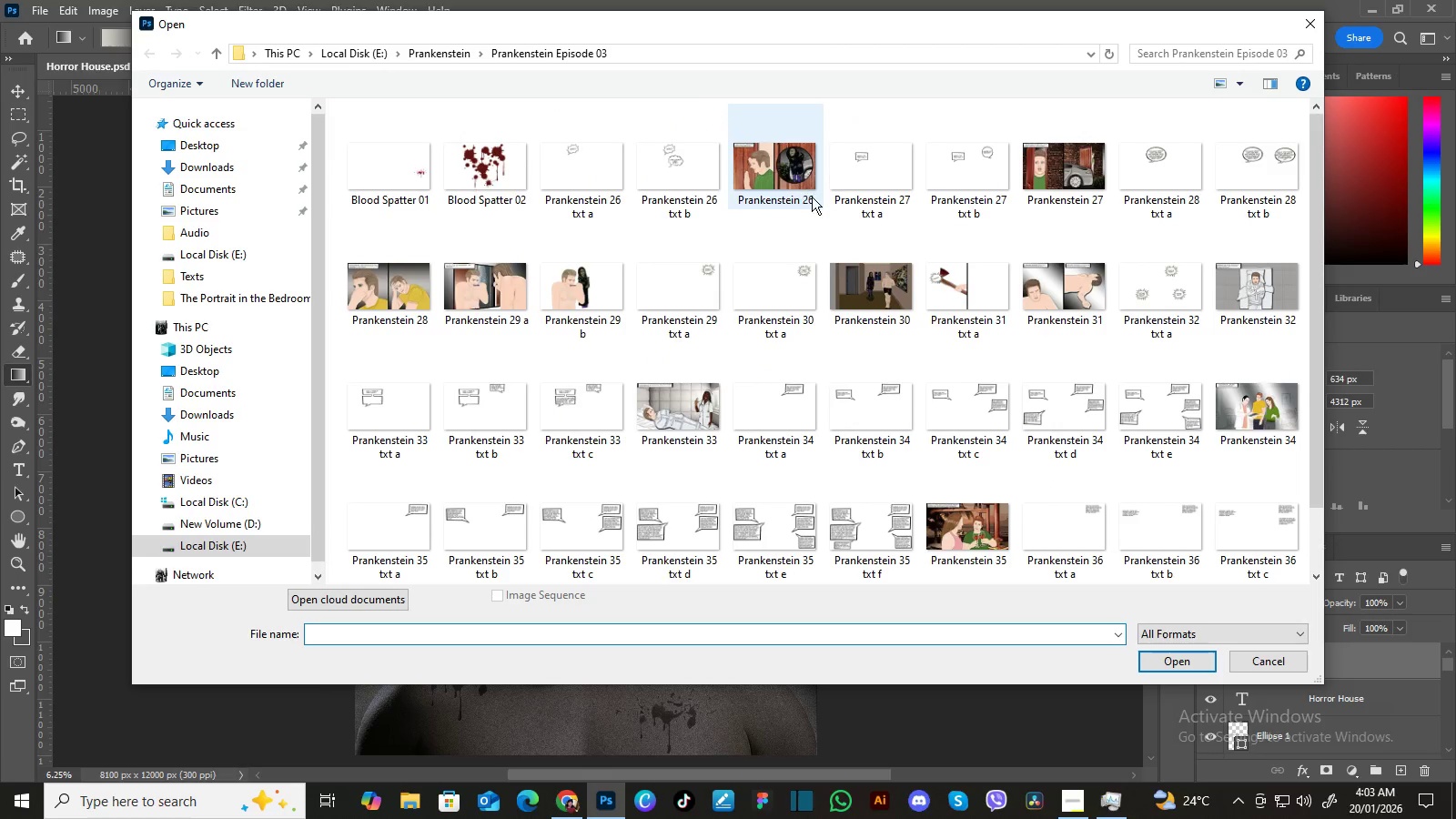 
scroll: coordinate [941, 243], scroll_direction: down, amount: 3.0
 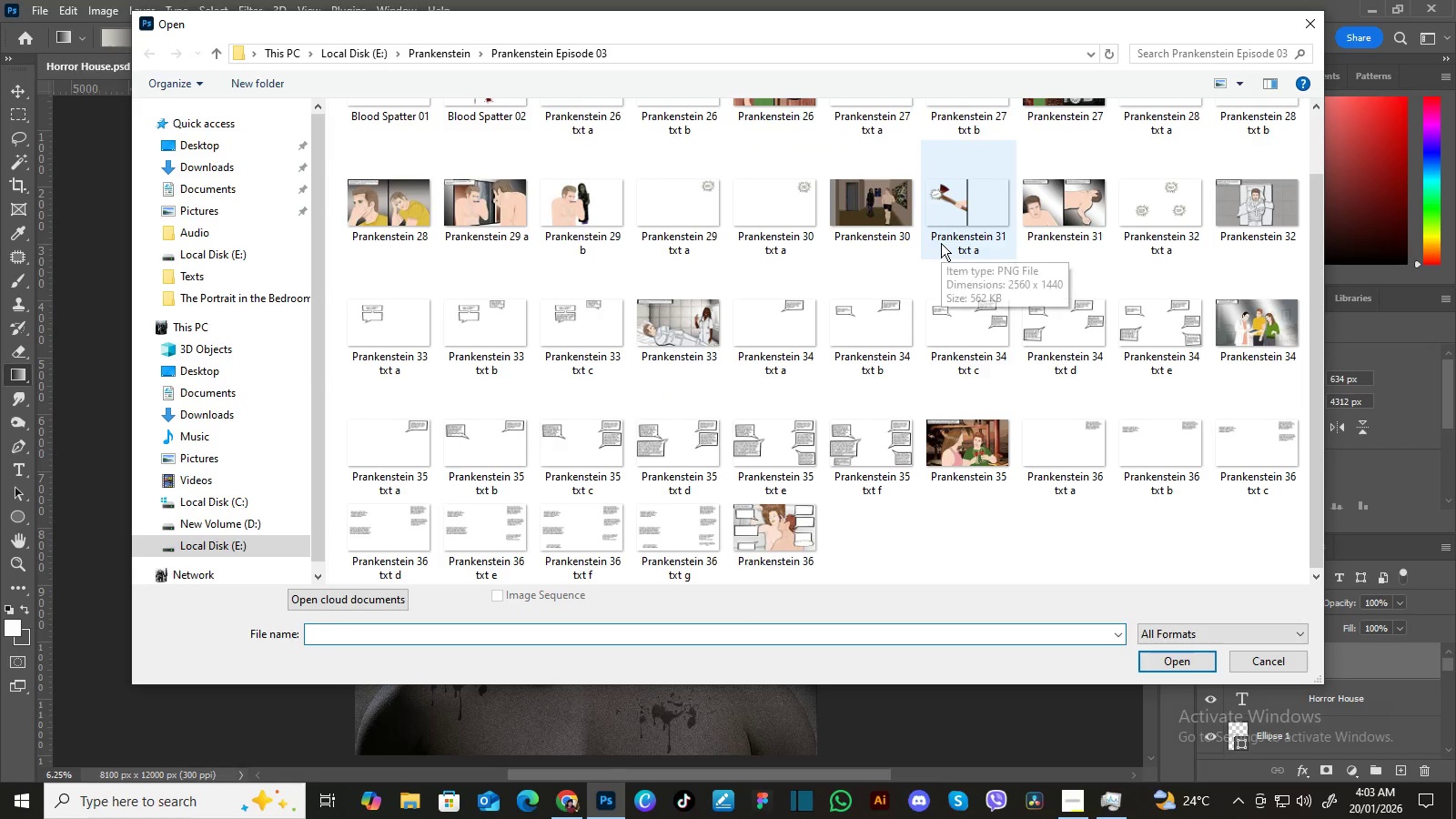 
scroll: coordinate [941, 243], scroll_direction: up, amount: 1.0
 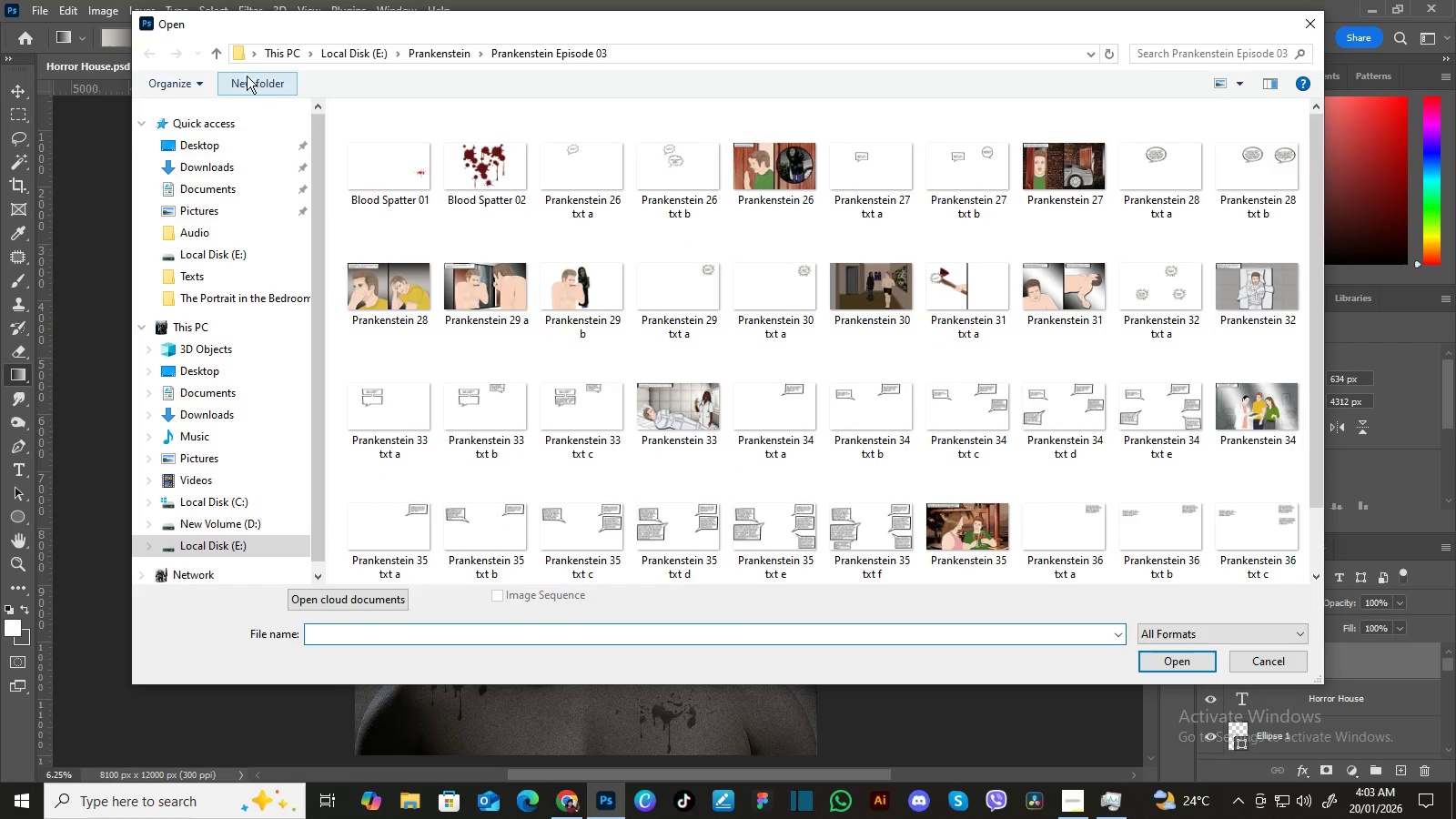 
left_click([213, 50])
 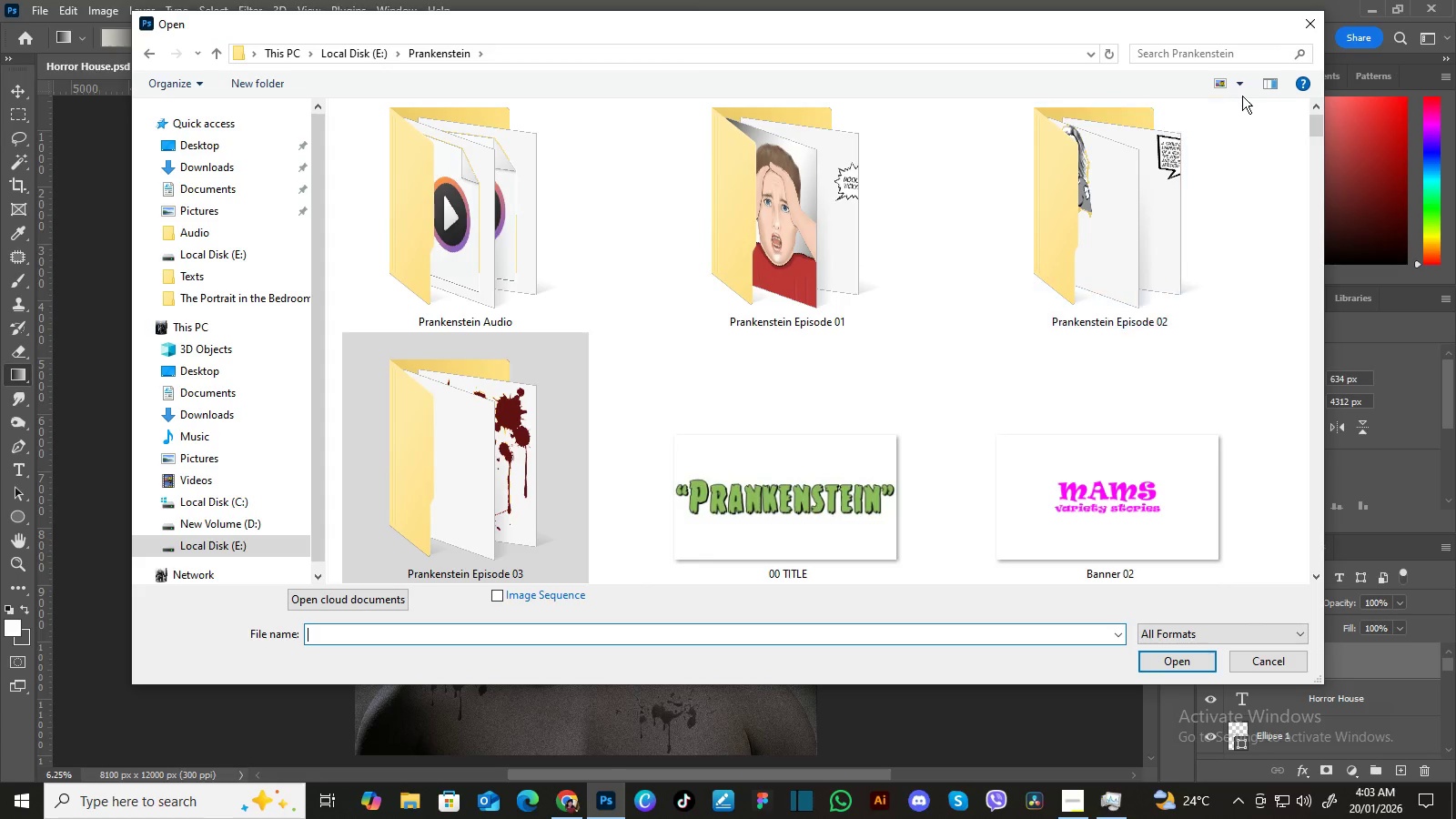 
left_click([1240, 88])
 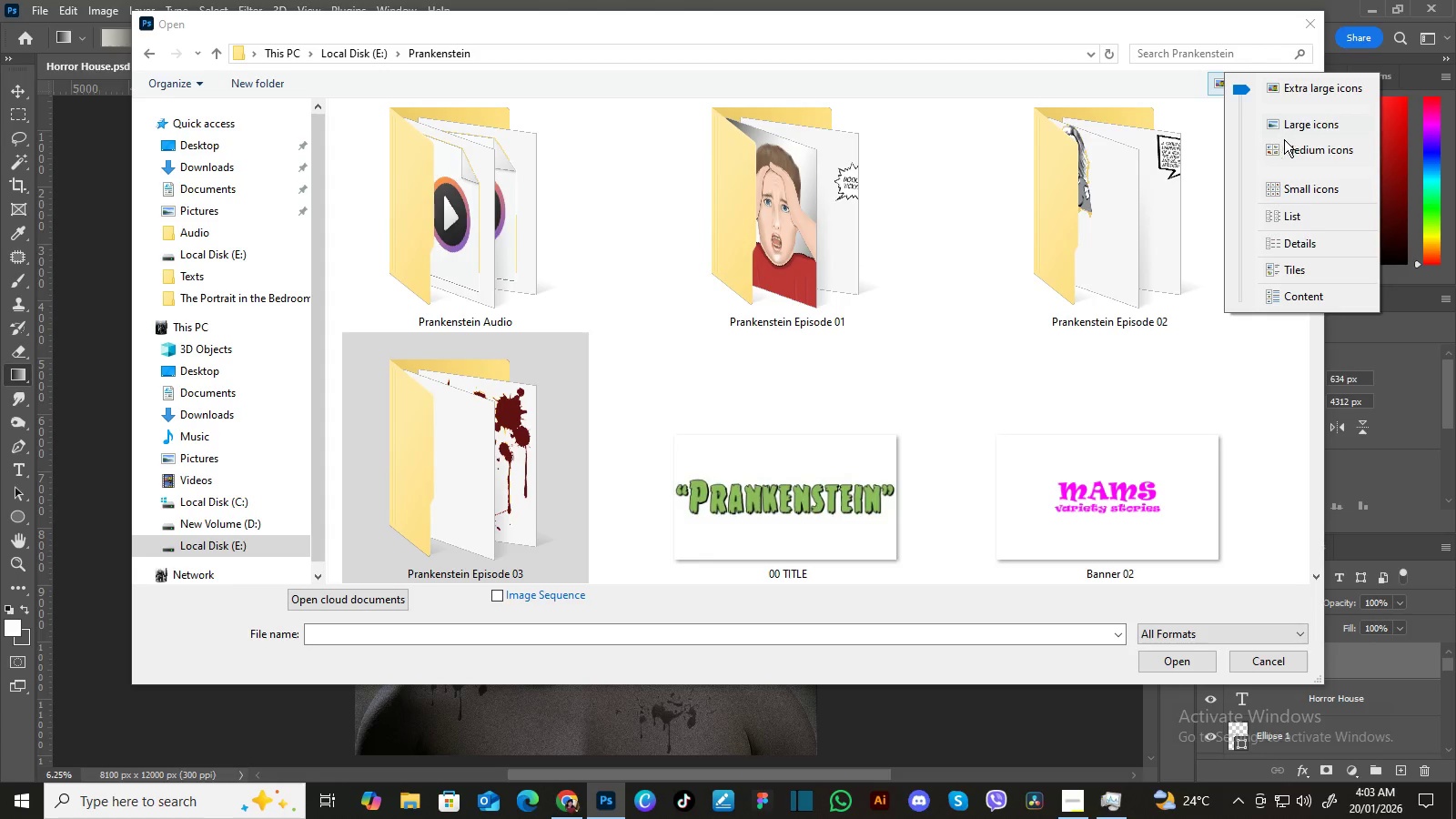 
left_click([1292, 149])
 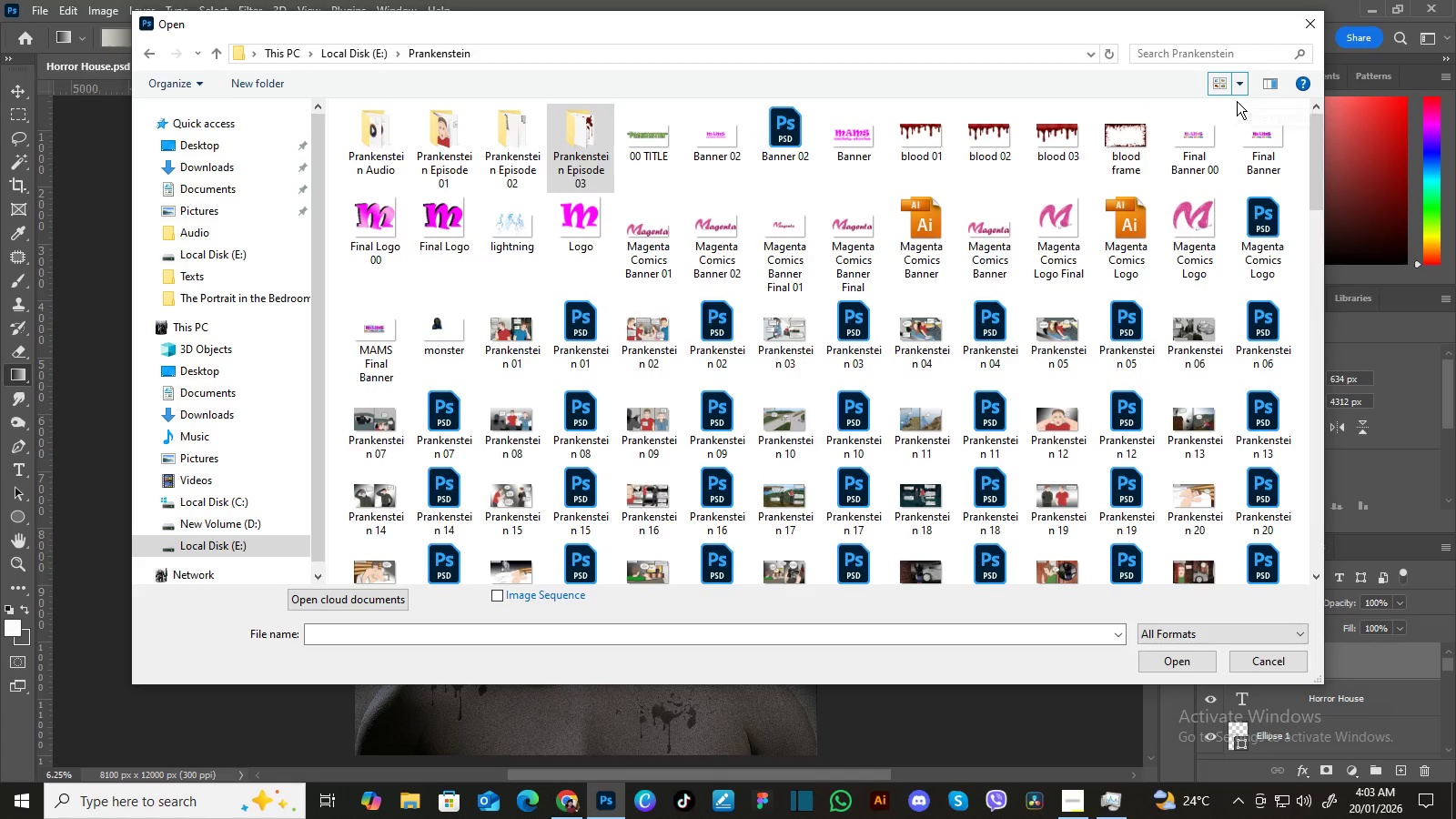 
wait(5.16)
 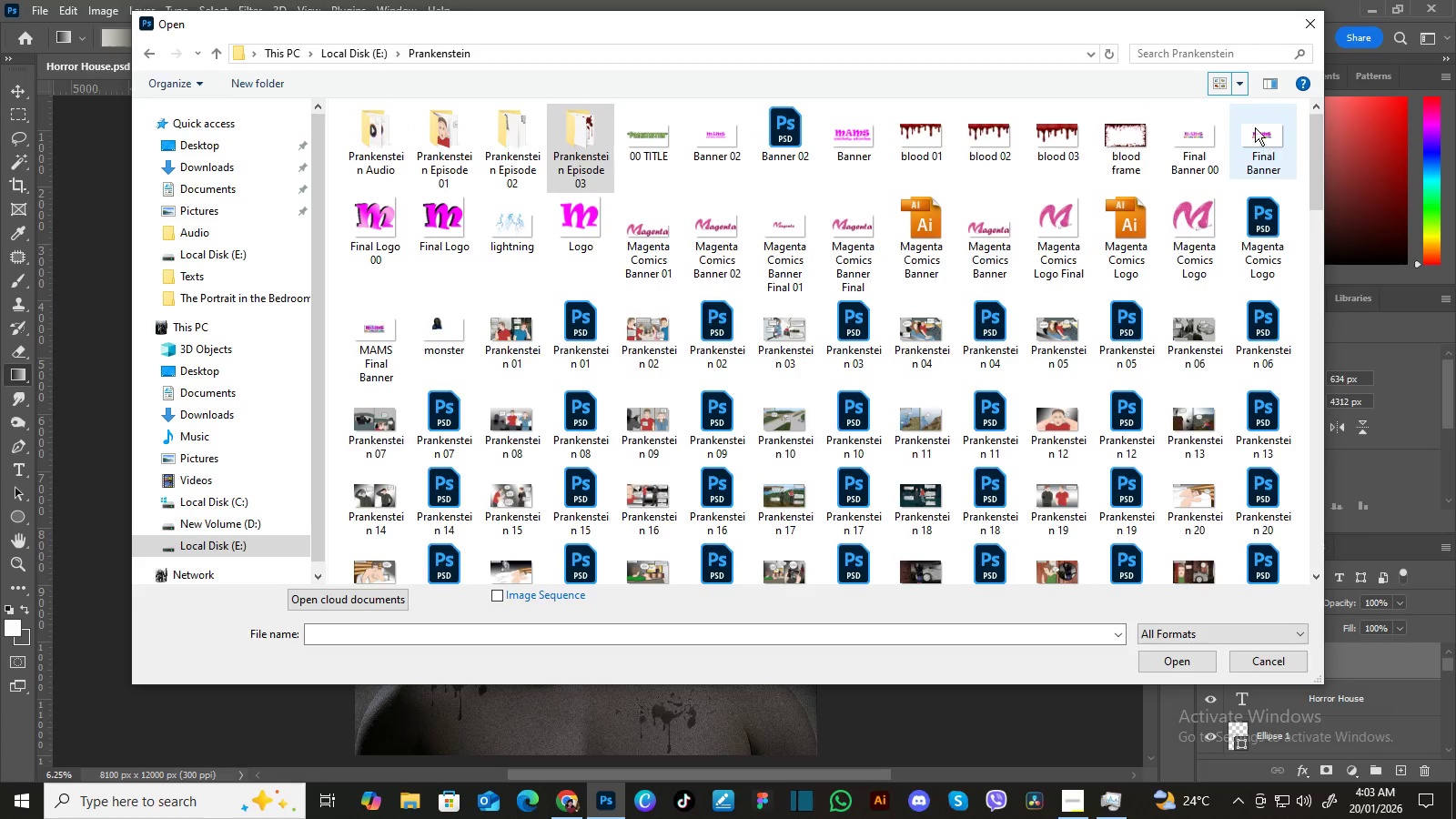 
mouse_move([965, 148])
 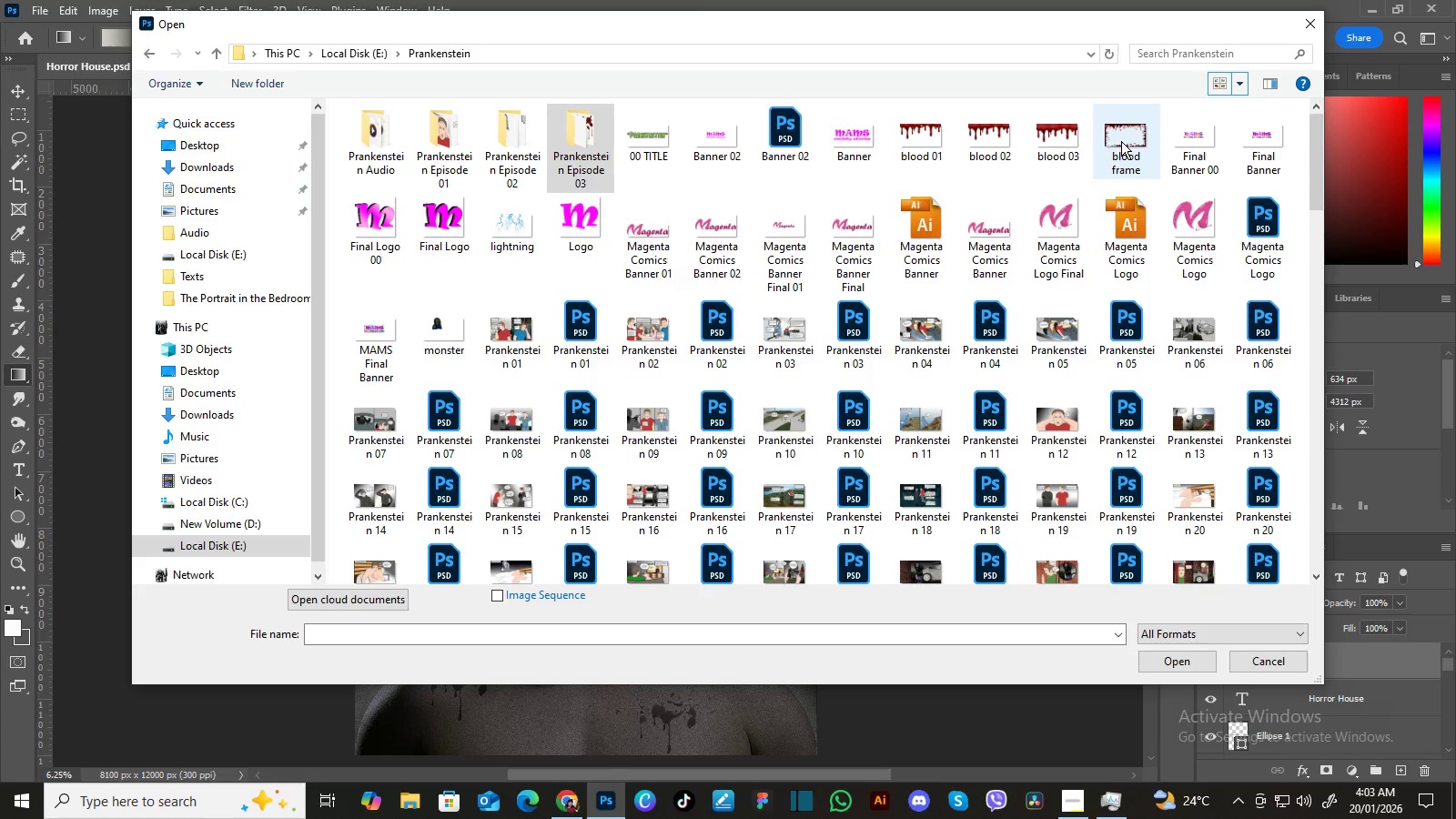 
left_click([1121, 141])
 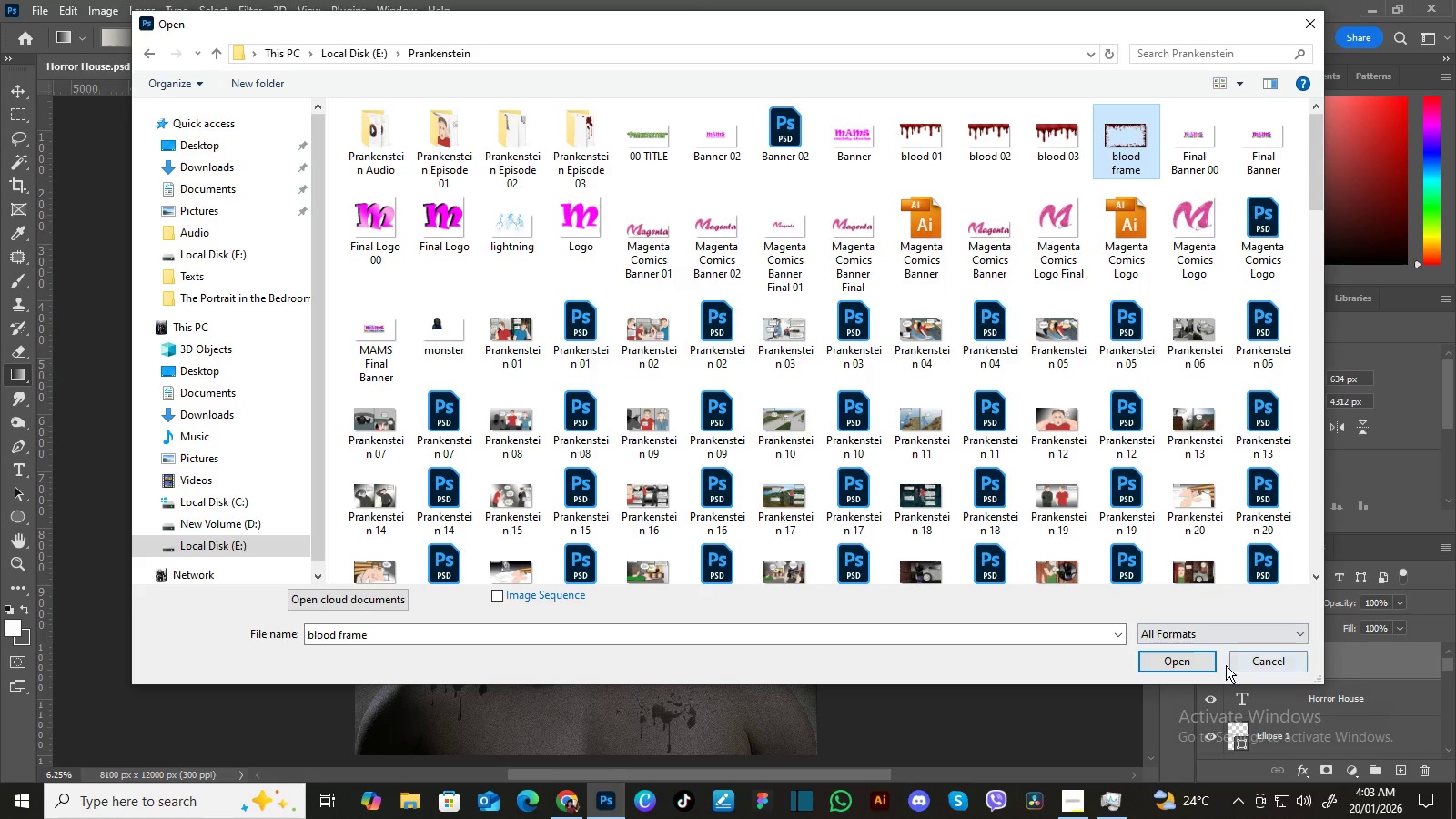 
left_click([1203, 660])
 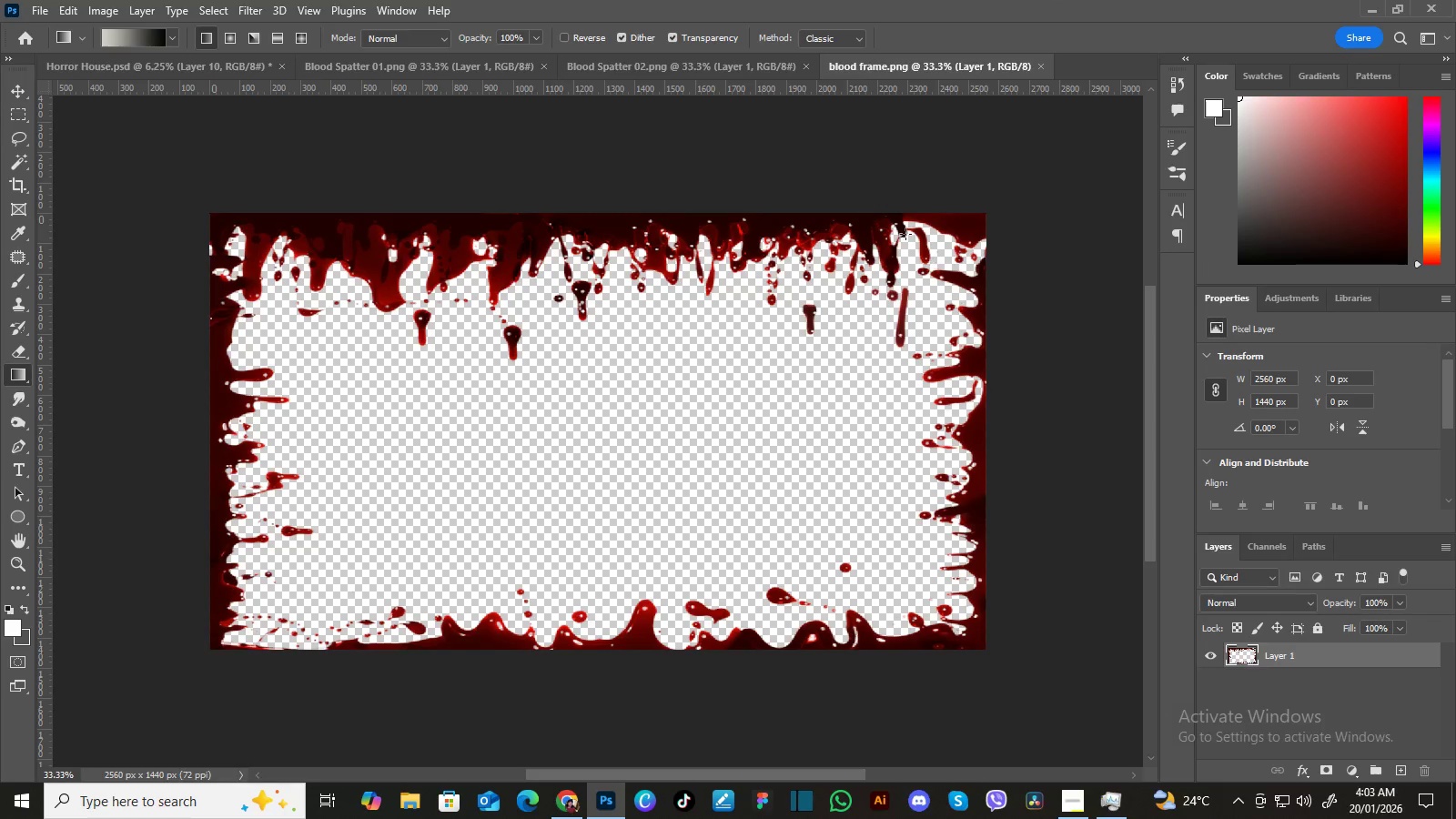 
left_click([643, 60])
 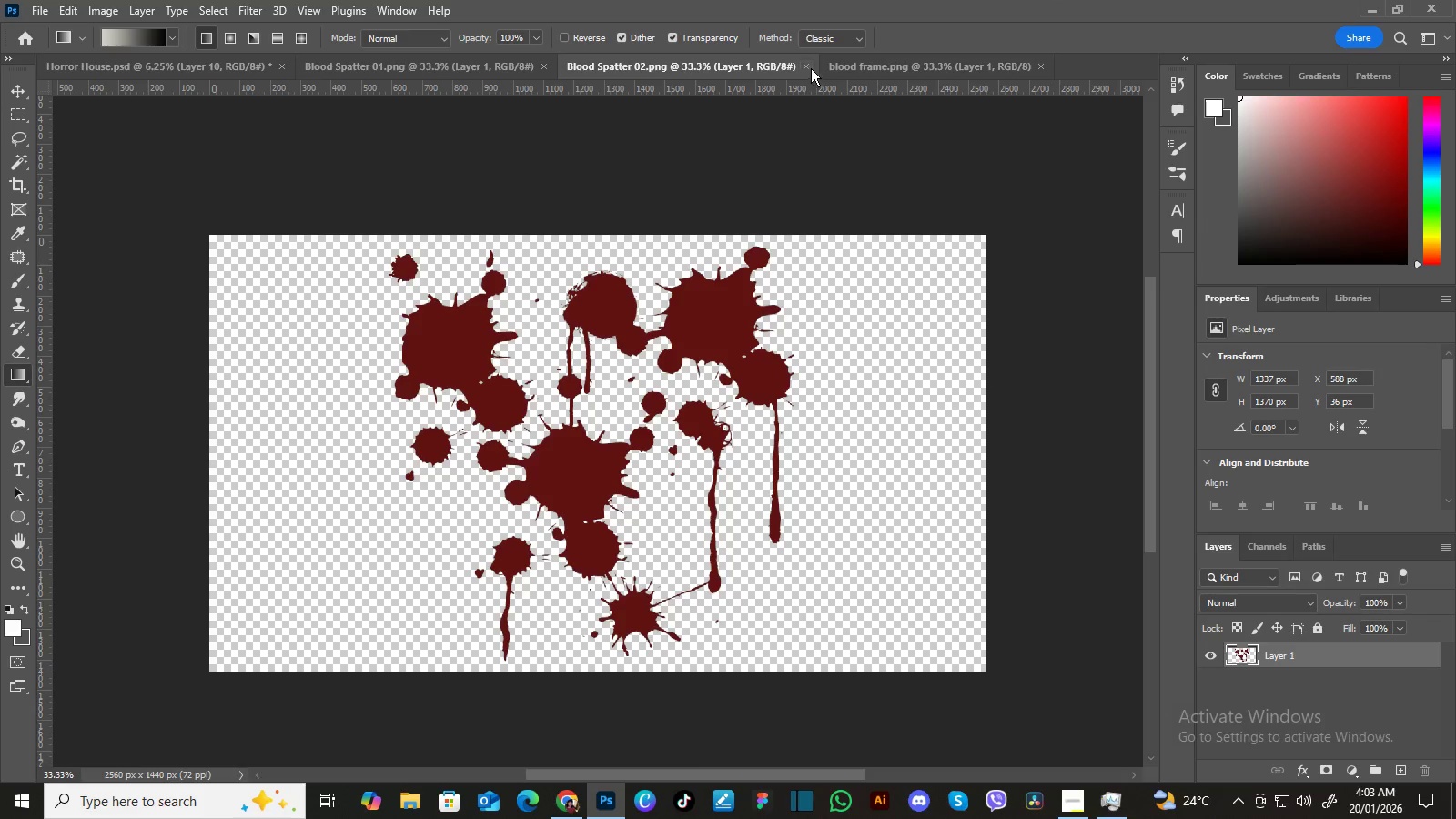 
left_click([807, 66])
 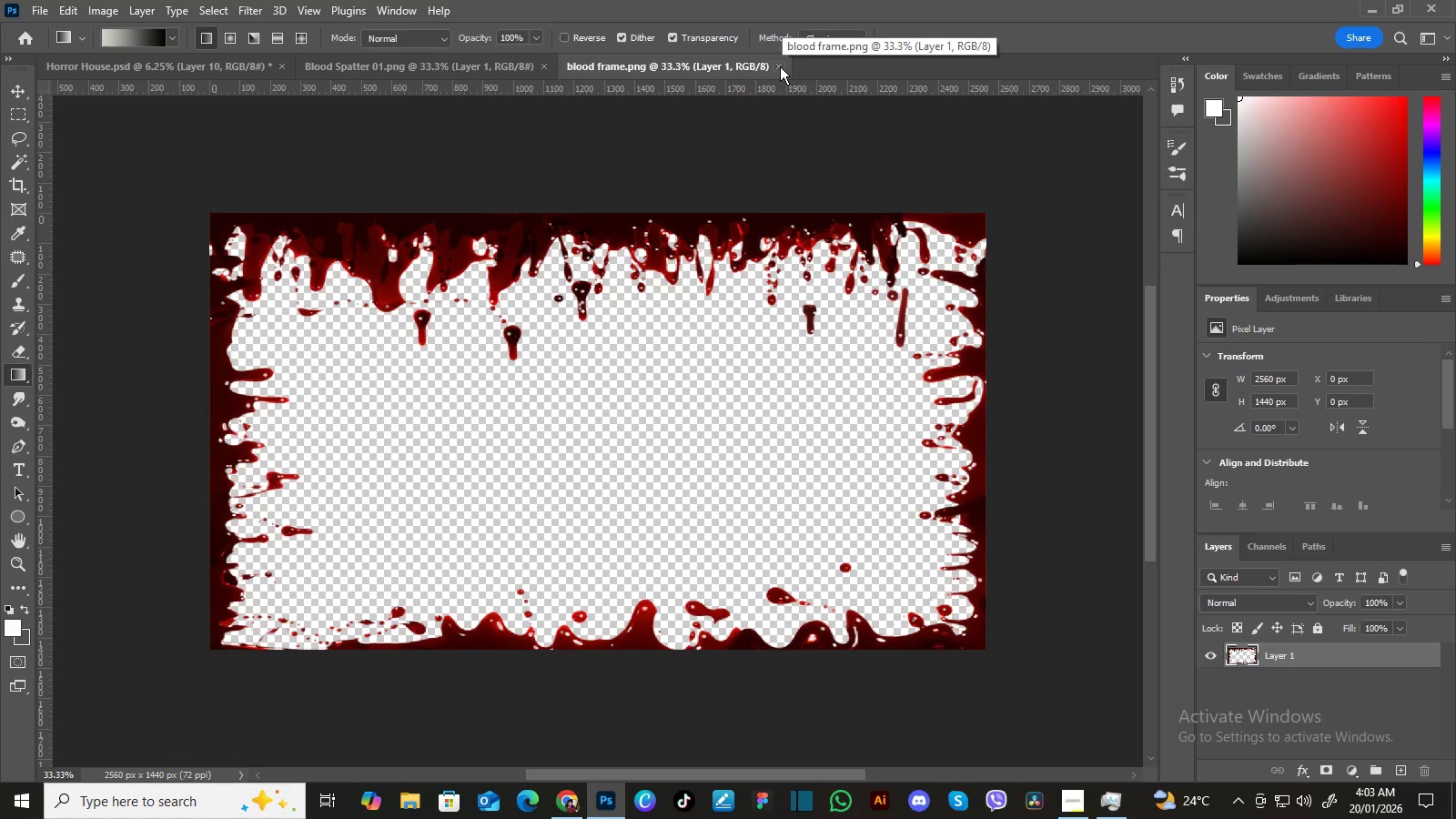 
left_click([501, 64])
 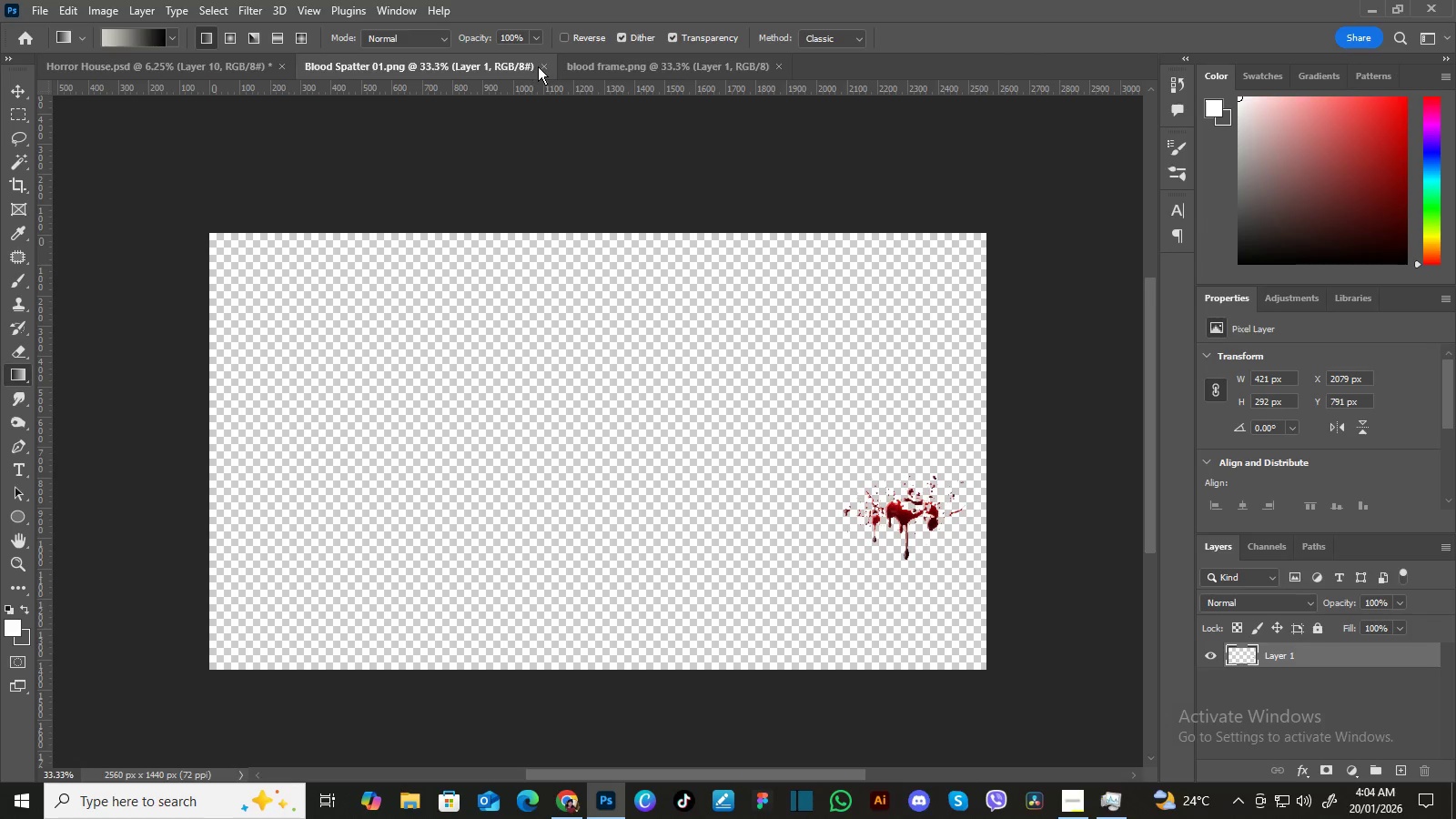 
left_click([541, 66])
 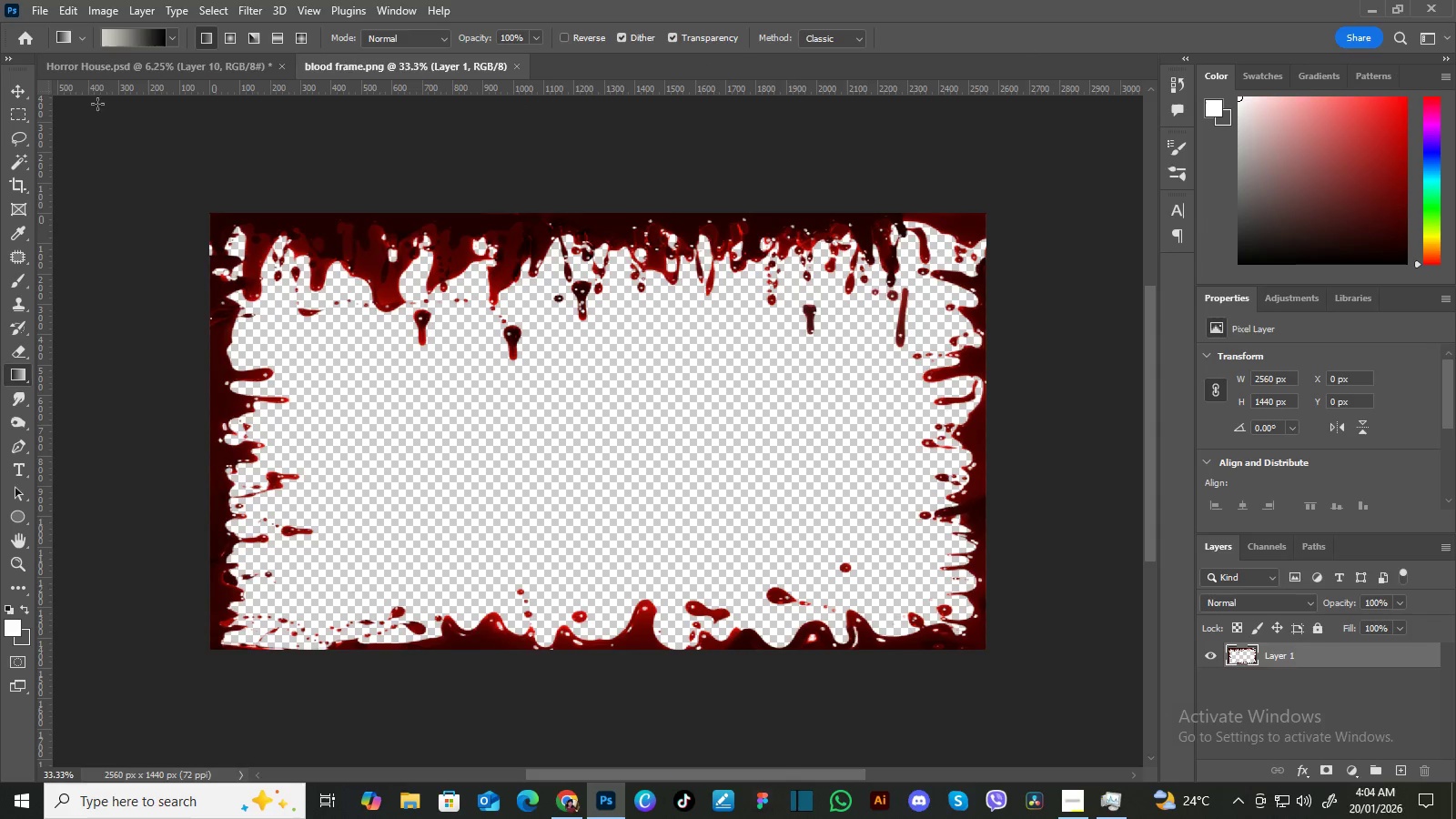 
left_click([18, 91])
 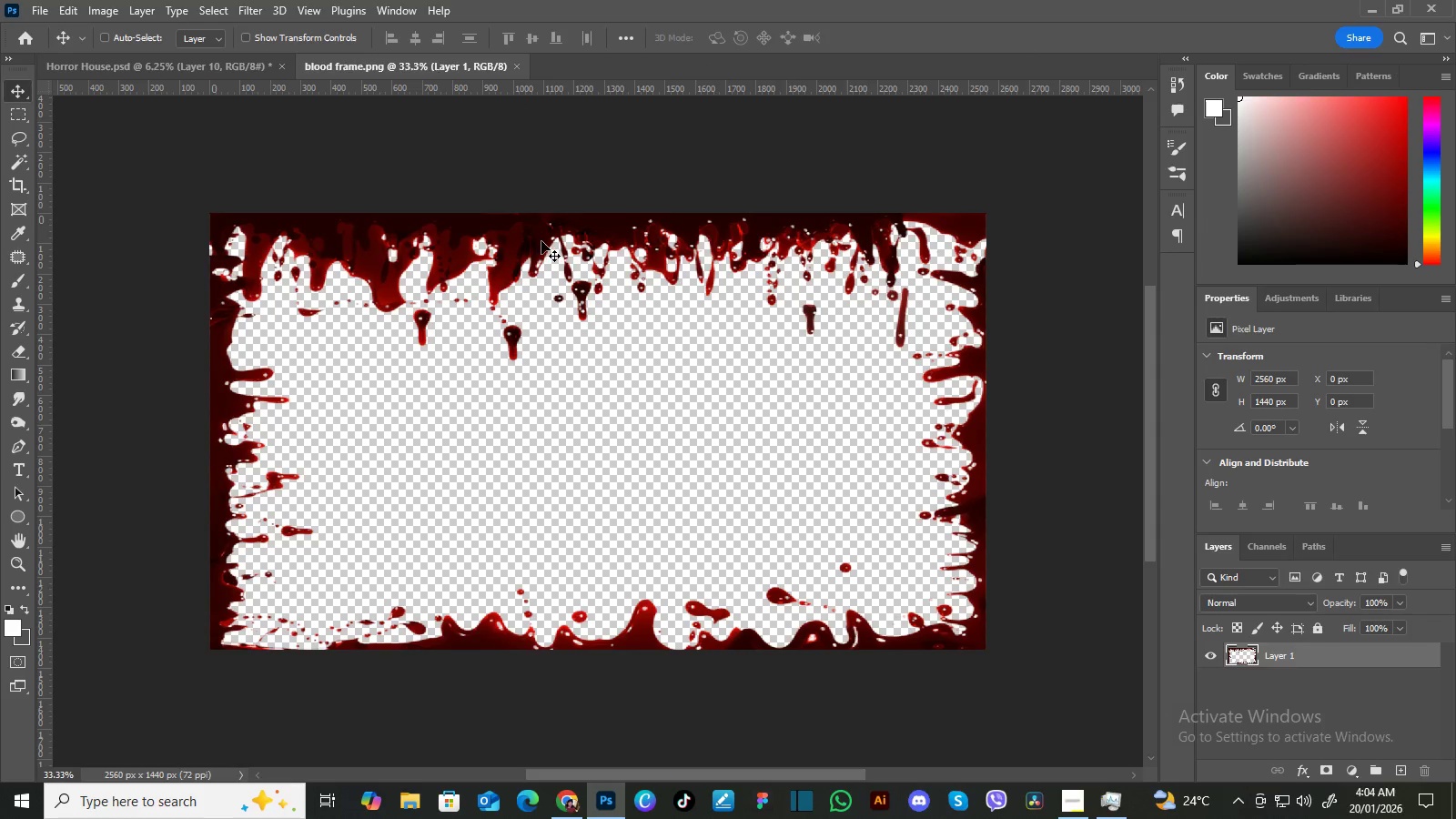 
left_click_drag(start_coordinate=[543, 238], to_coordinate=[503, 265])
 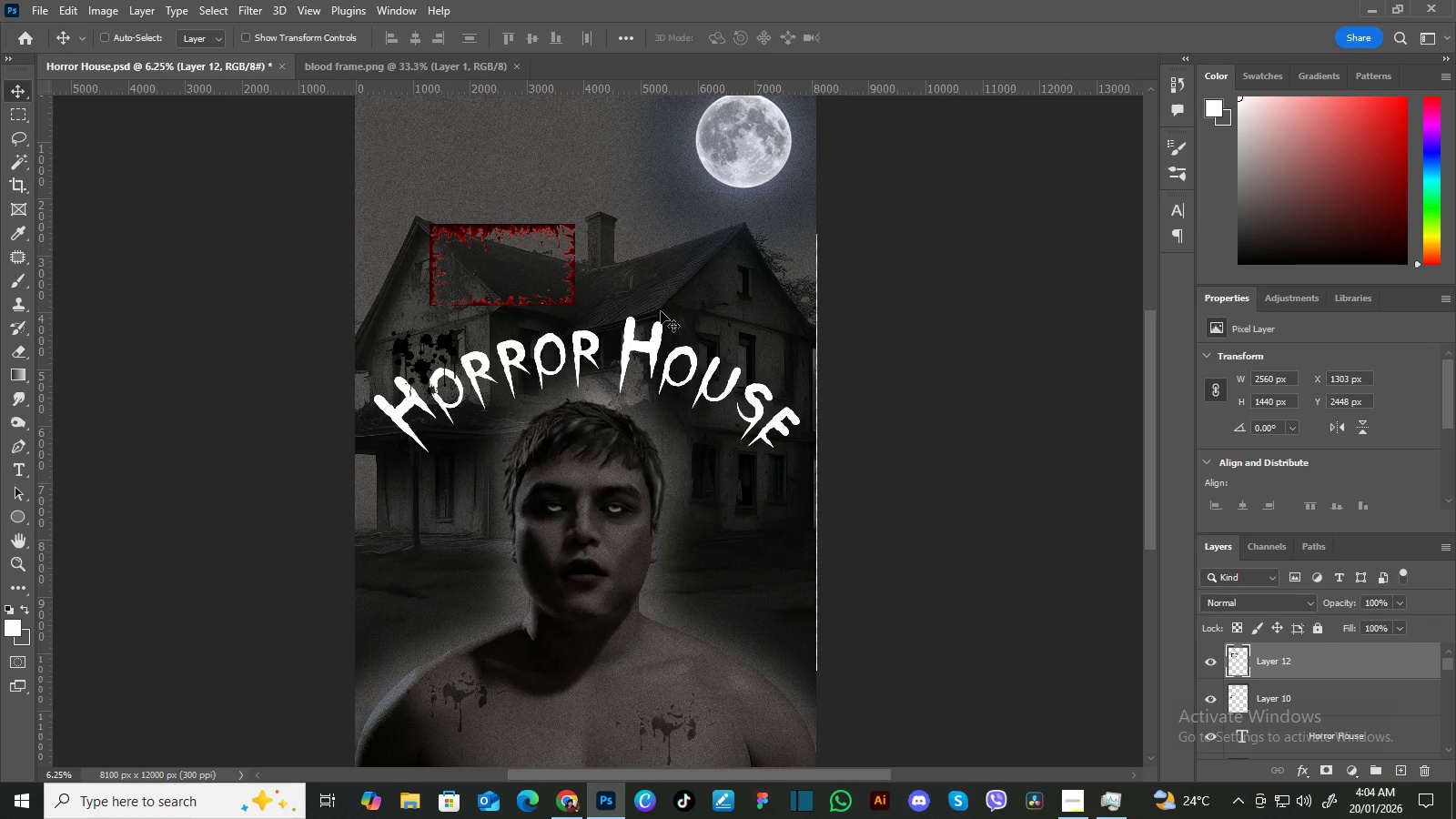 
key(Control+Minus)
 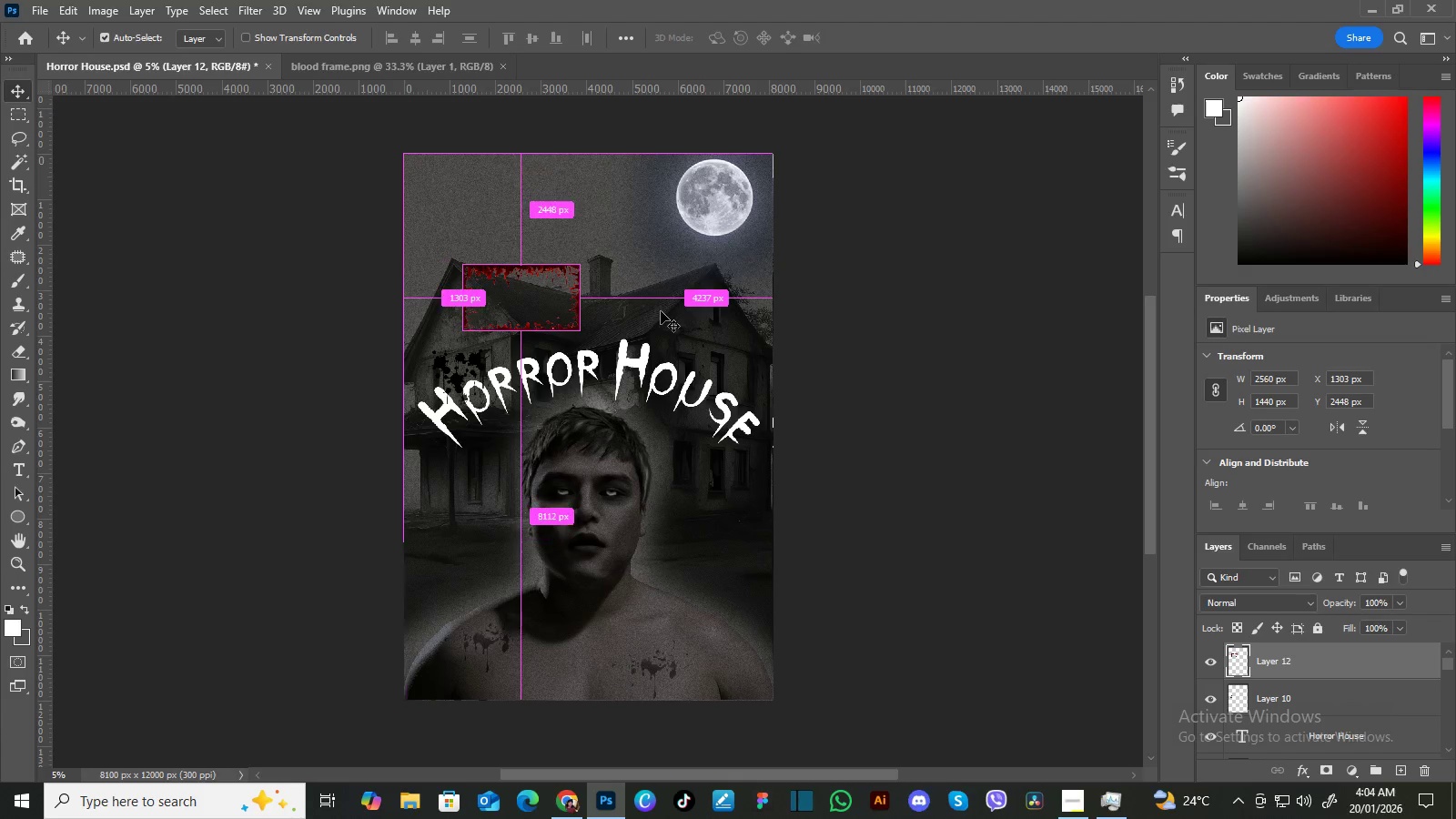 
key(Control+Minus)
 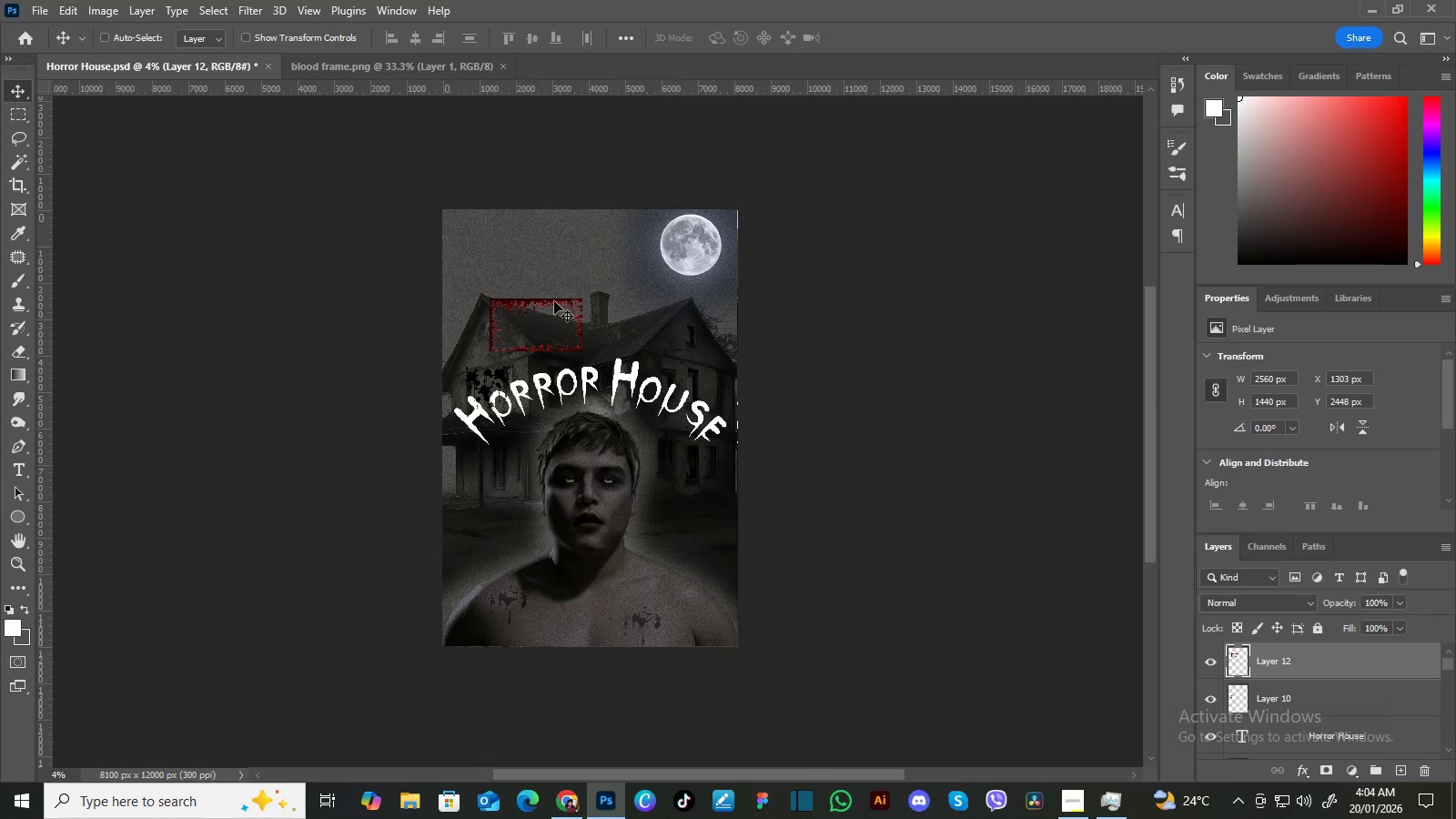 
left_click_drag(start_coordinate=[554, 301], to_coordinate=[526, 239])
 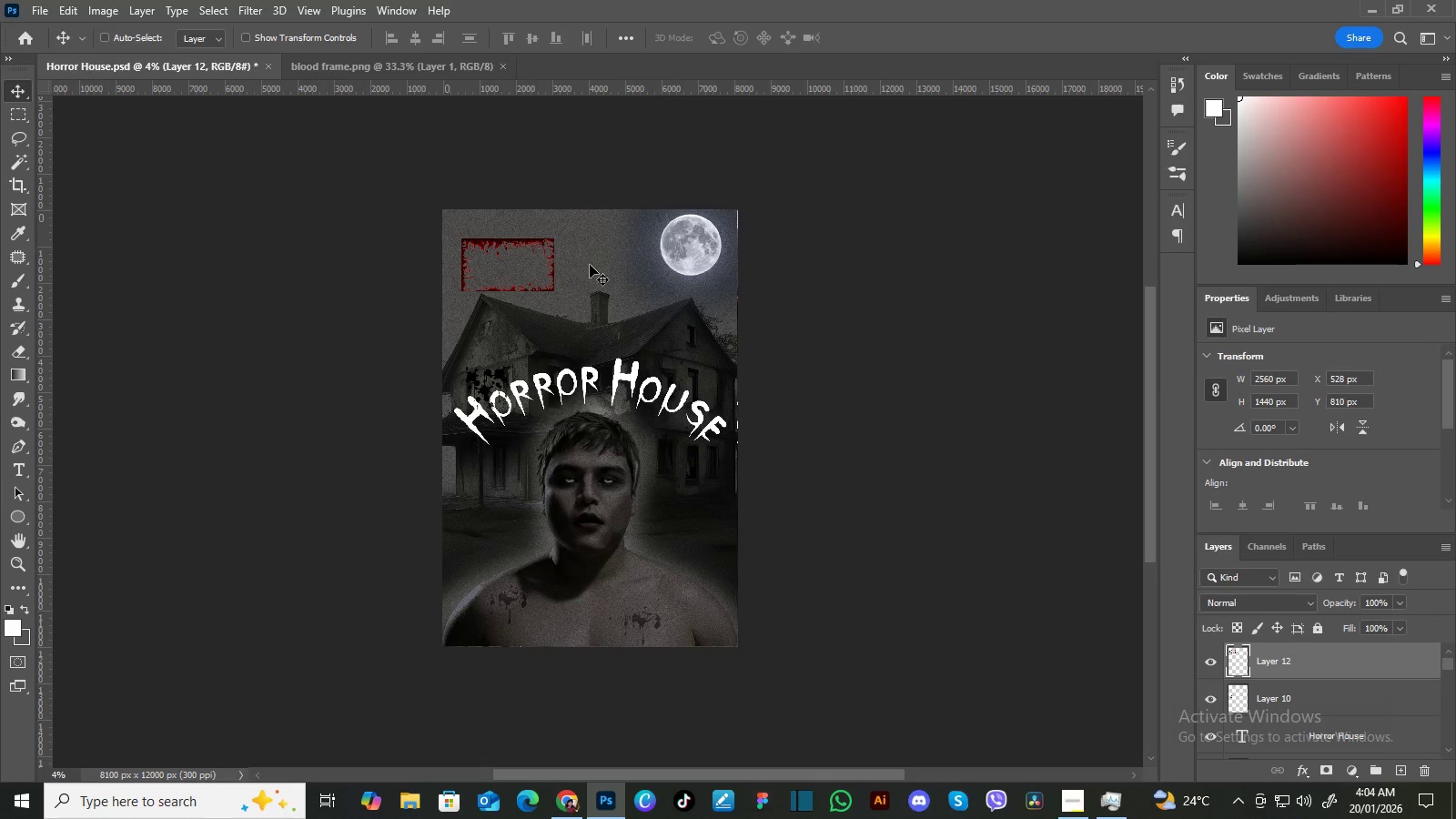 
hold_key(key=ControlLeft, duration=0.58)
 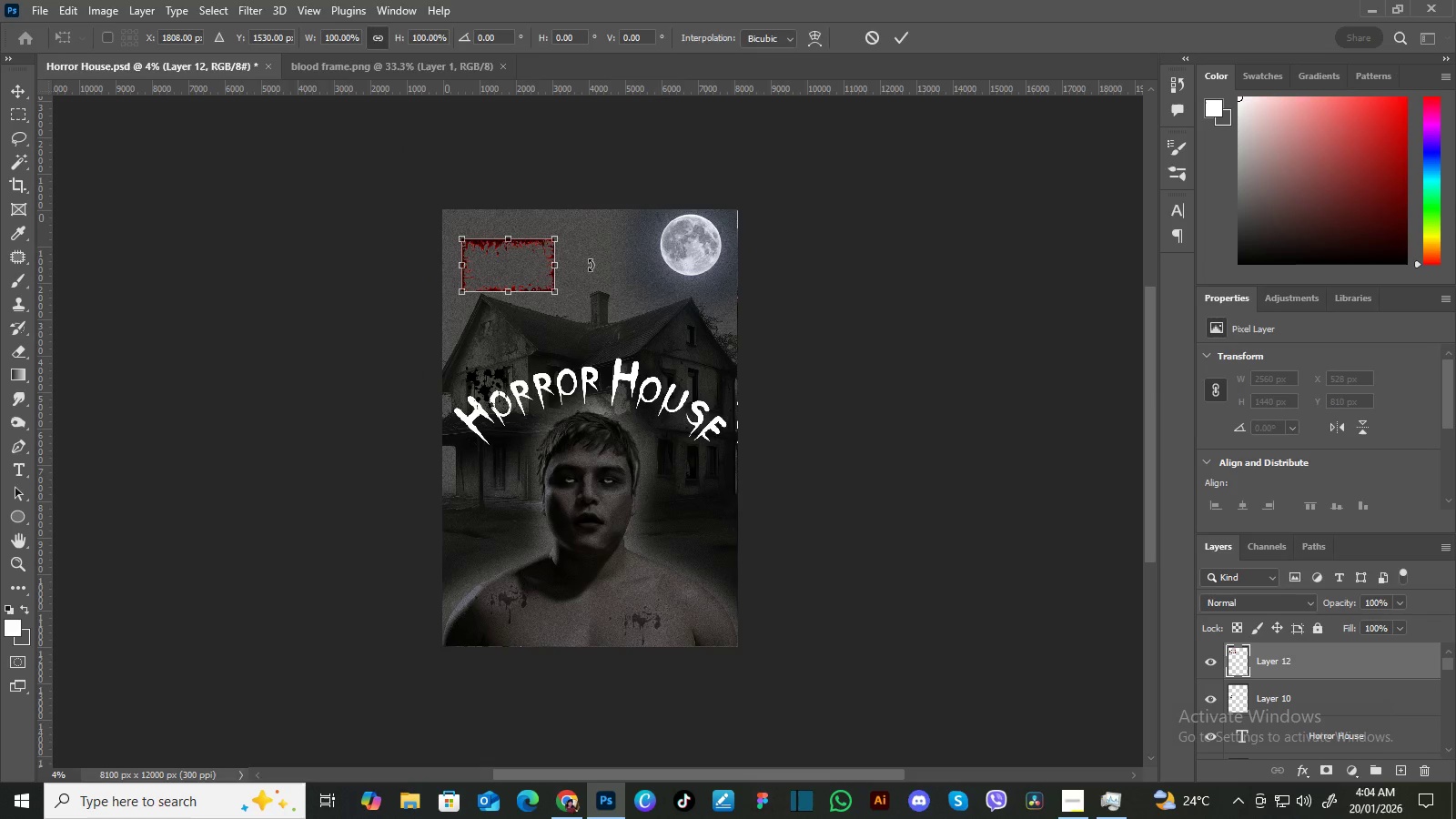 
key(T)
 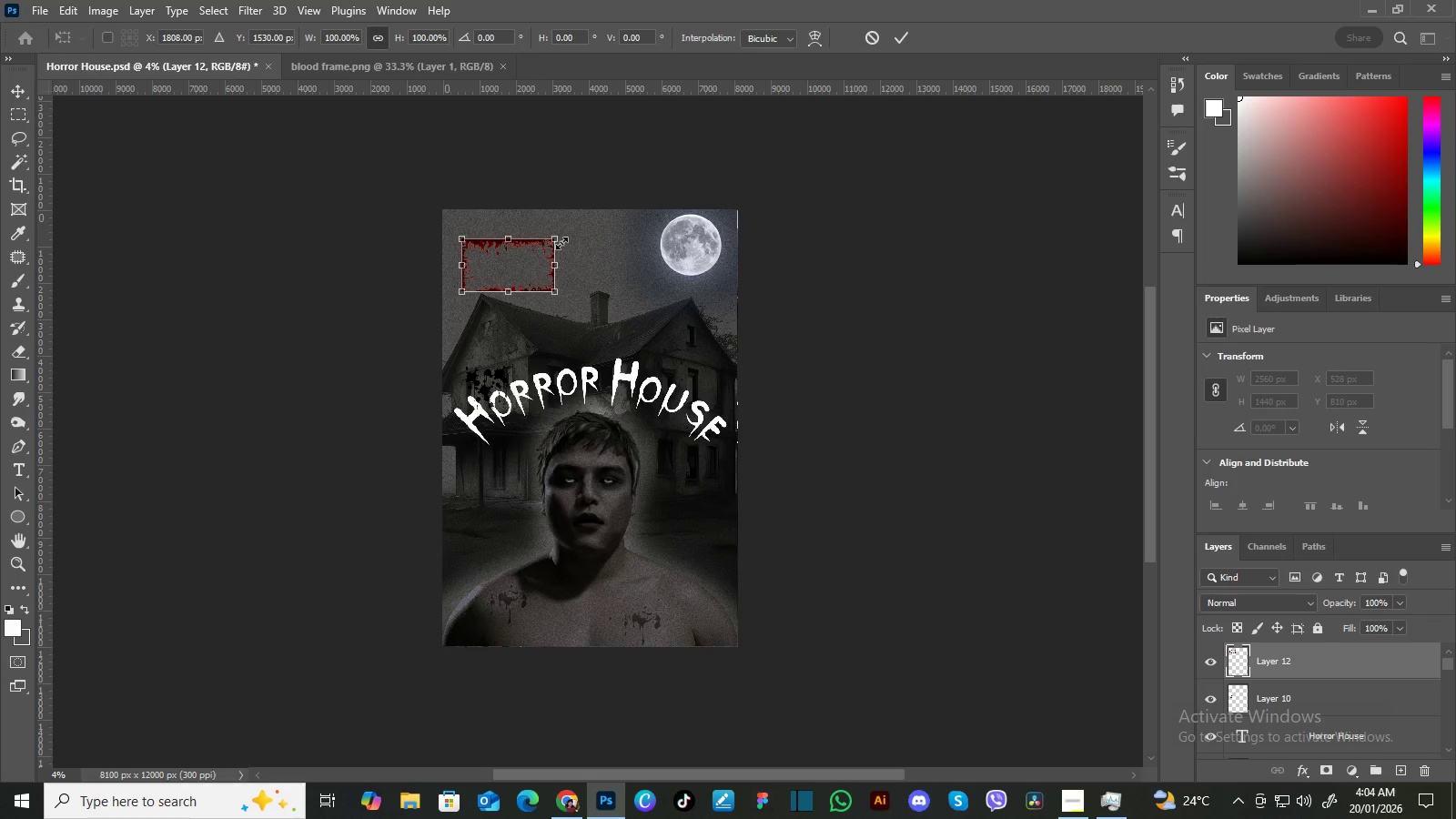 
wait(5.5)
 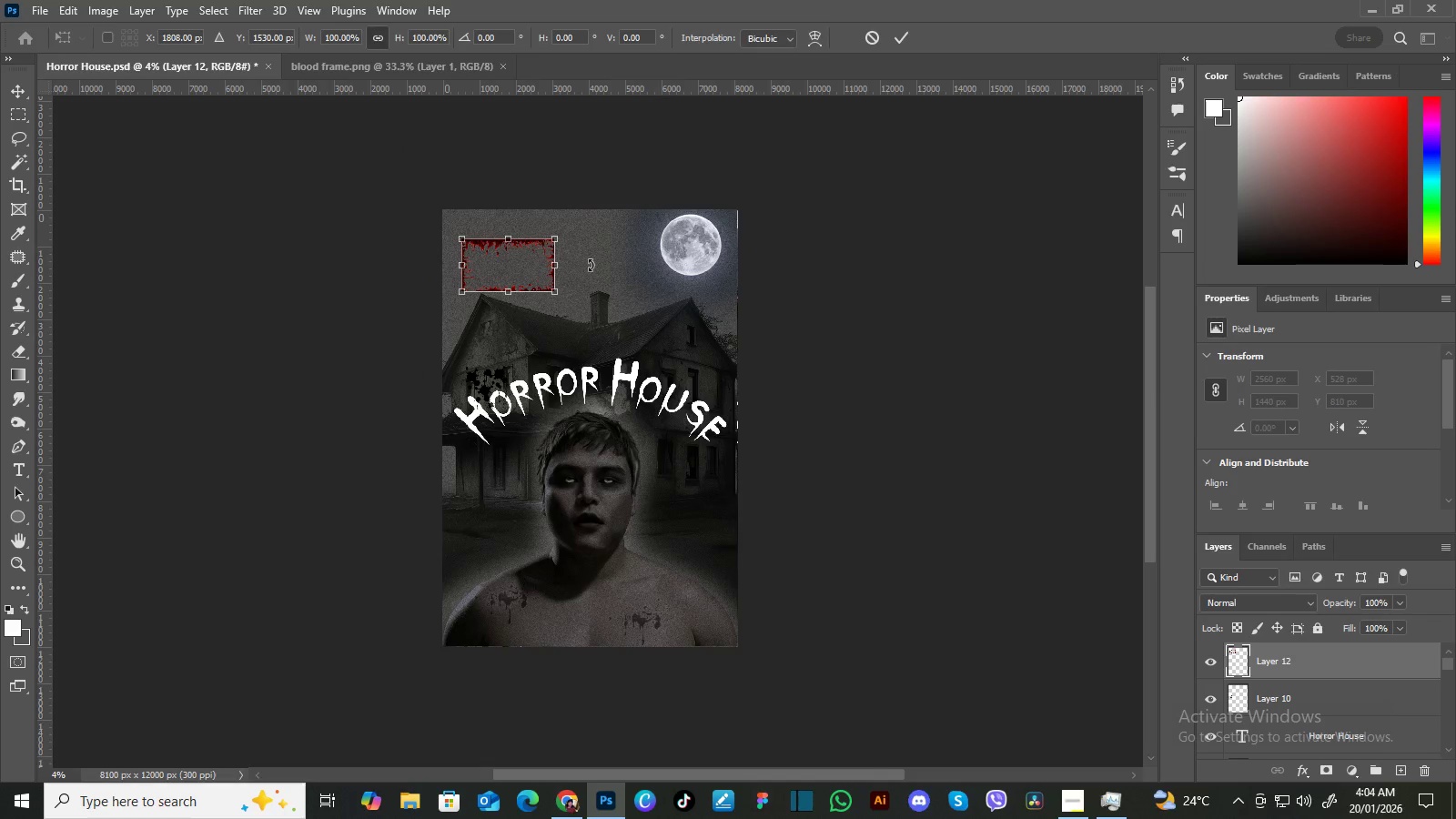 
left_click_drag(start_coordinate=[578, 238], to_coordinate=[548, 381])
 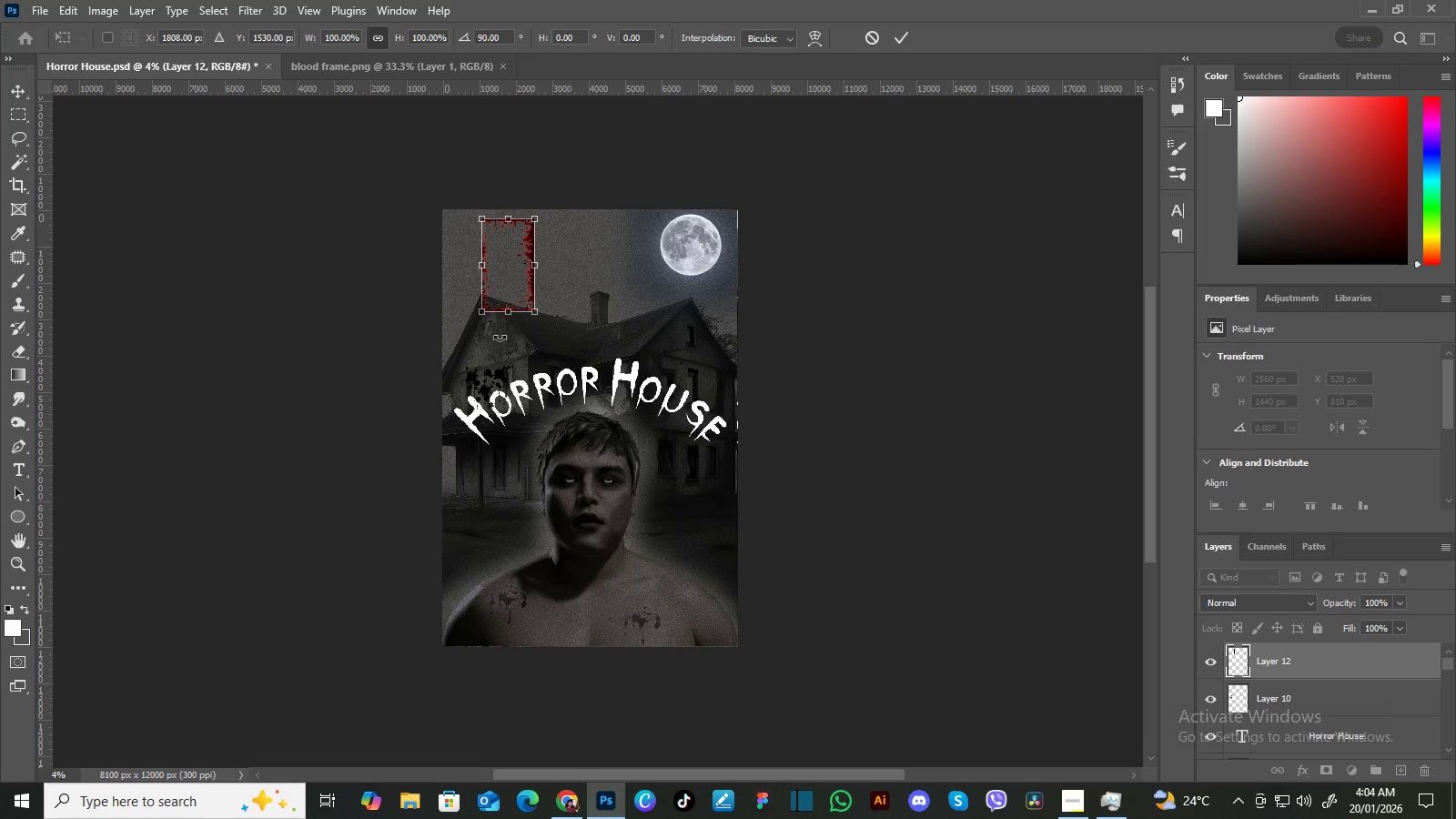 
hold_key(key=ShiftLeft, duration=1.5)
 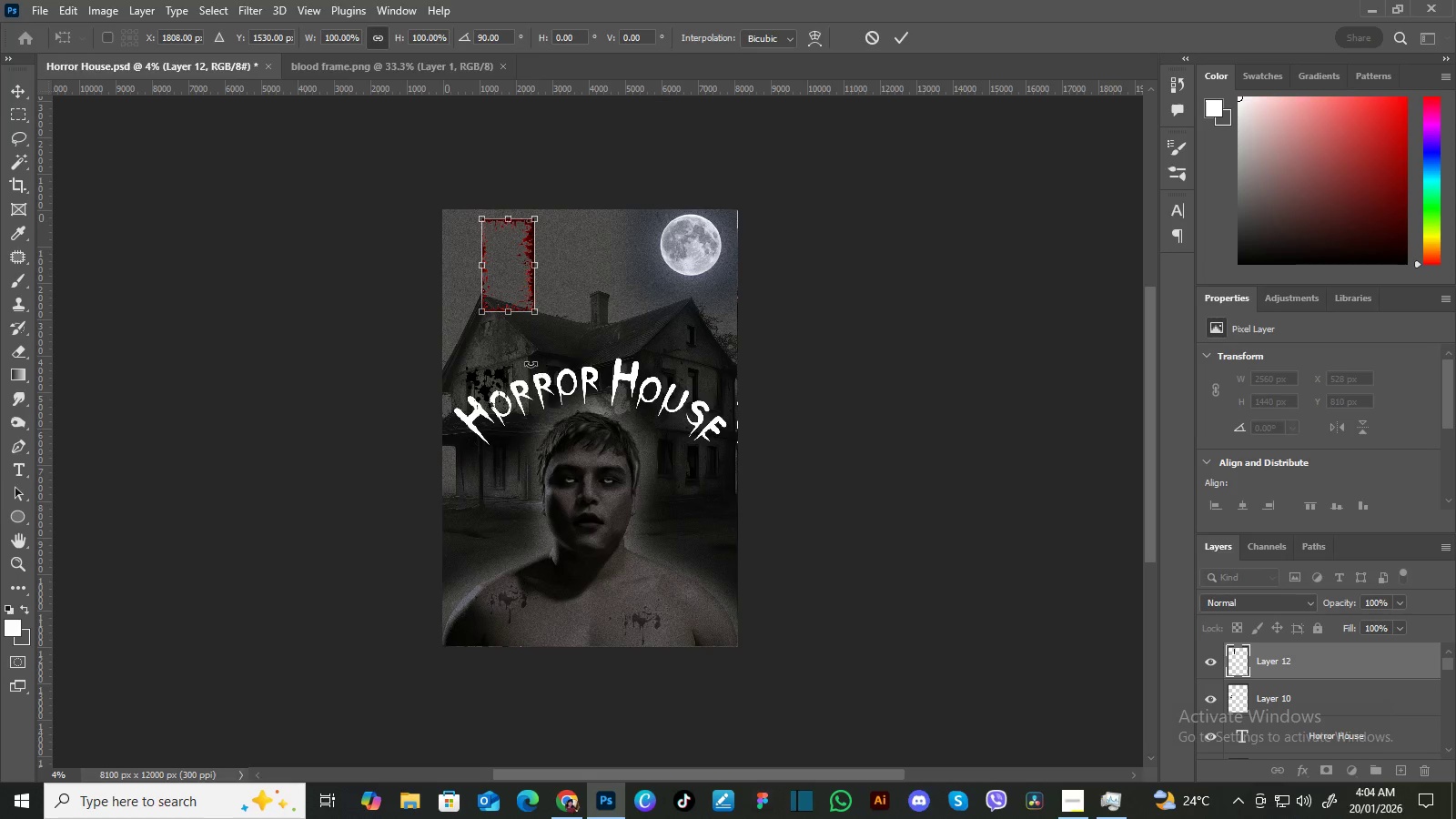 
key(Shift+ShiftLeft)
 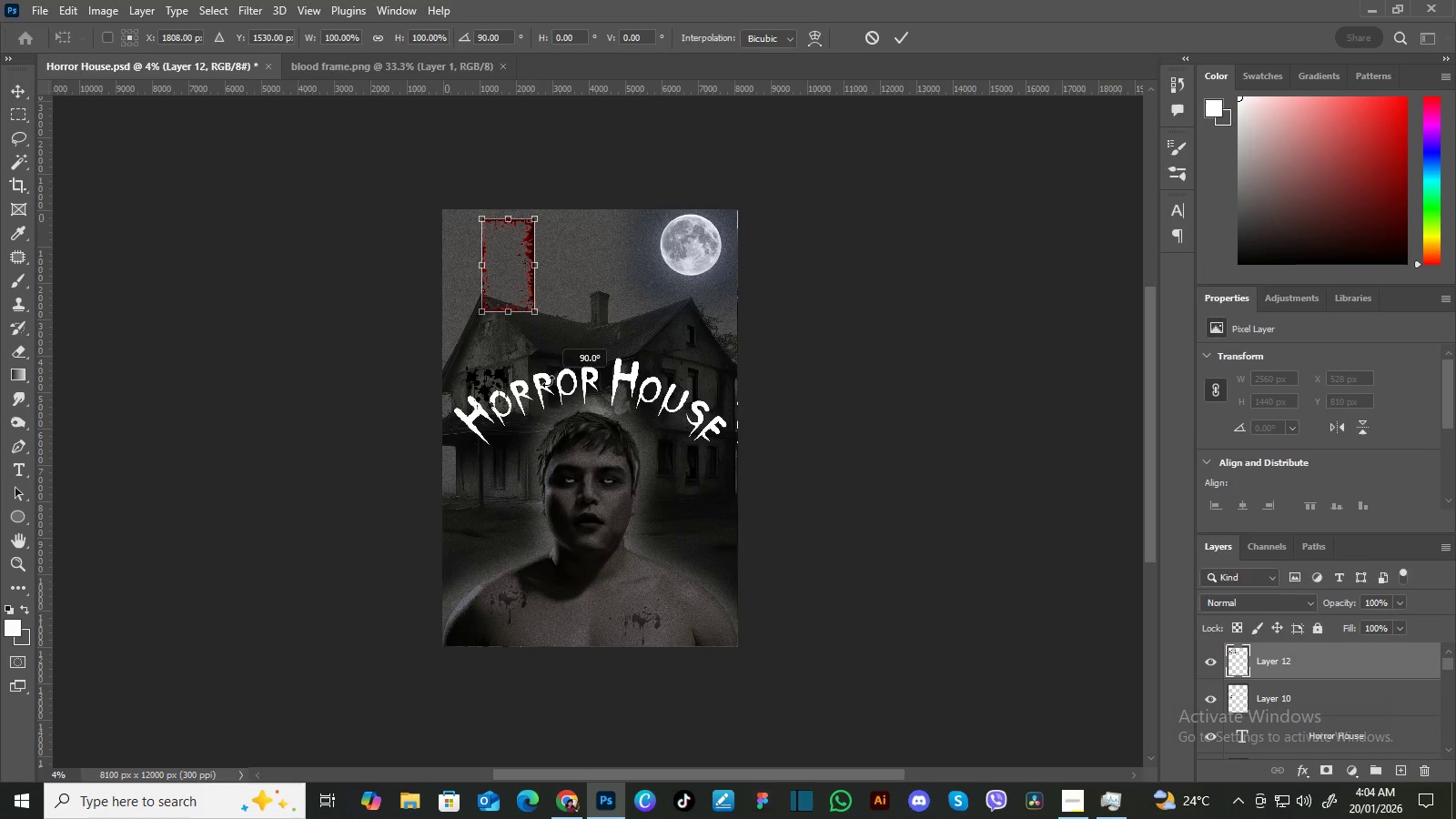 
key(Shift+ShiftLeft)
 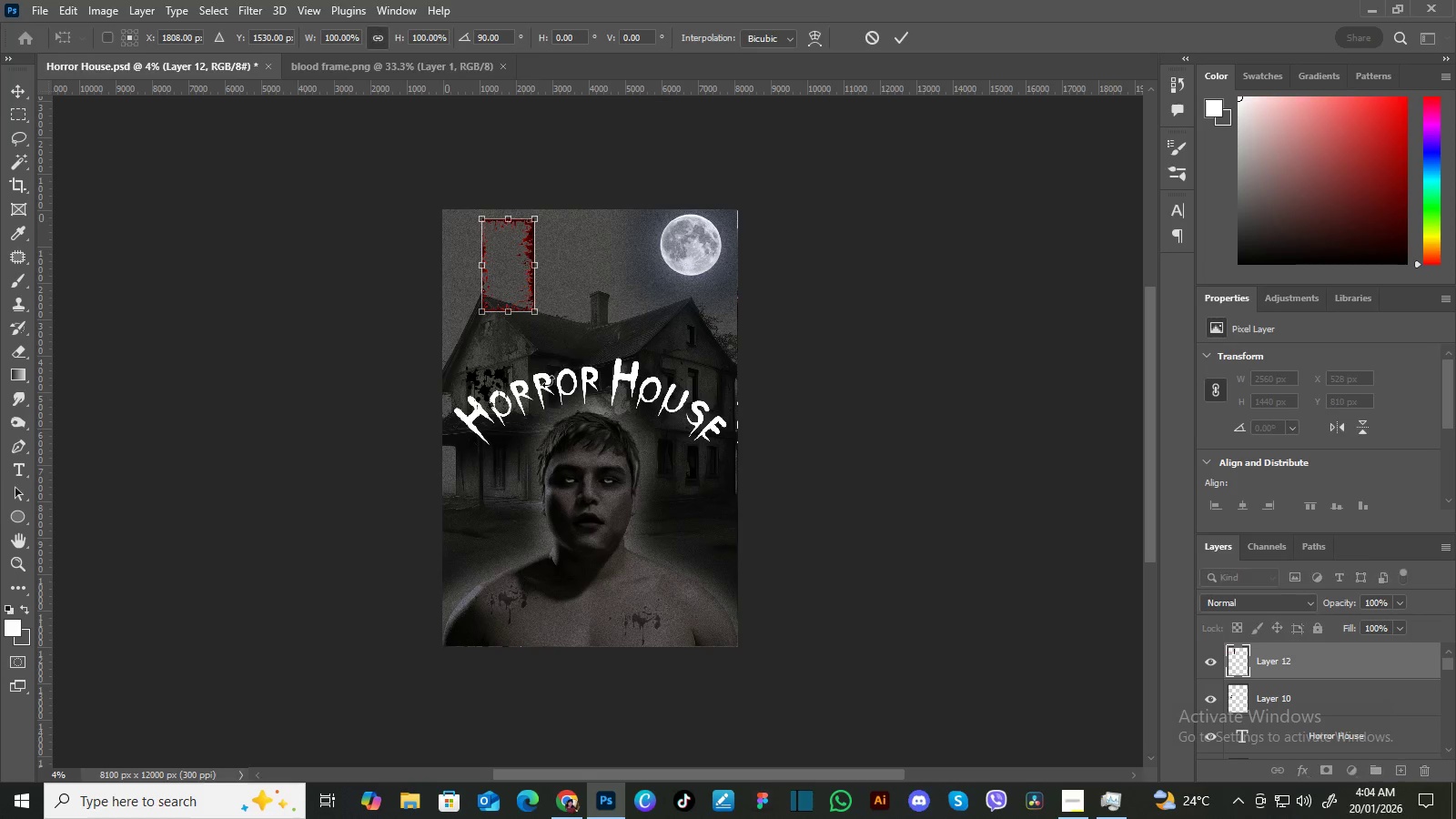 
key(Shift+ShiftLeft)
 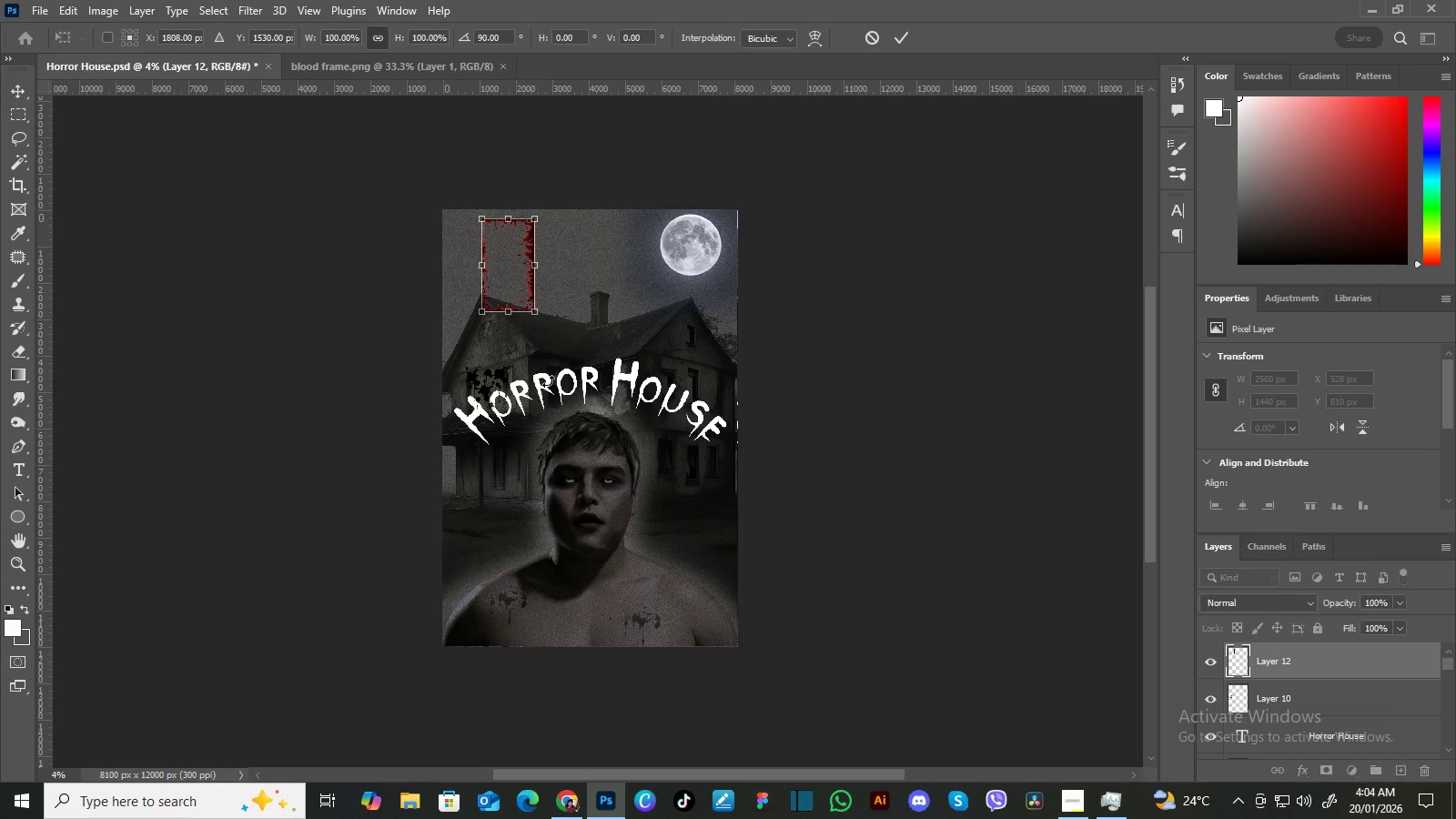 
key(Shift+ShiftLeft)
 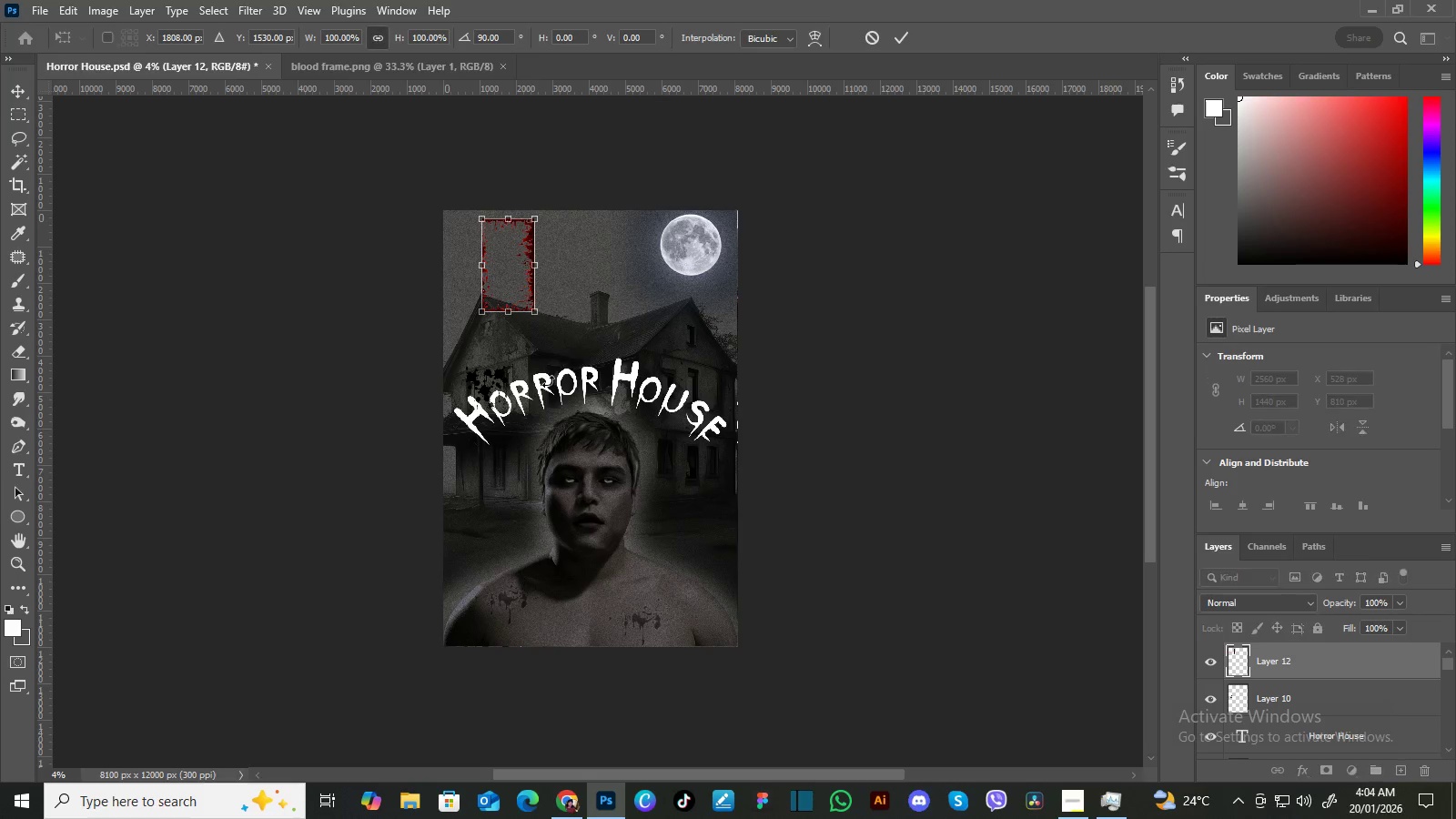 
key(Shift+ShiftLeft)
 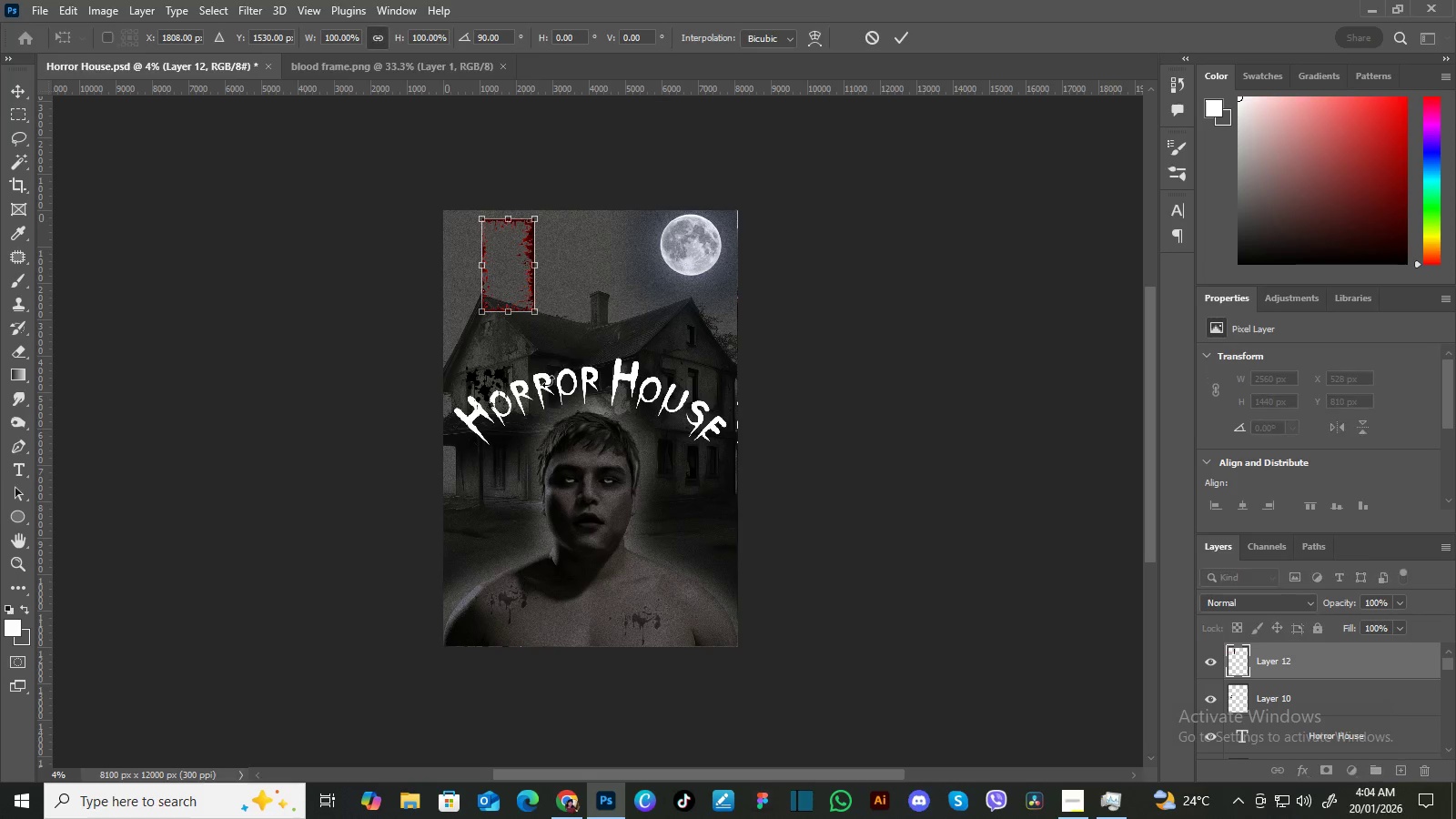 
key(Shift+ShiftLeft)
 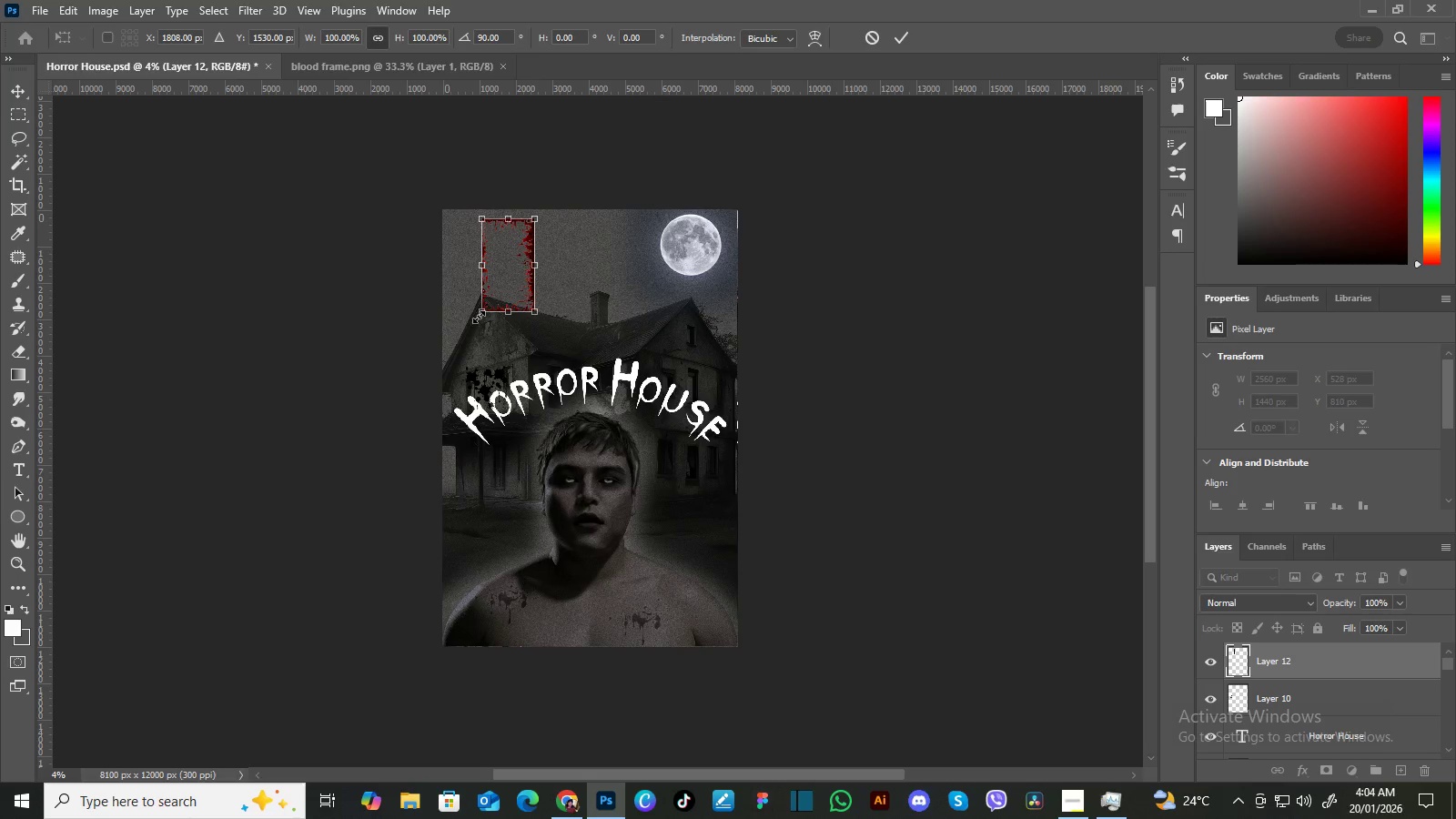 
left_click_drag(start_coordinate=[479, 317], to_coordinate=[434, 374])
 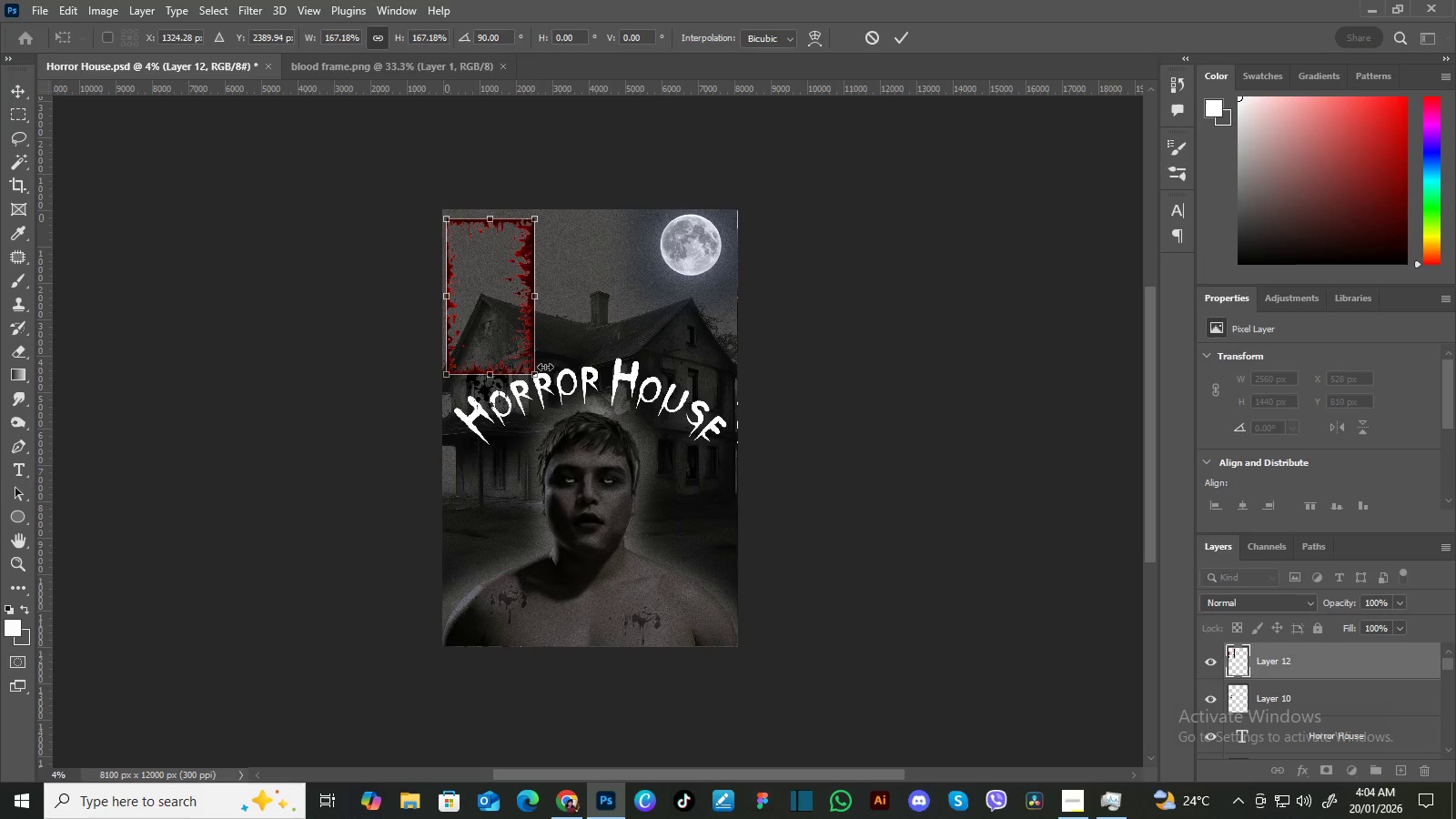 
left_click_drag(start_coordinate=[534, 372], to_coordinate=[749, 612])
 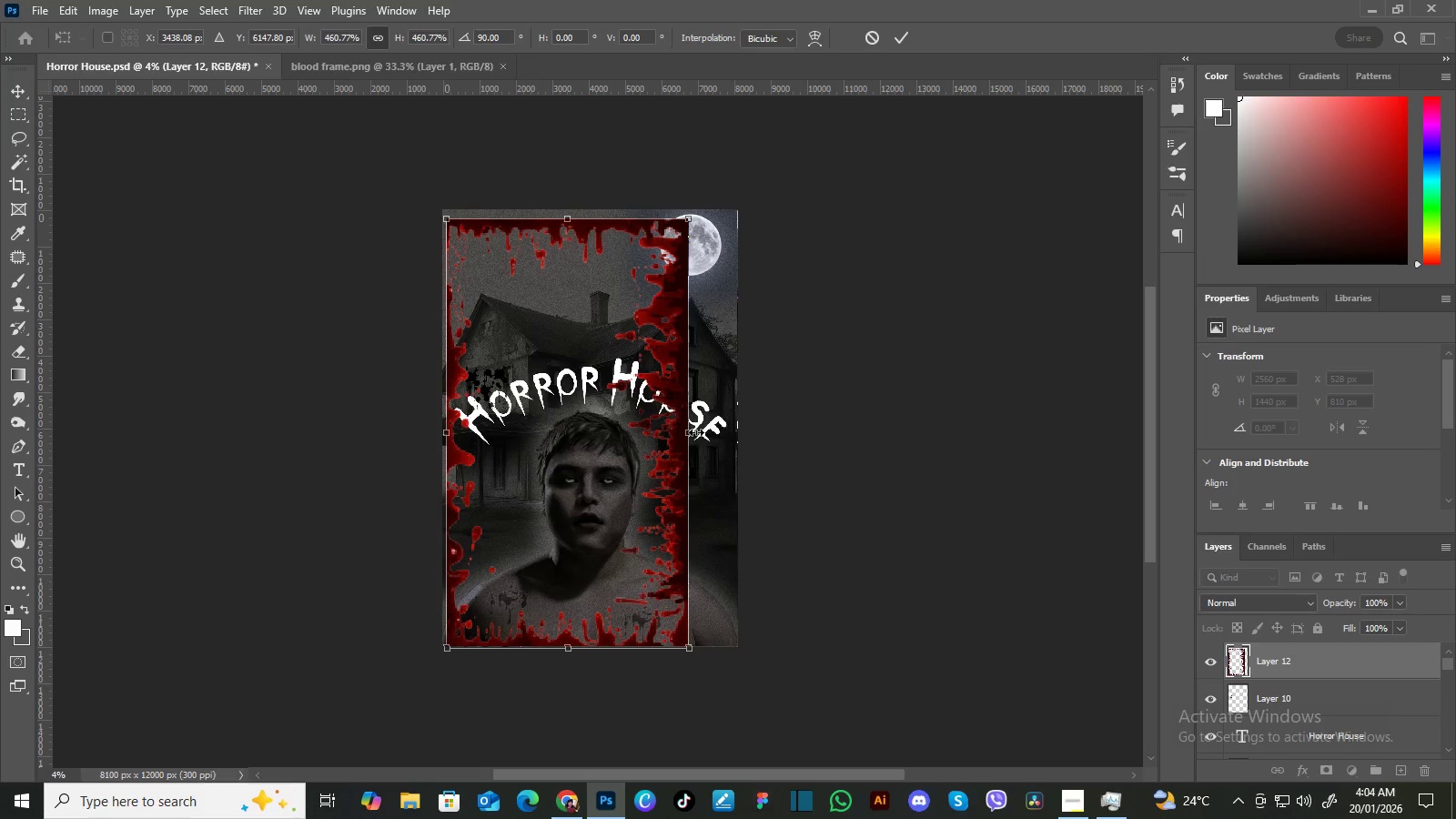 
left_click_drag(start_coordinate=[690, 434], to_coordinate=[739, 440])
 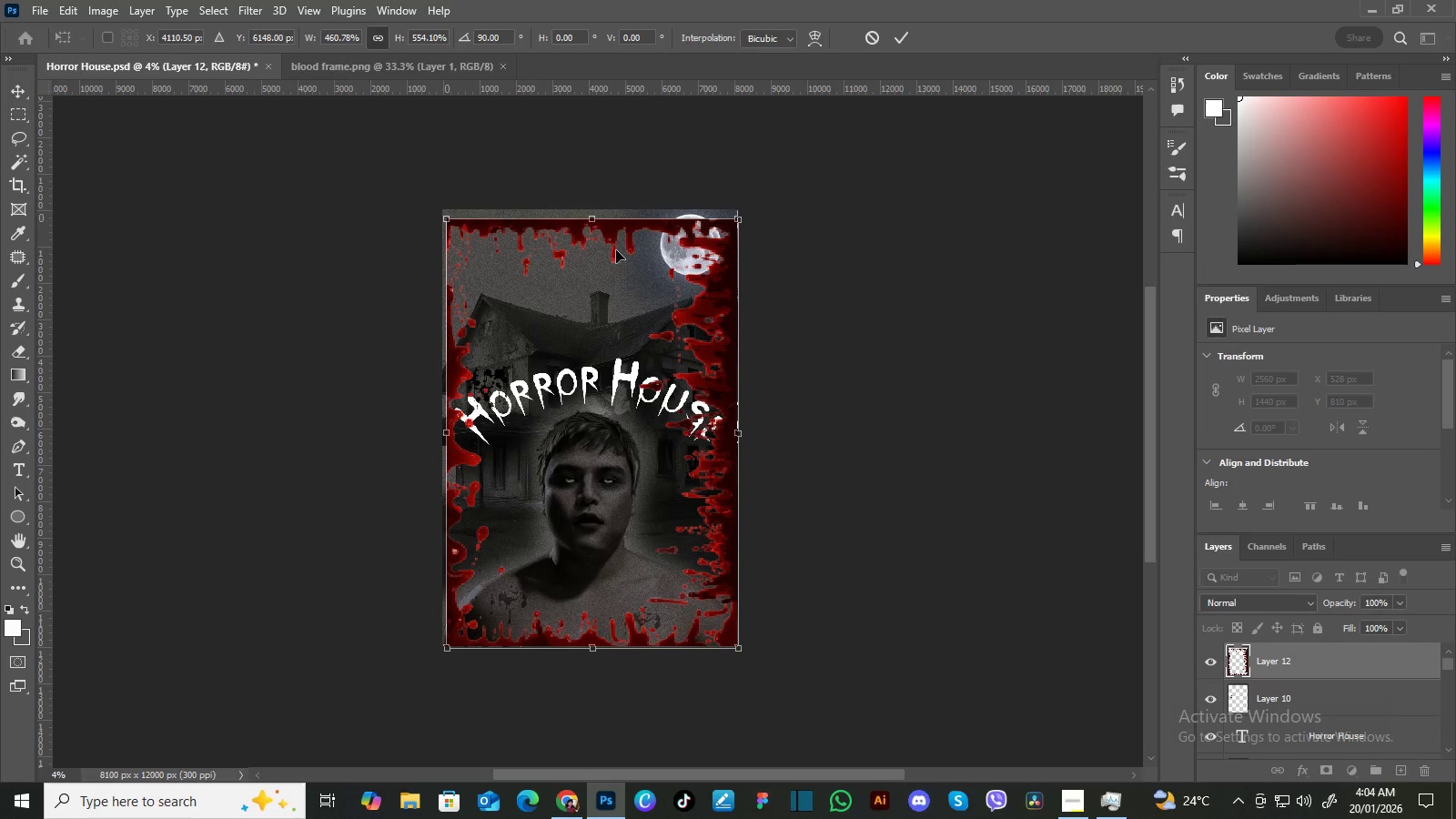 
hold_key(key=ShiftLeft, duration=1.5)
 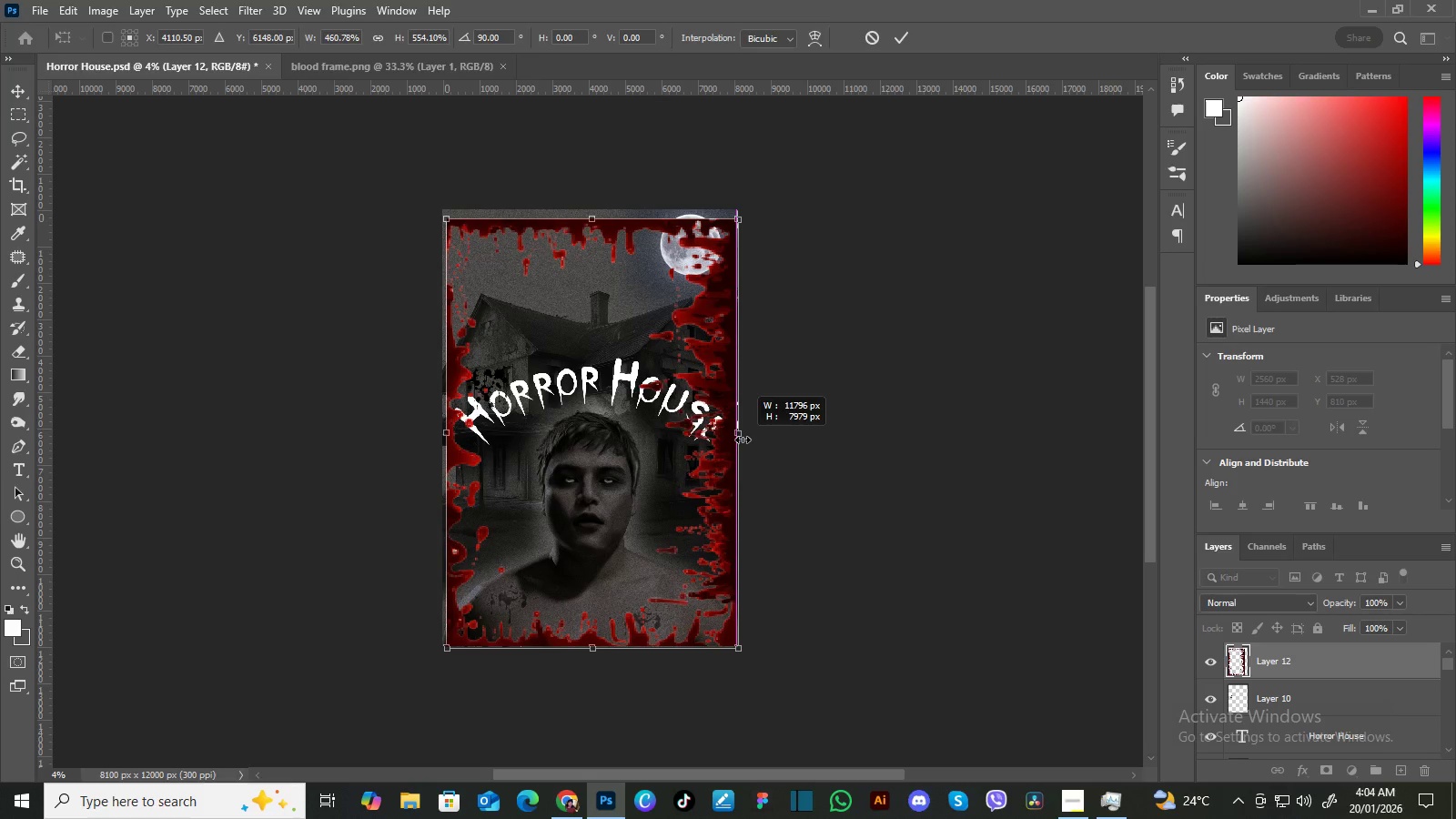 
hold_key(key=ShiftLeft, duration=1.53)
 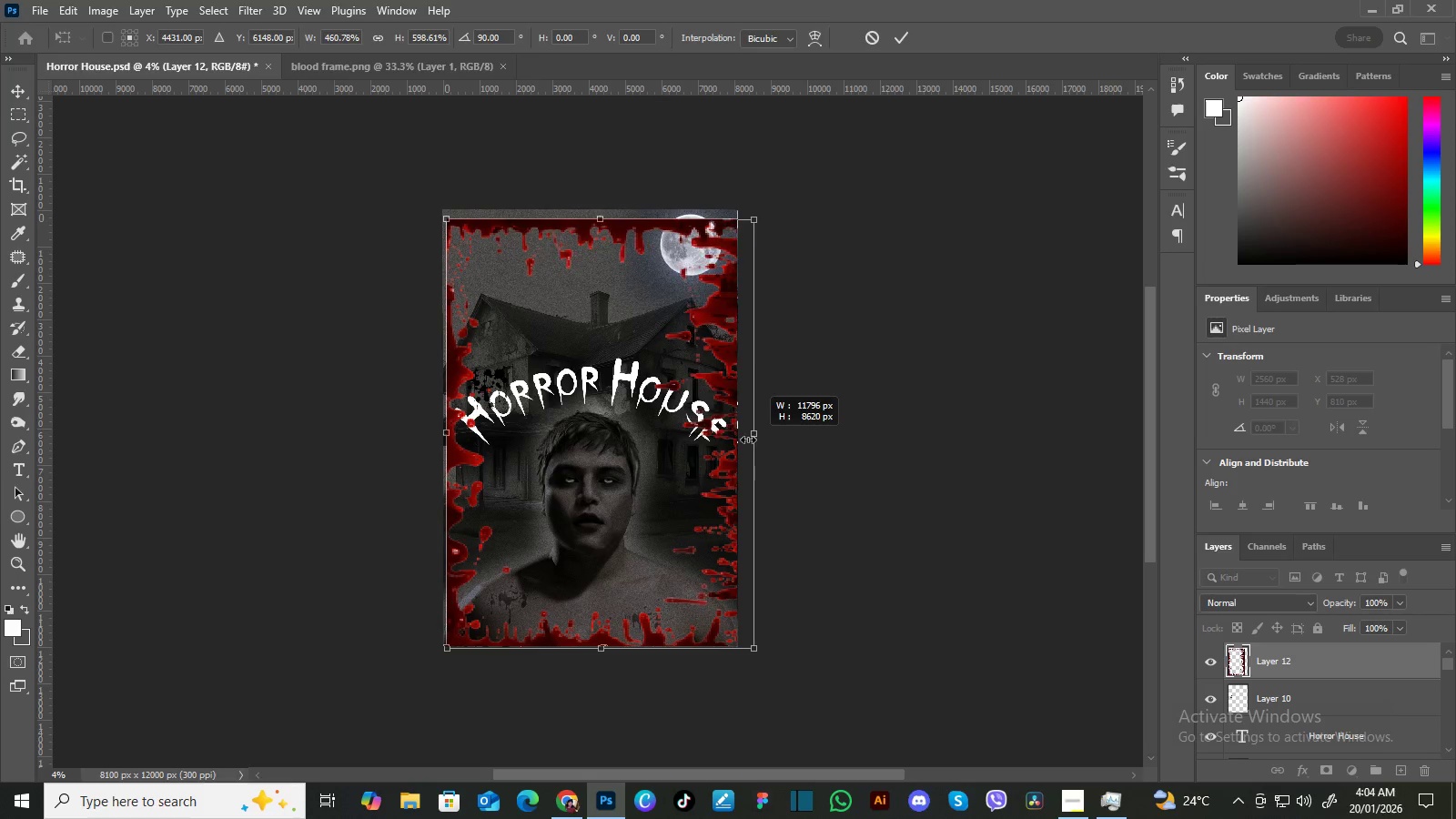 
hold_key(key=ShiftLeft, duration=1.52)
 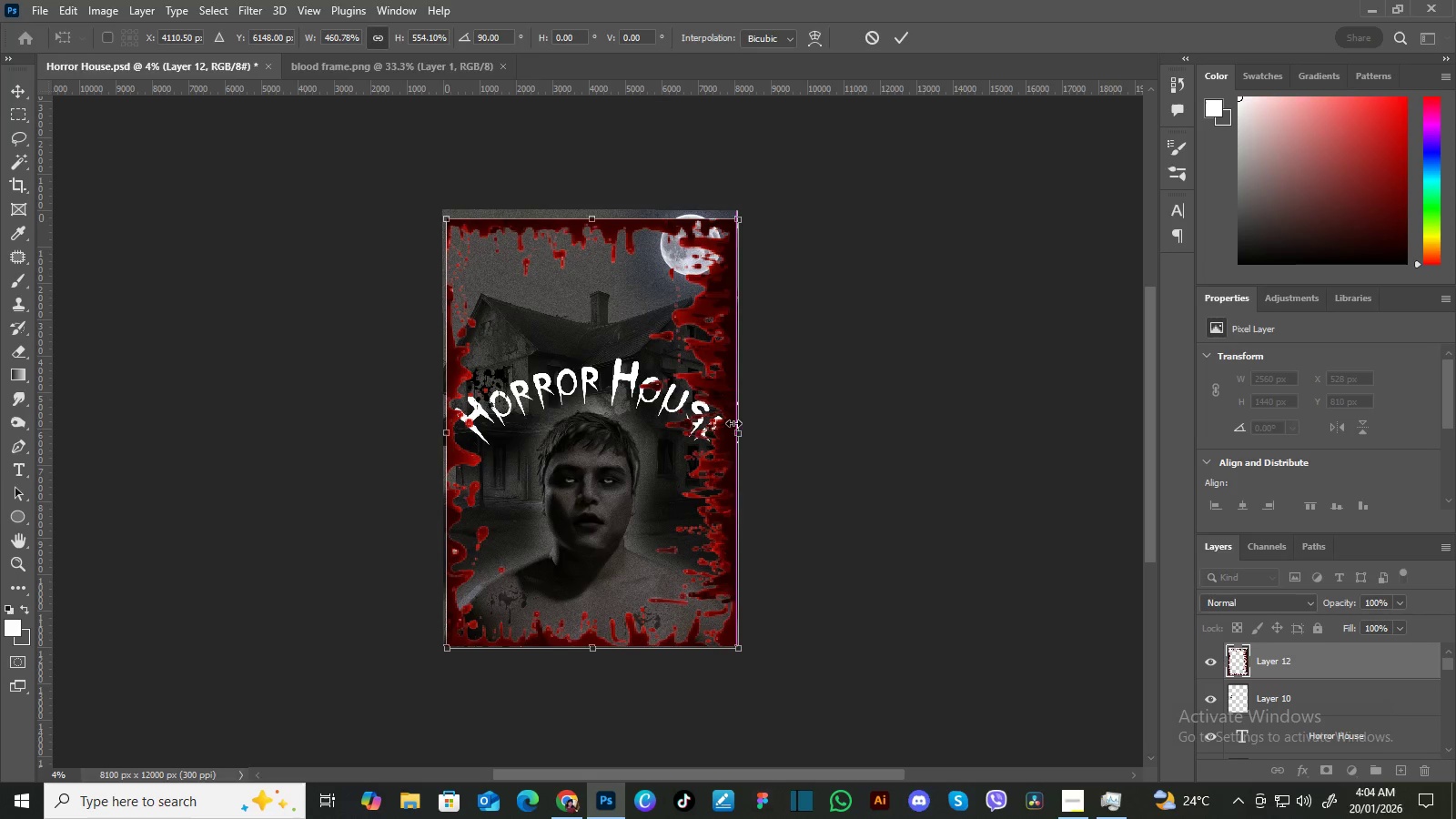 
hold_key(key=ShiftLeft, duration=0.55)
 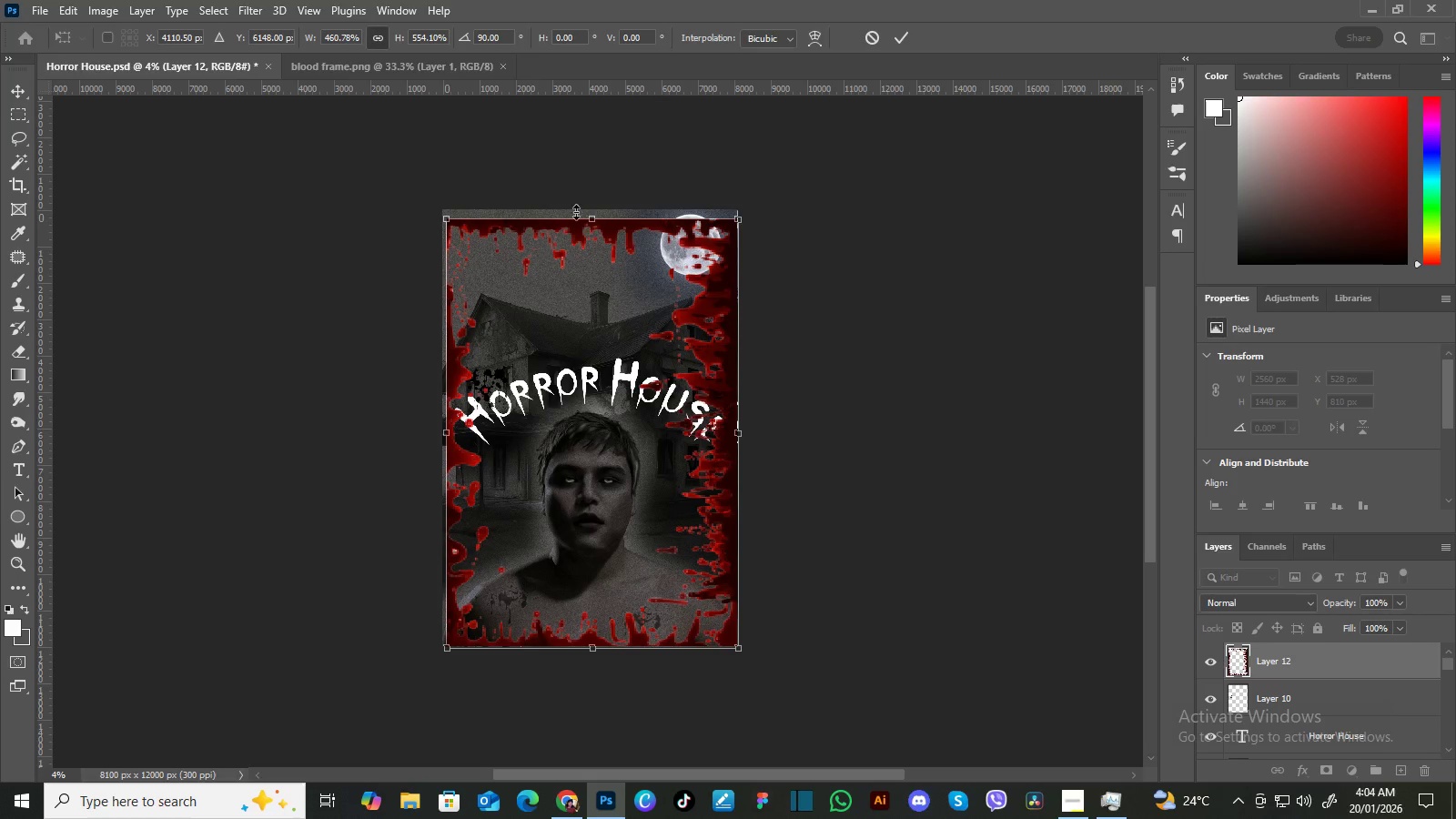 
hold_key(key=ShiftLeft, duration=1.31)
left_click_drag(start_coordinate=[590, 217], to_coordinate=[590, 207])
 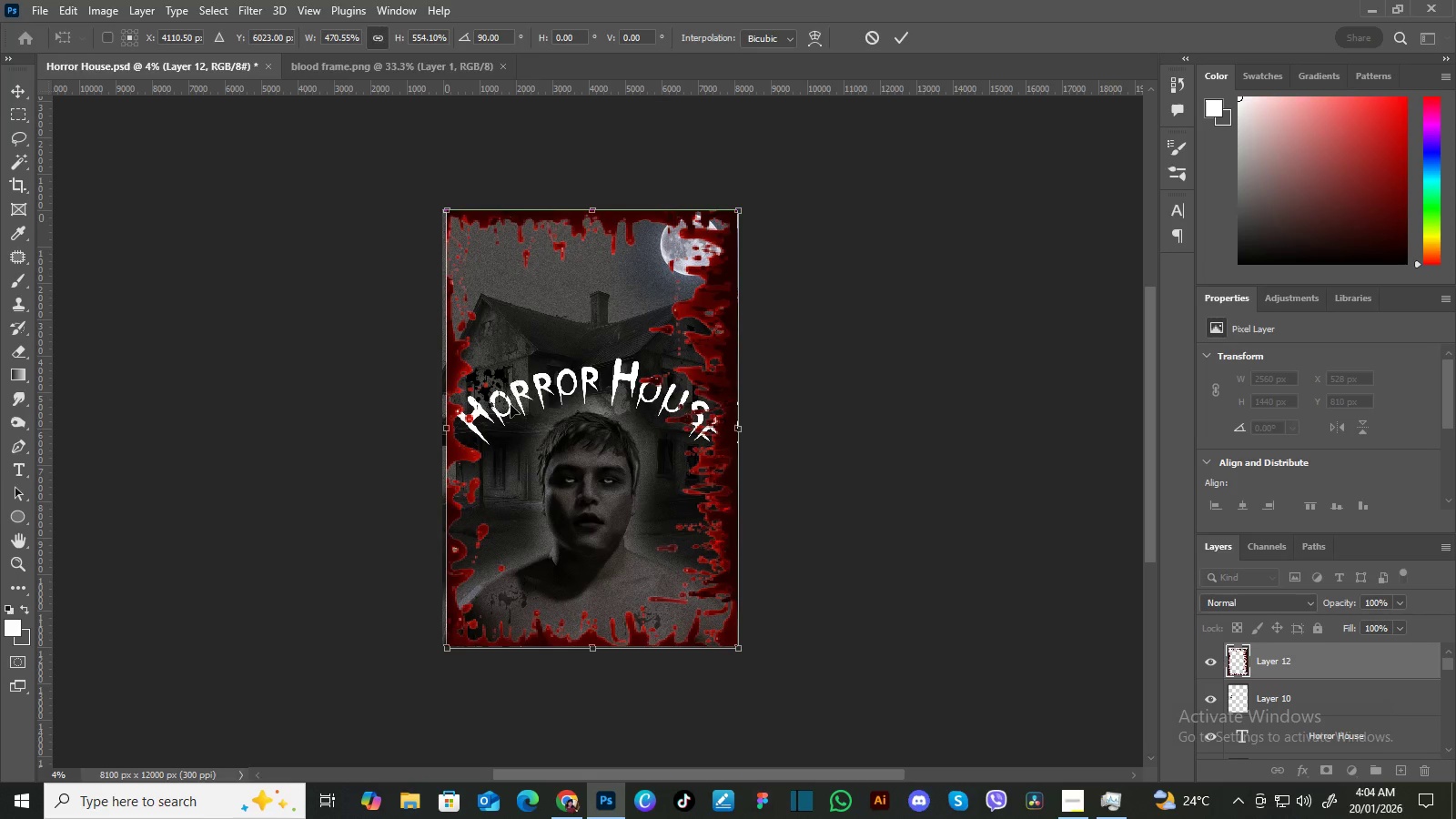 
hold_key(key=ShiftLeft, duration=1.5)
 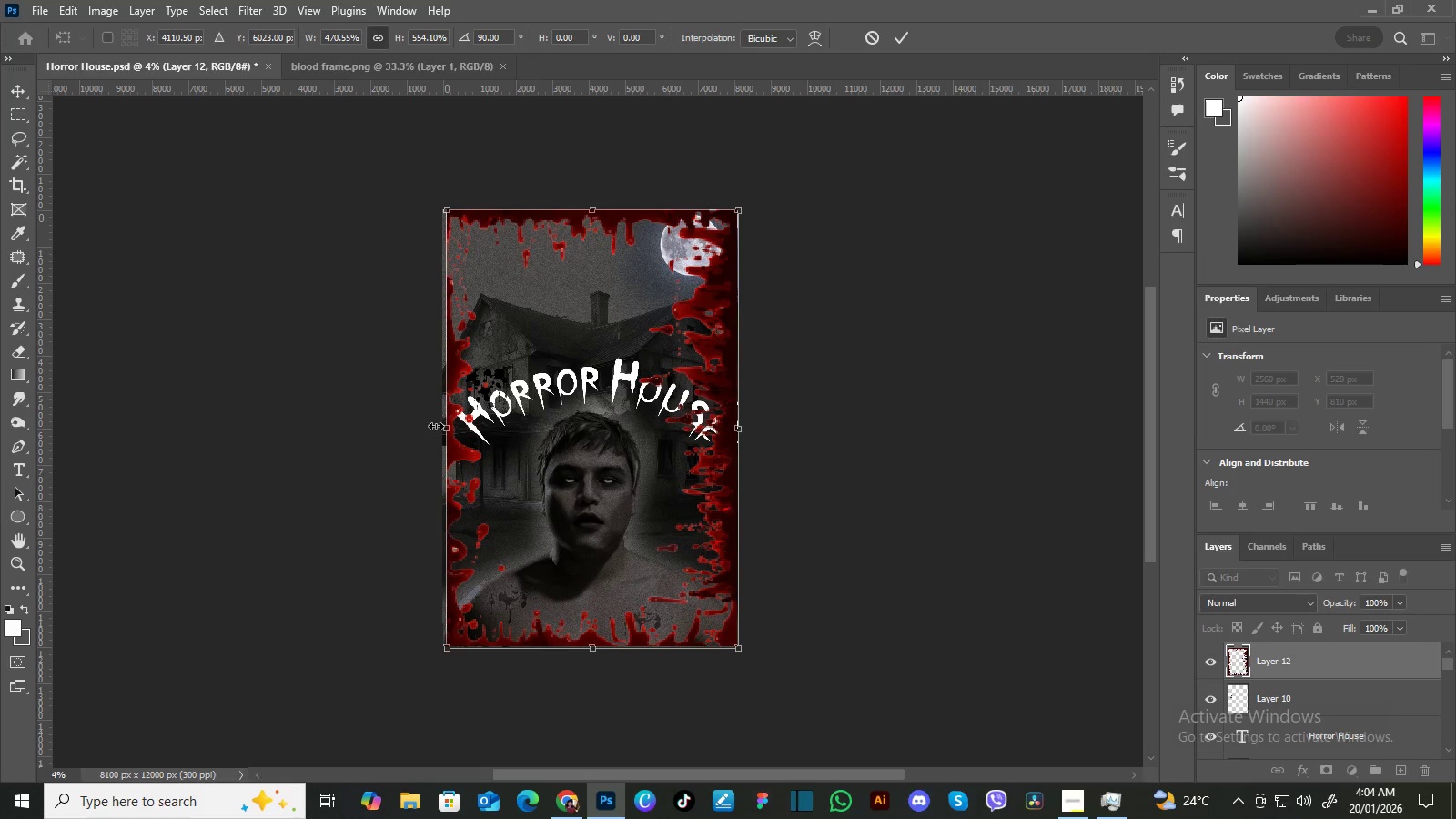 
hold_key(key=ShiftLeft, duration=1.52)
 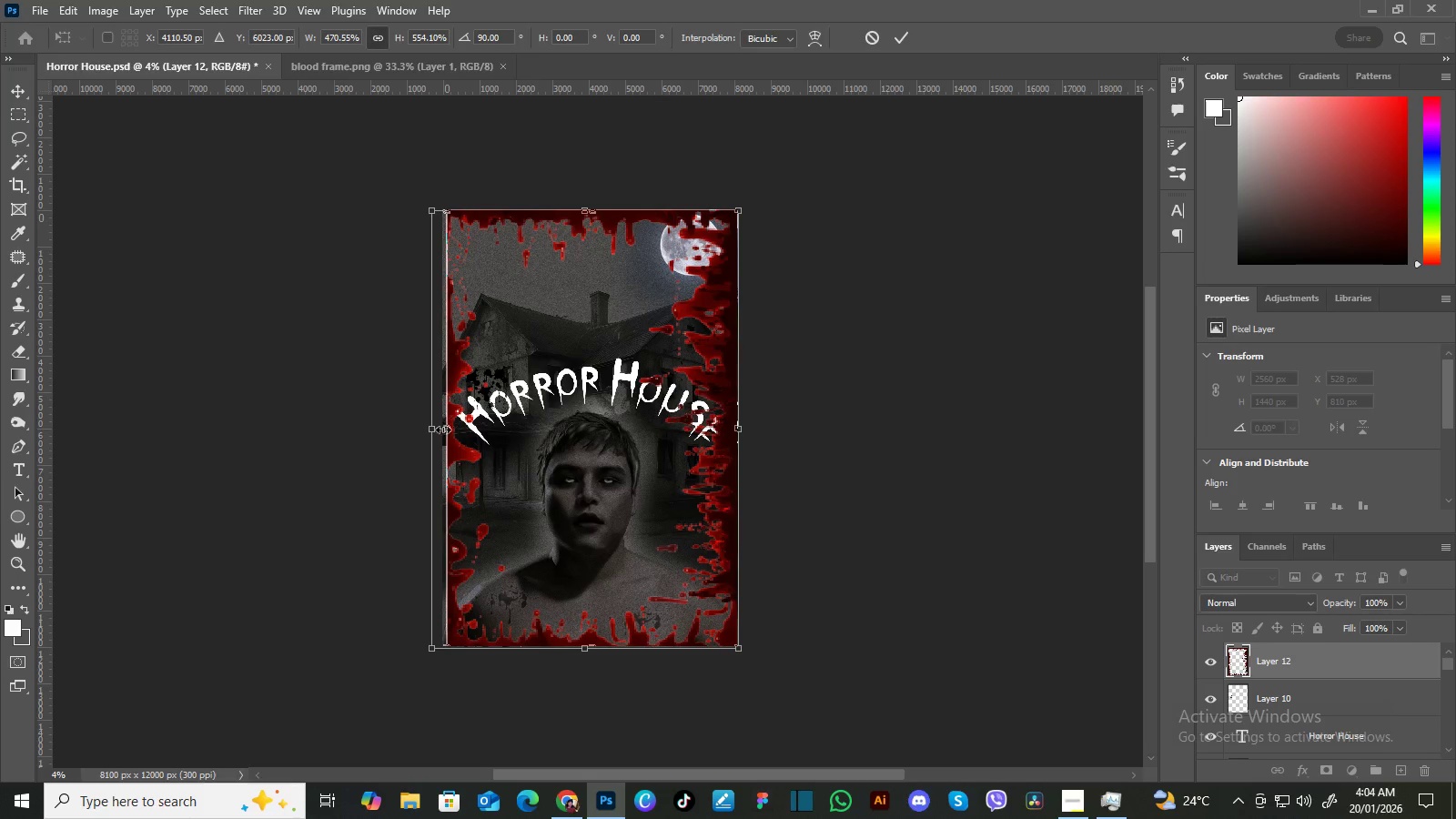 
hold_key(key=ShiftLeft, duration=1.5)
 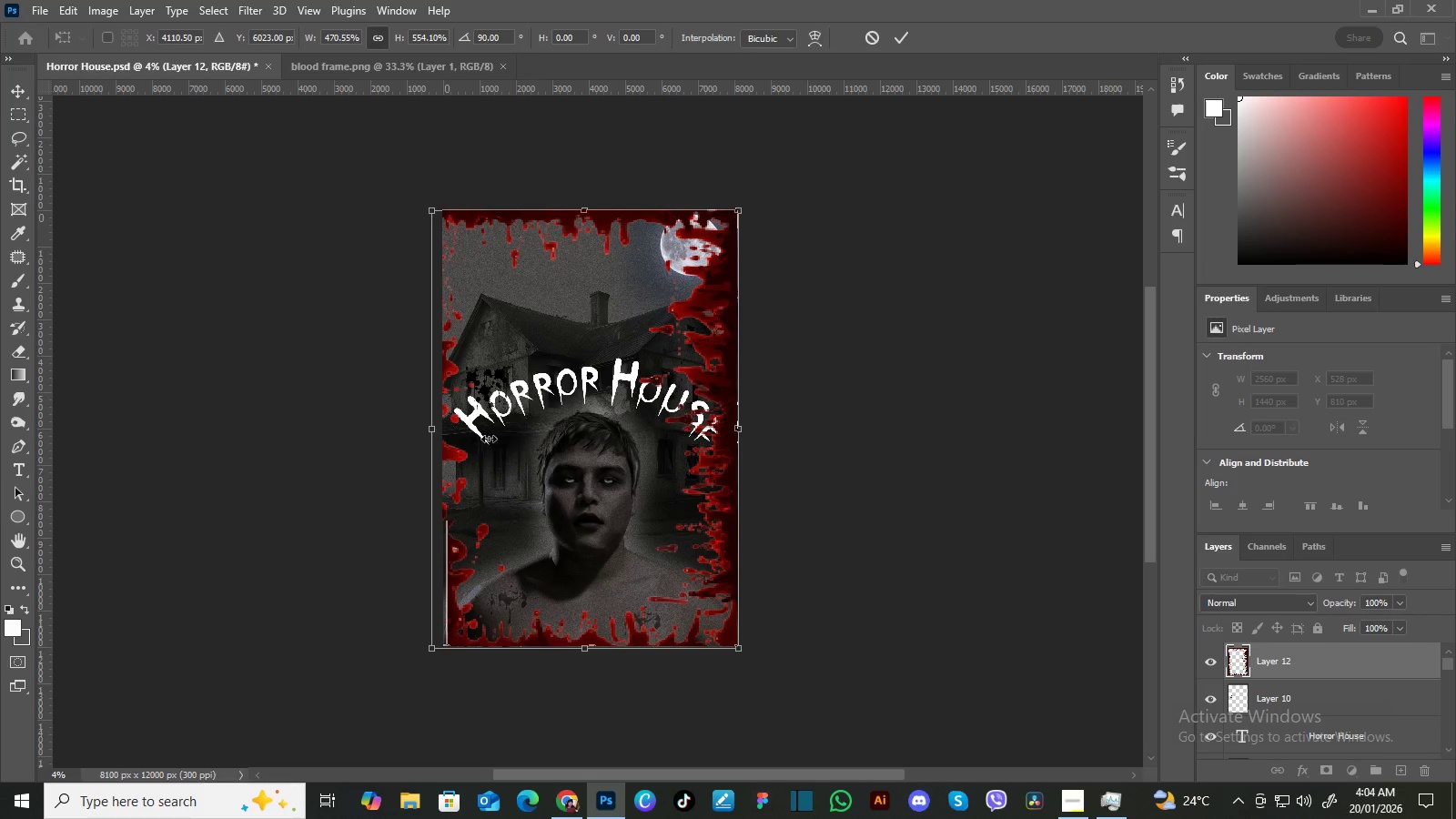 
key(Shift+ShiftLeft)
 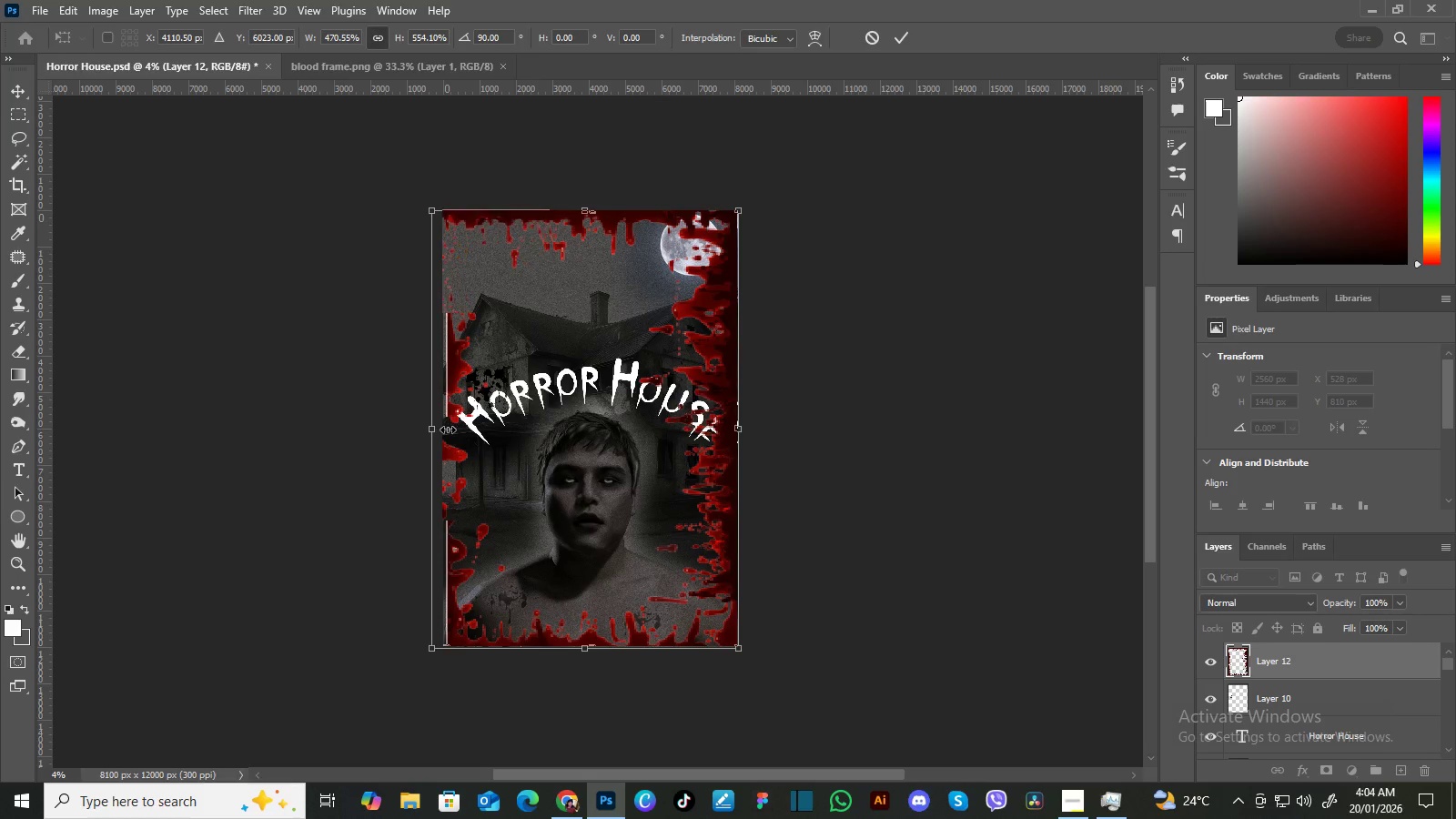 
key(Shift+ShiftLeft)
 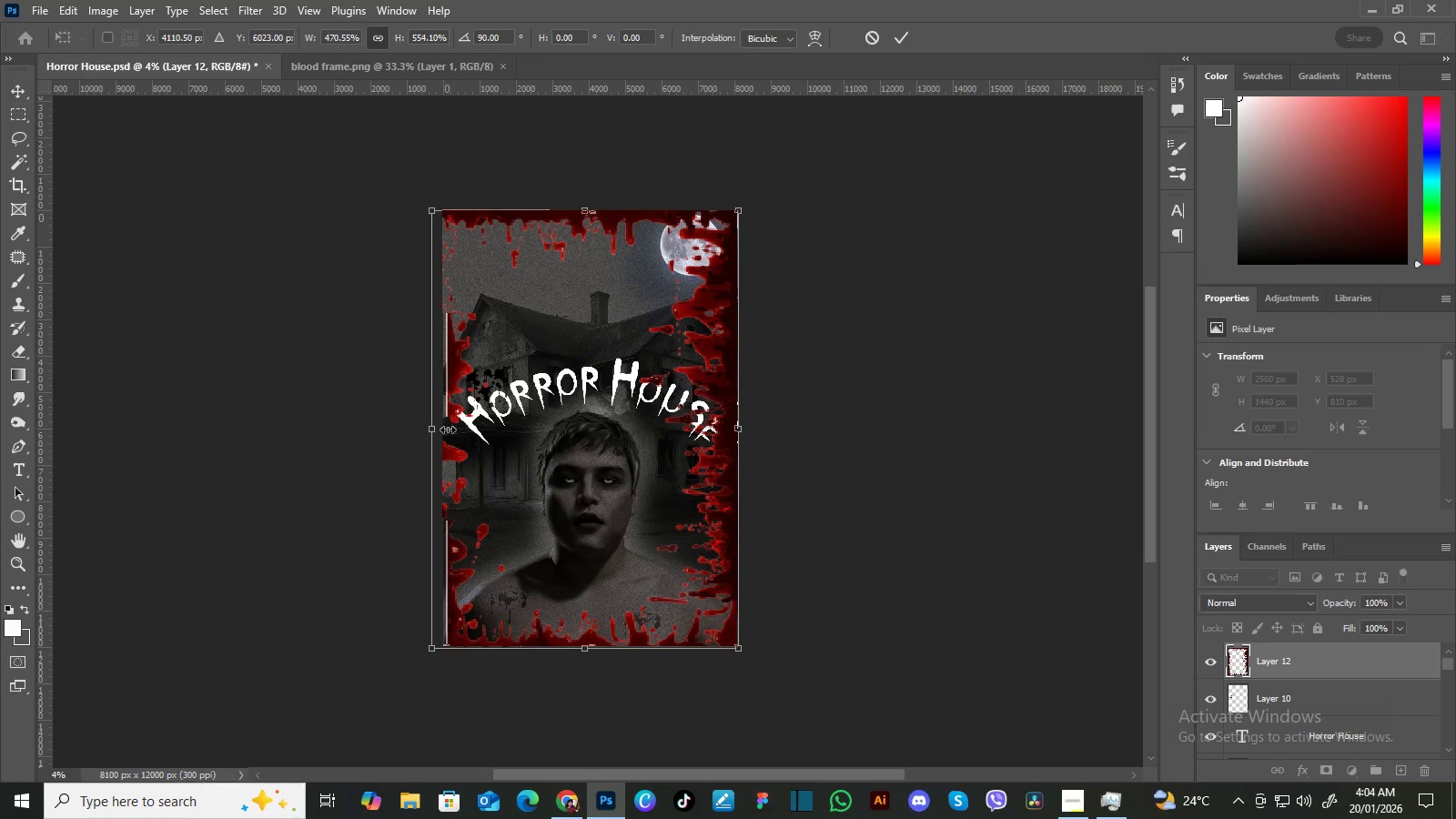 
key(Shift+ShiftLeft)
 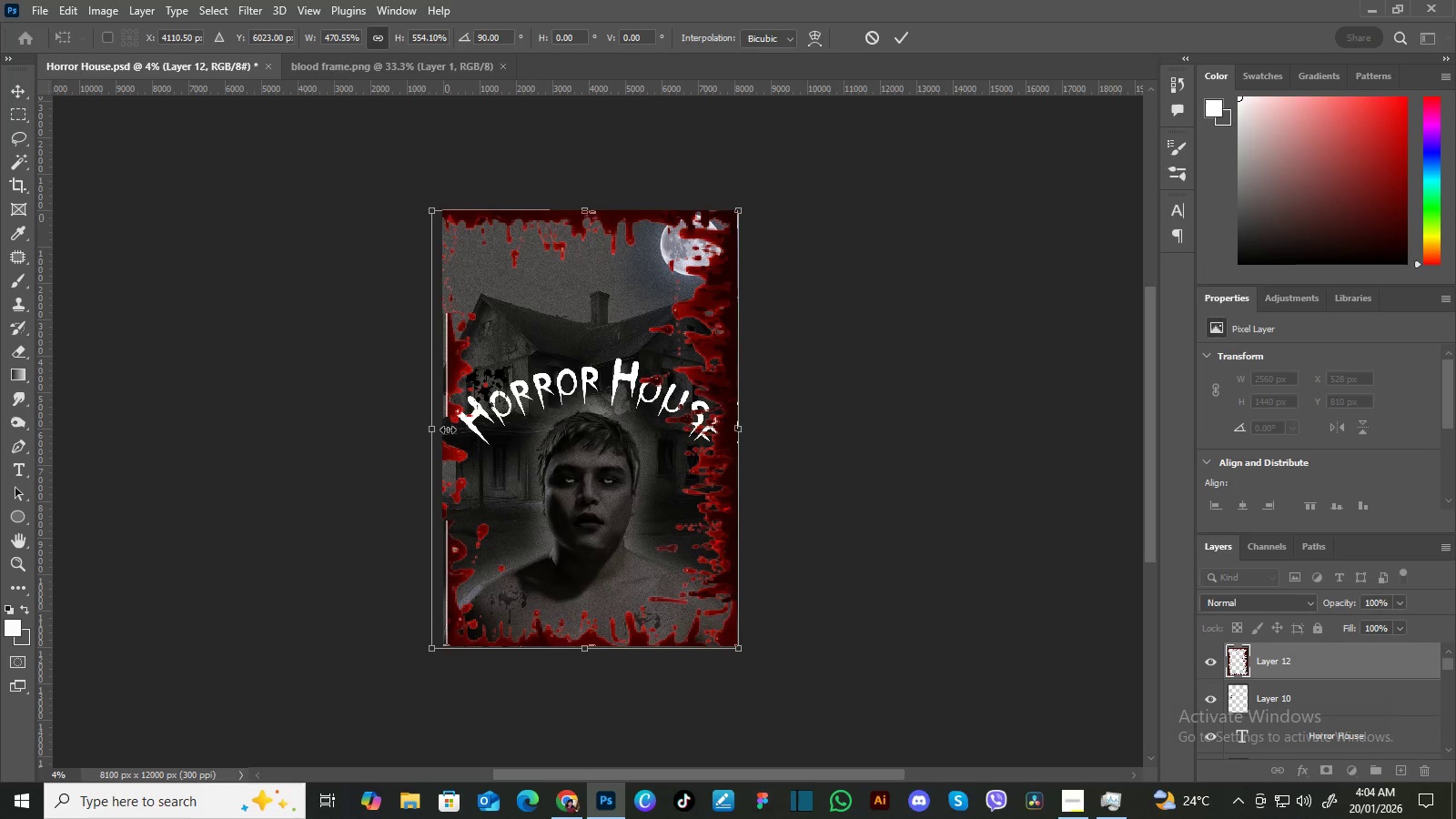 
key(Shift+ShiftLeft)
 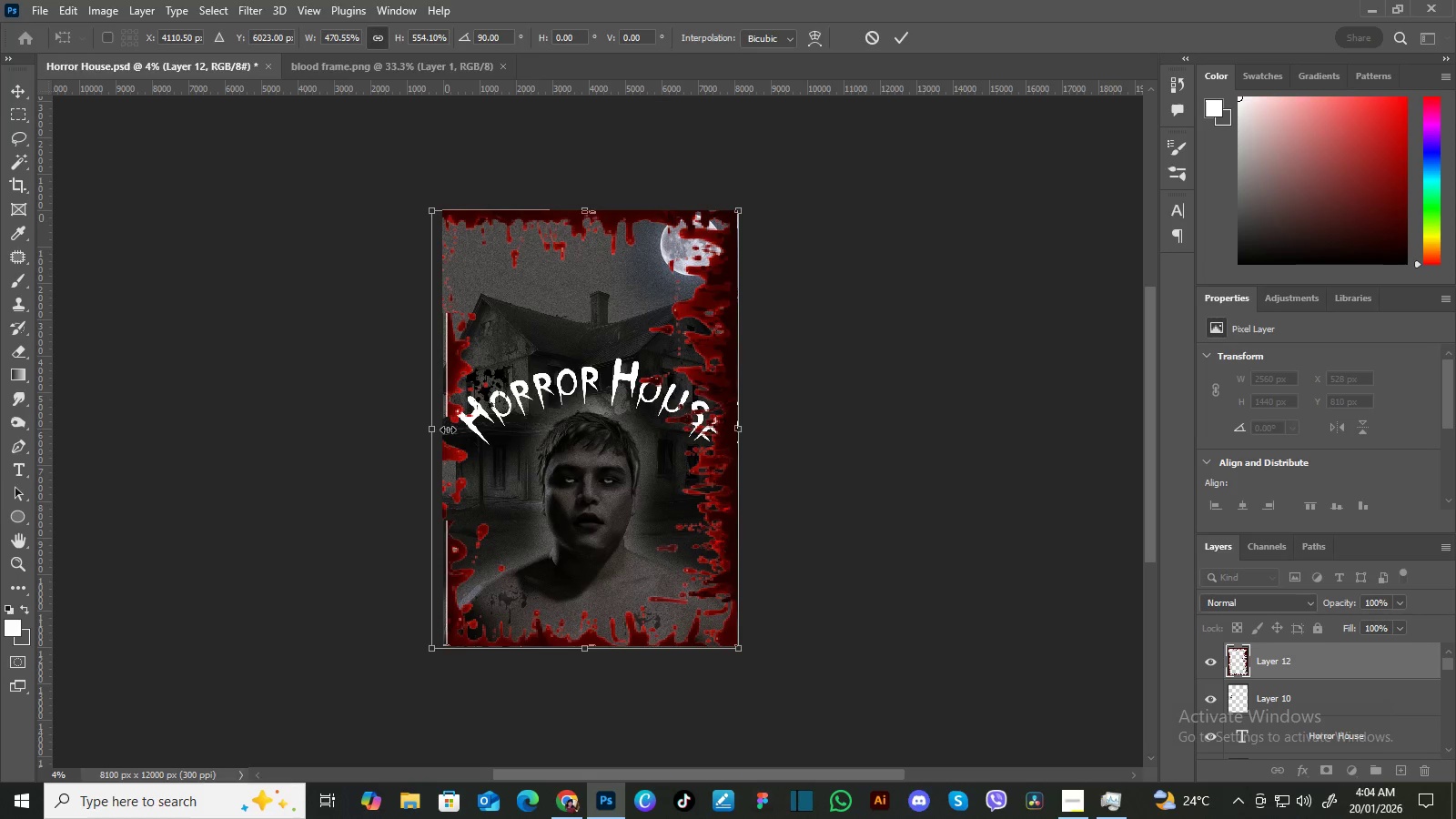 
key(Shift+ShiftLeft)
 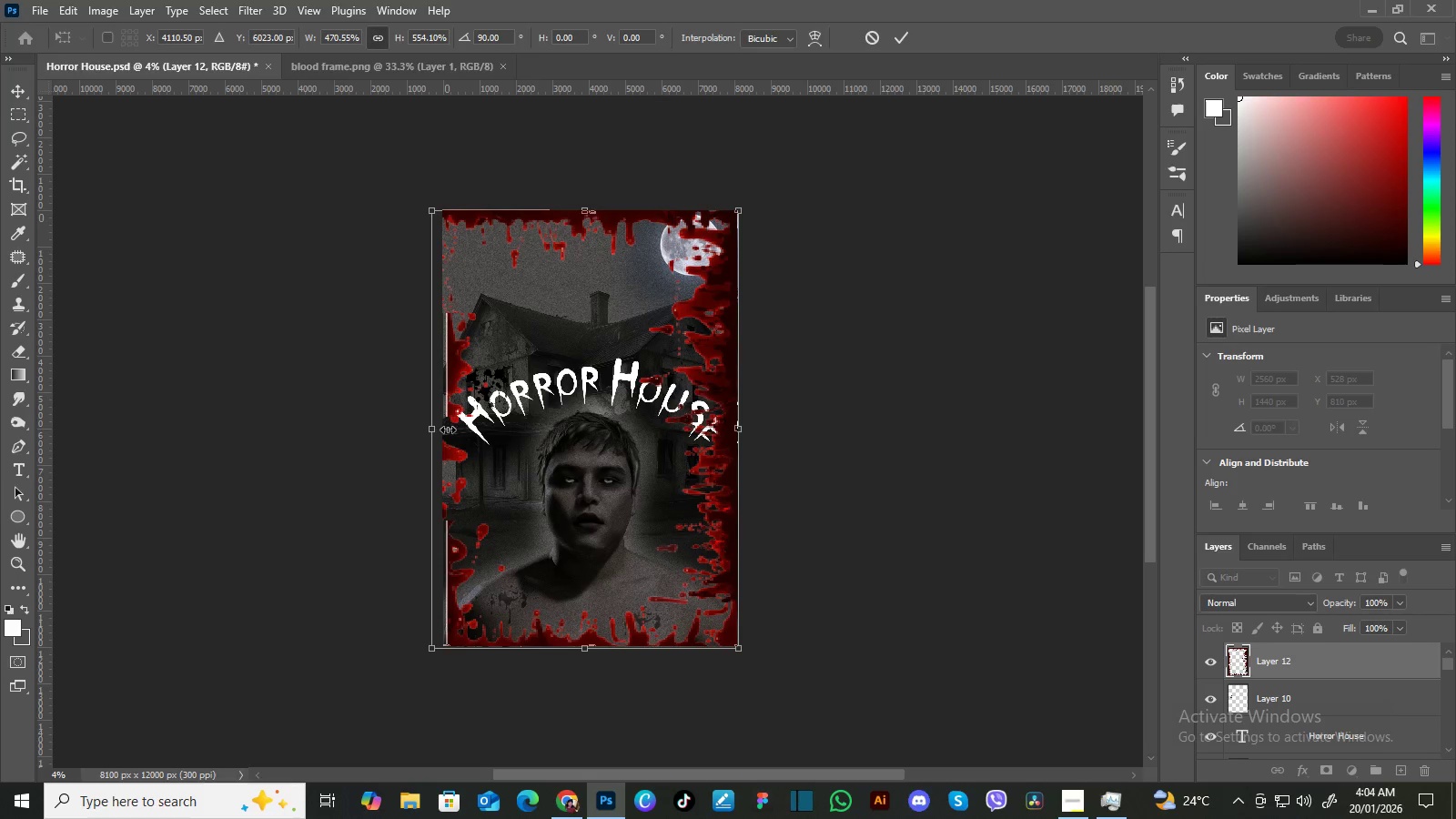 
key(Shift+ShiftLeft)
 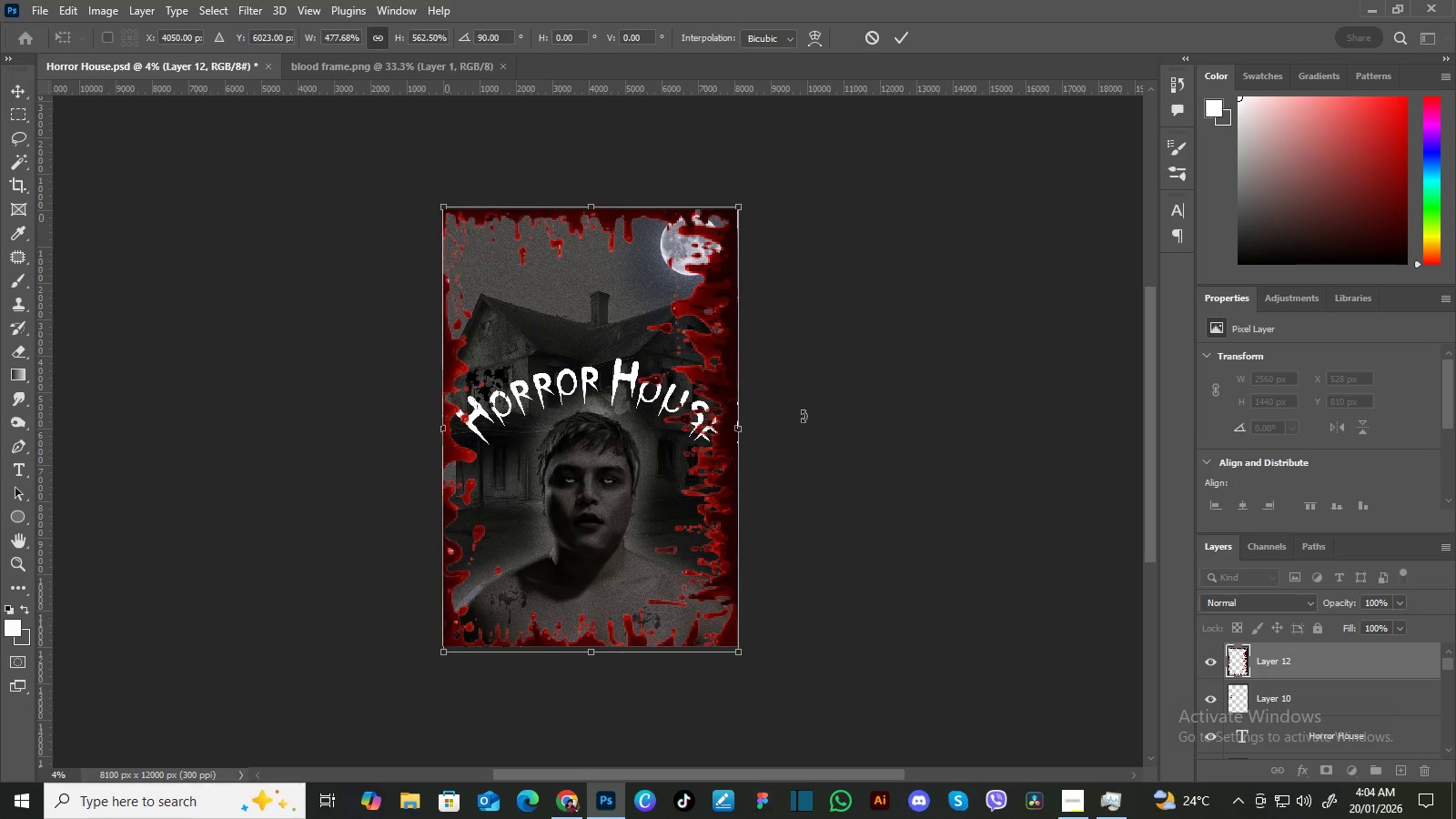 
wait(6.95)
 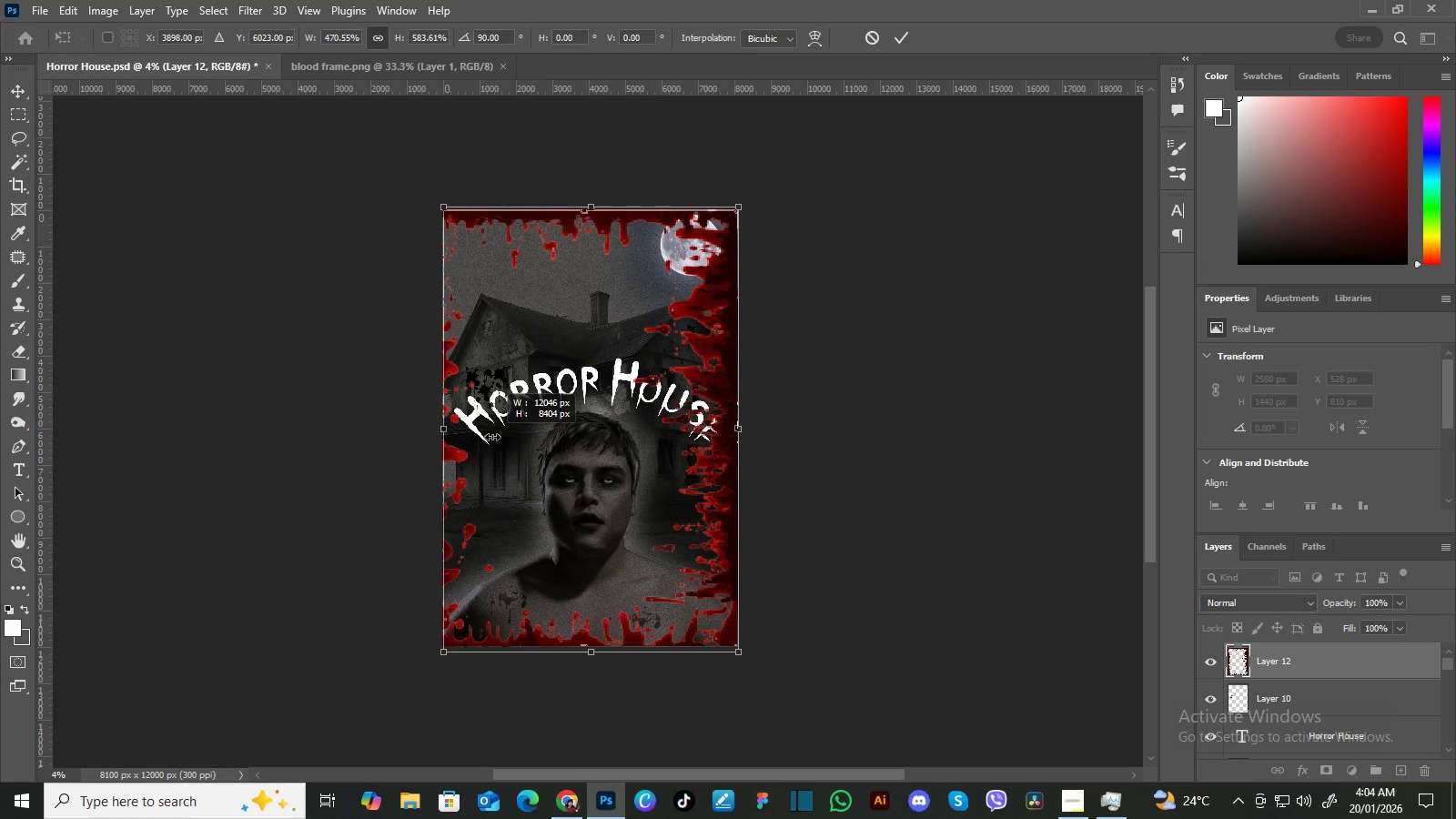 
key(Enter)
 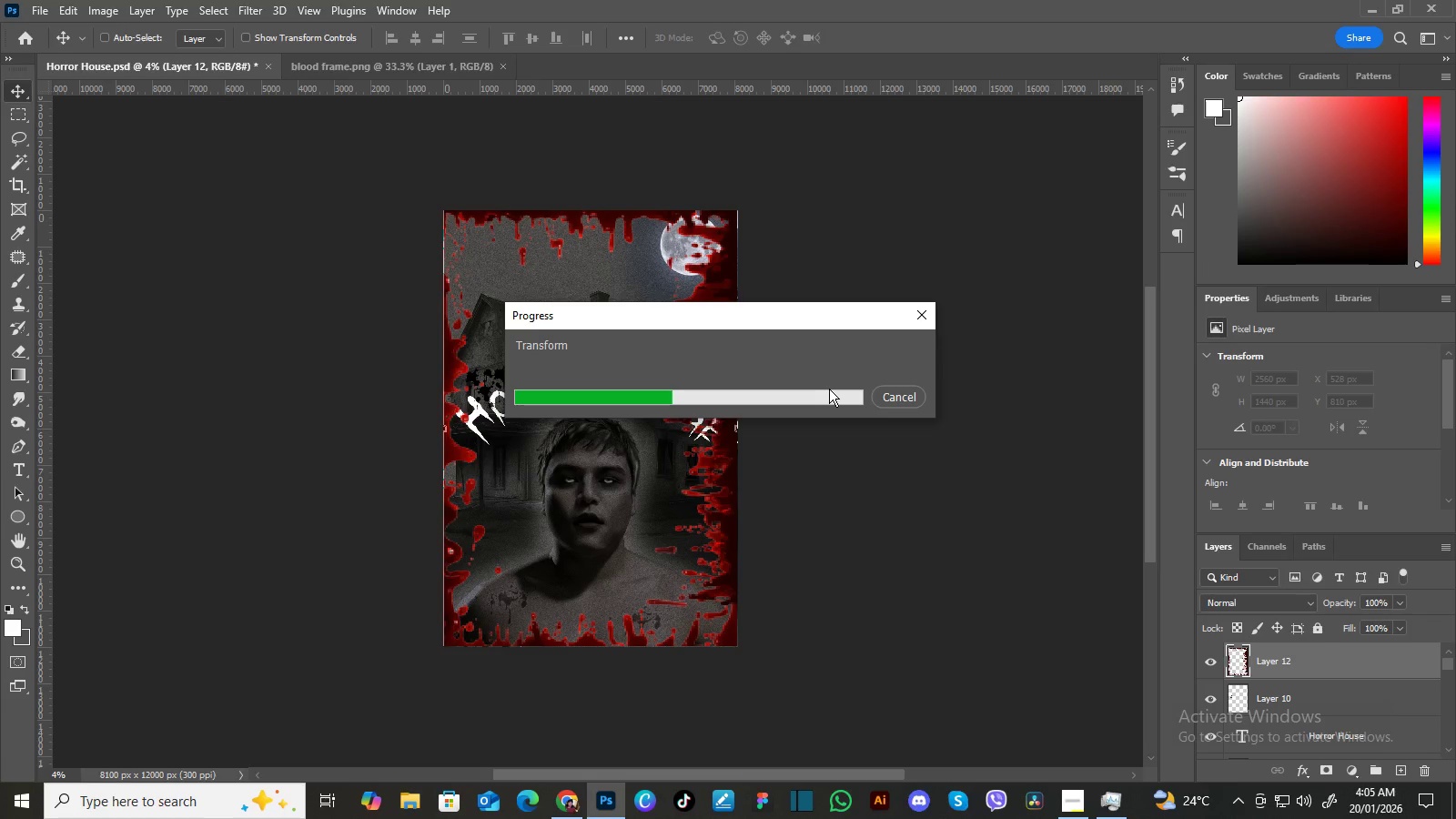 
wait(13.41)
 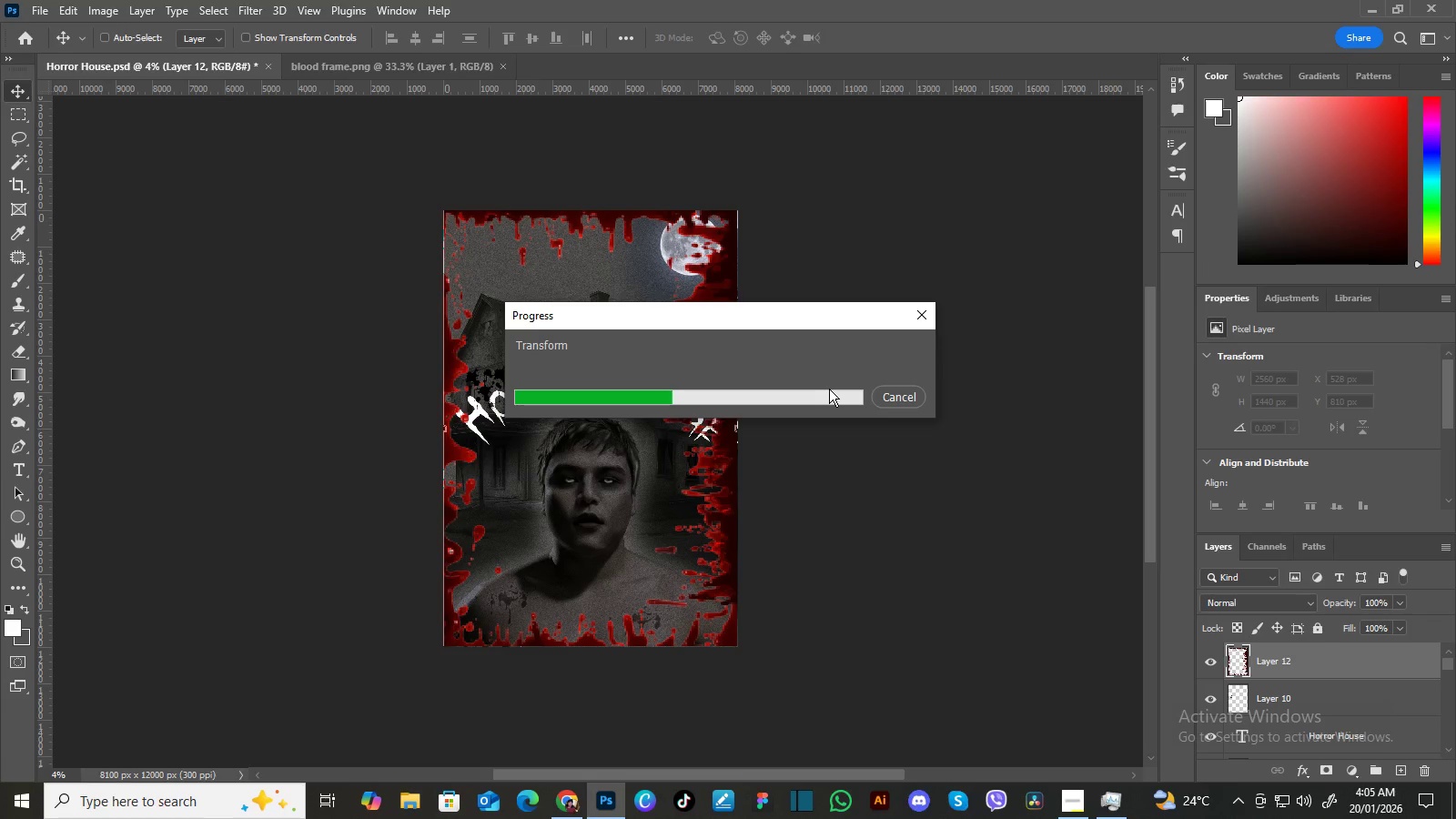 
key(E)
 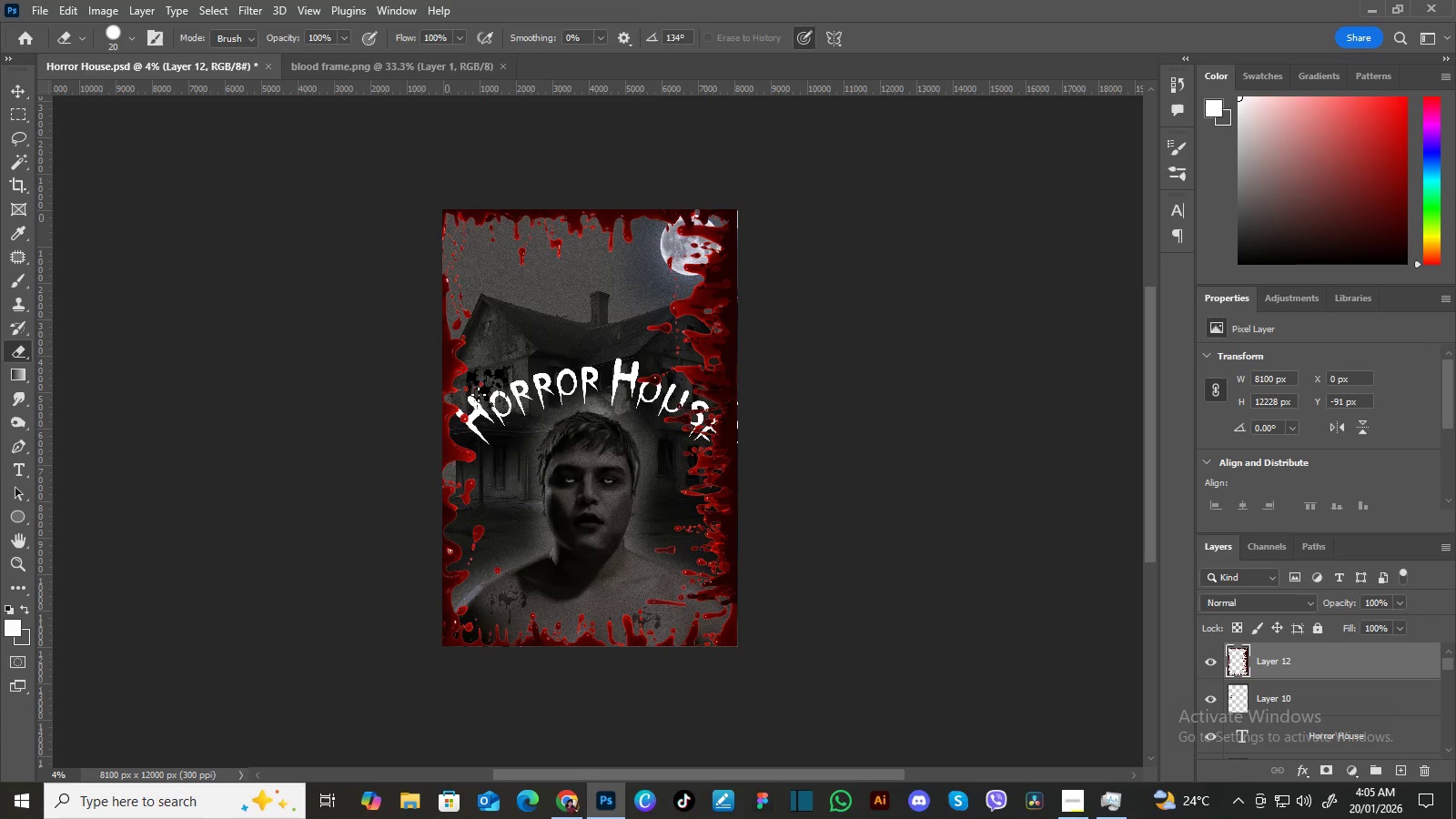 
hold_key(key=BracketRight, duration=1.45)
 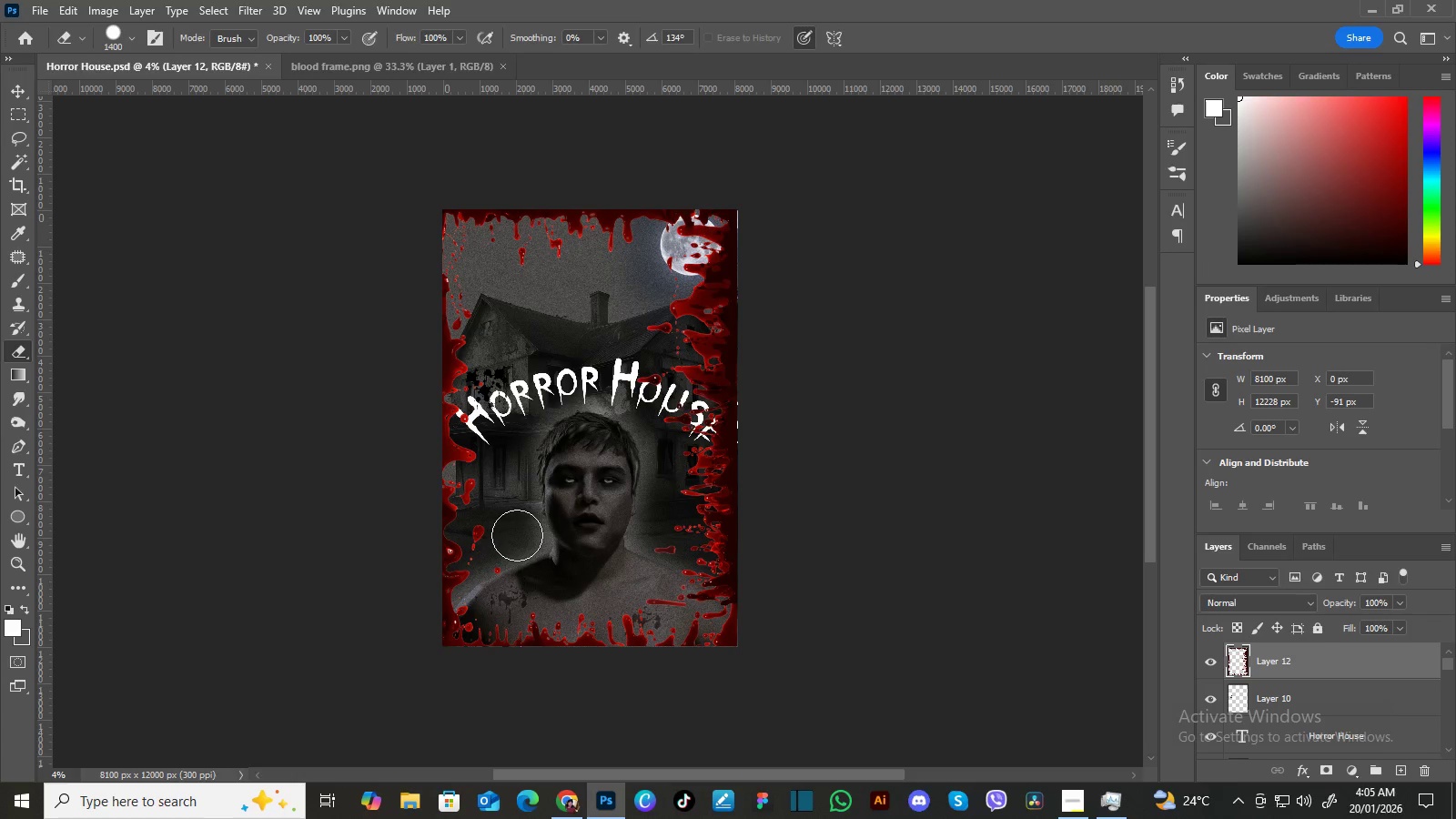 
key(BracketRight)
 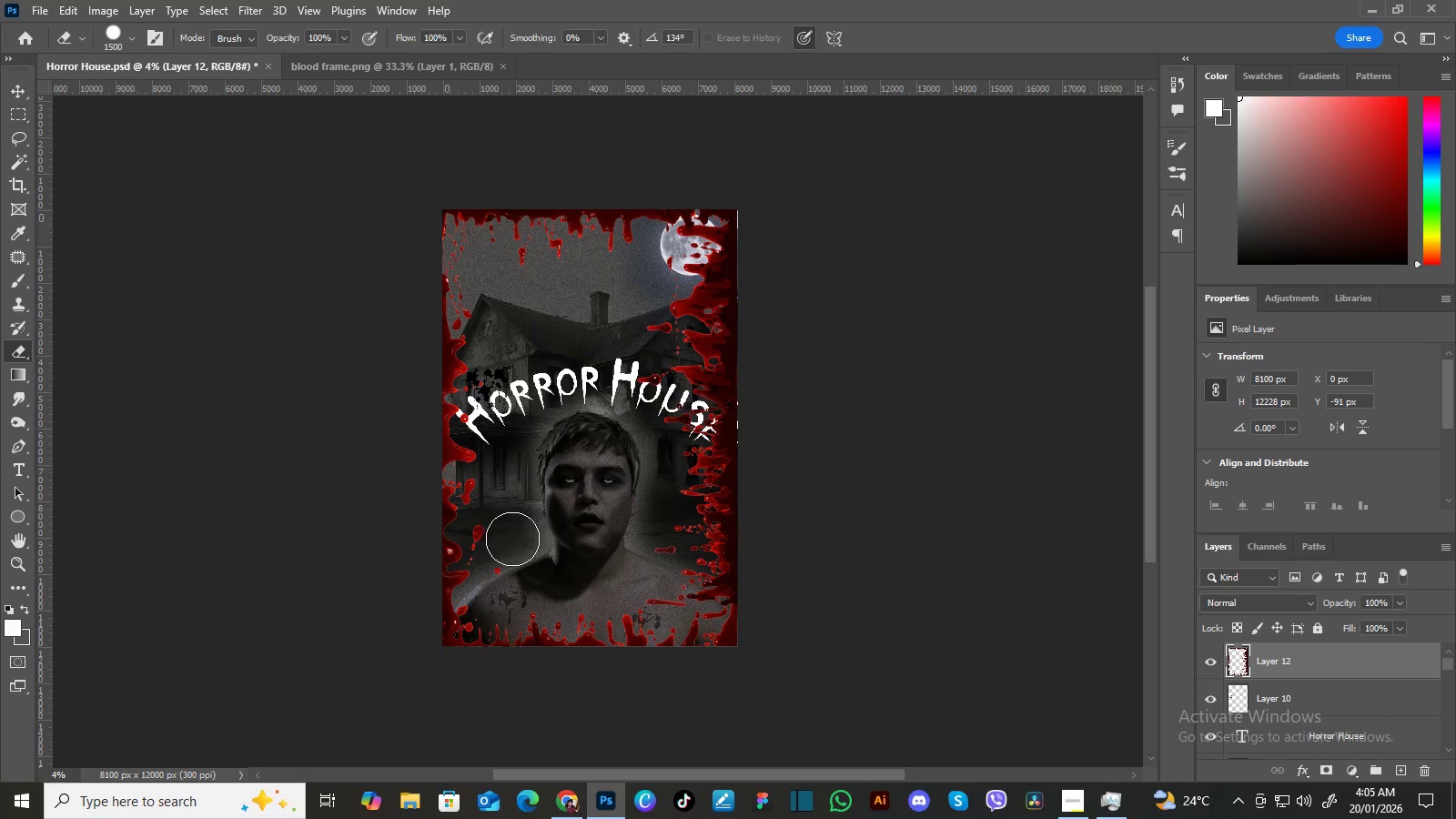 
key(BracketRight)
 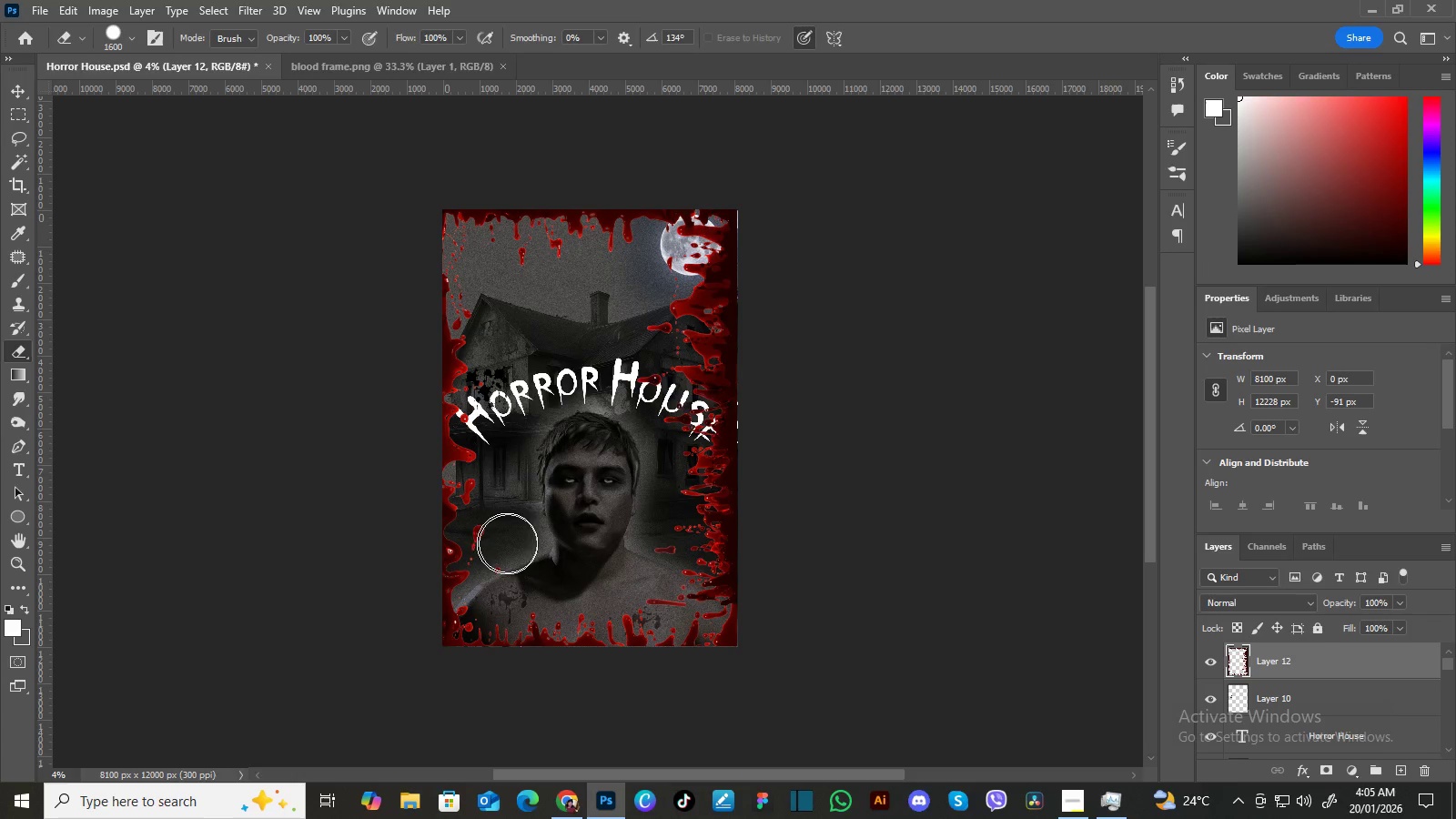 
key(BracketRight)
 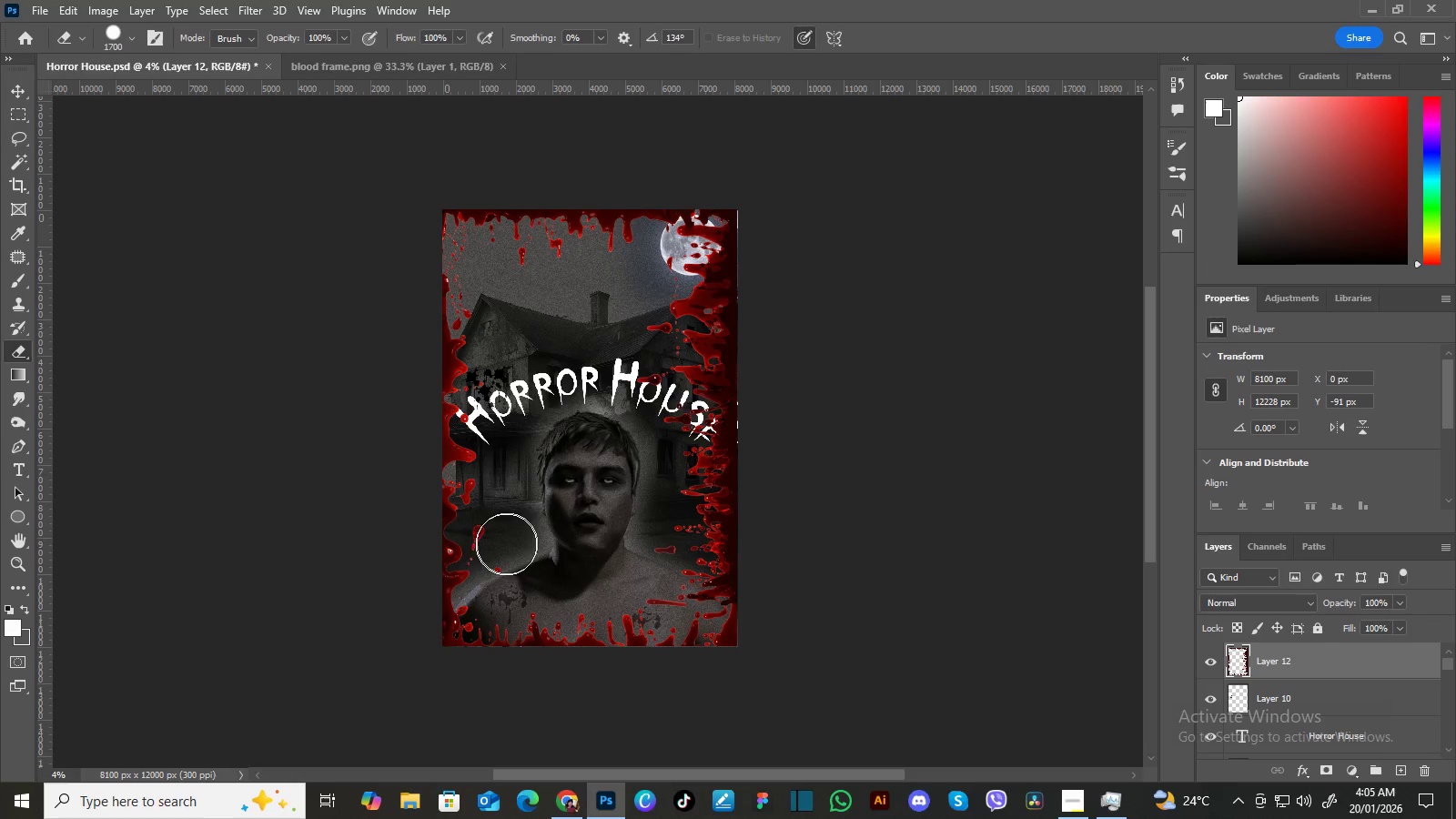 
left_click_drag(start_coordinate=[507, 543], to_coordinate=[467, 351])
 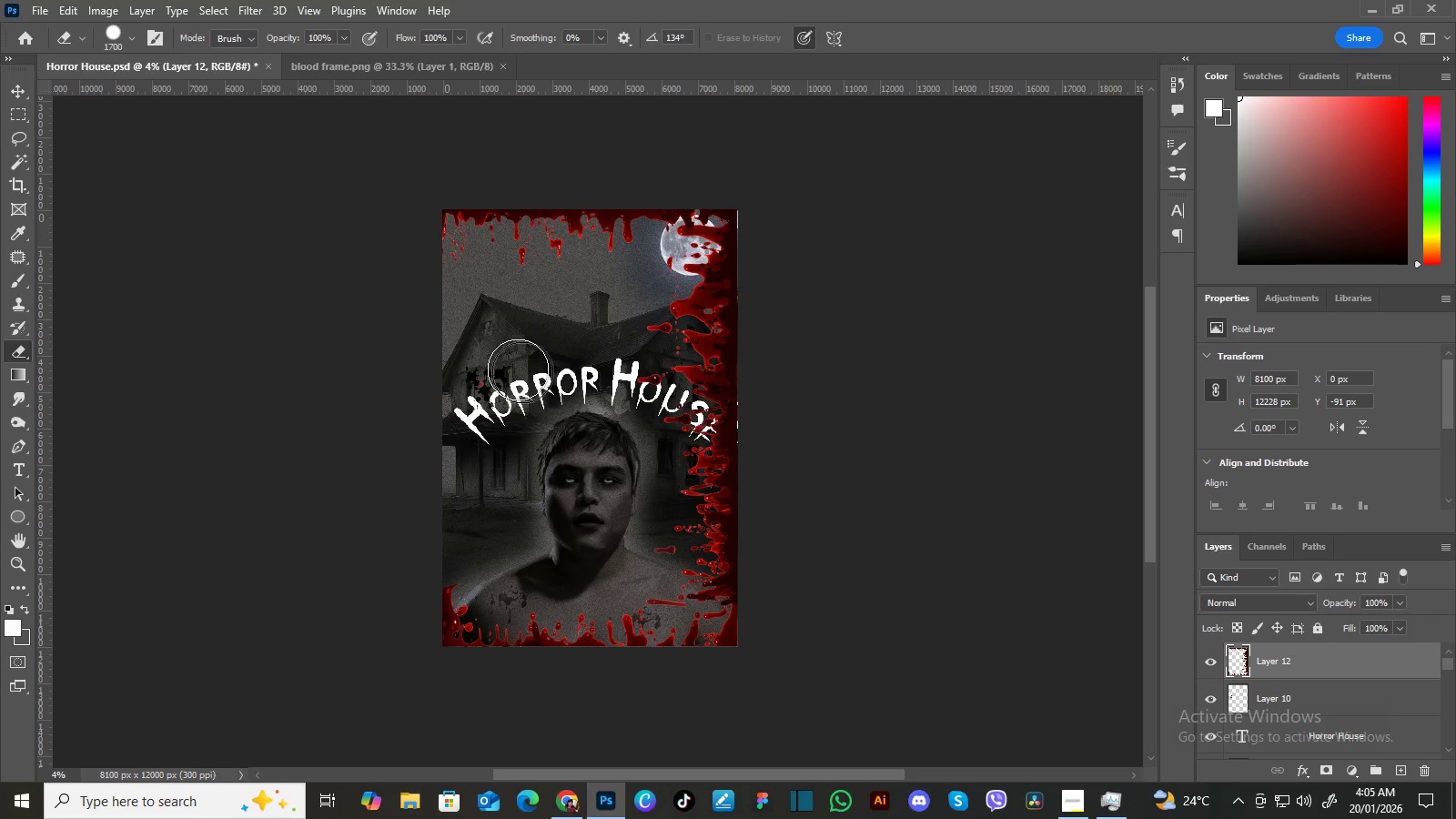 
left_click_drag(start_coordinate=[507, 373], to_coordinate=[472, 422])
 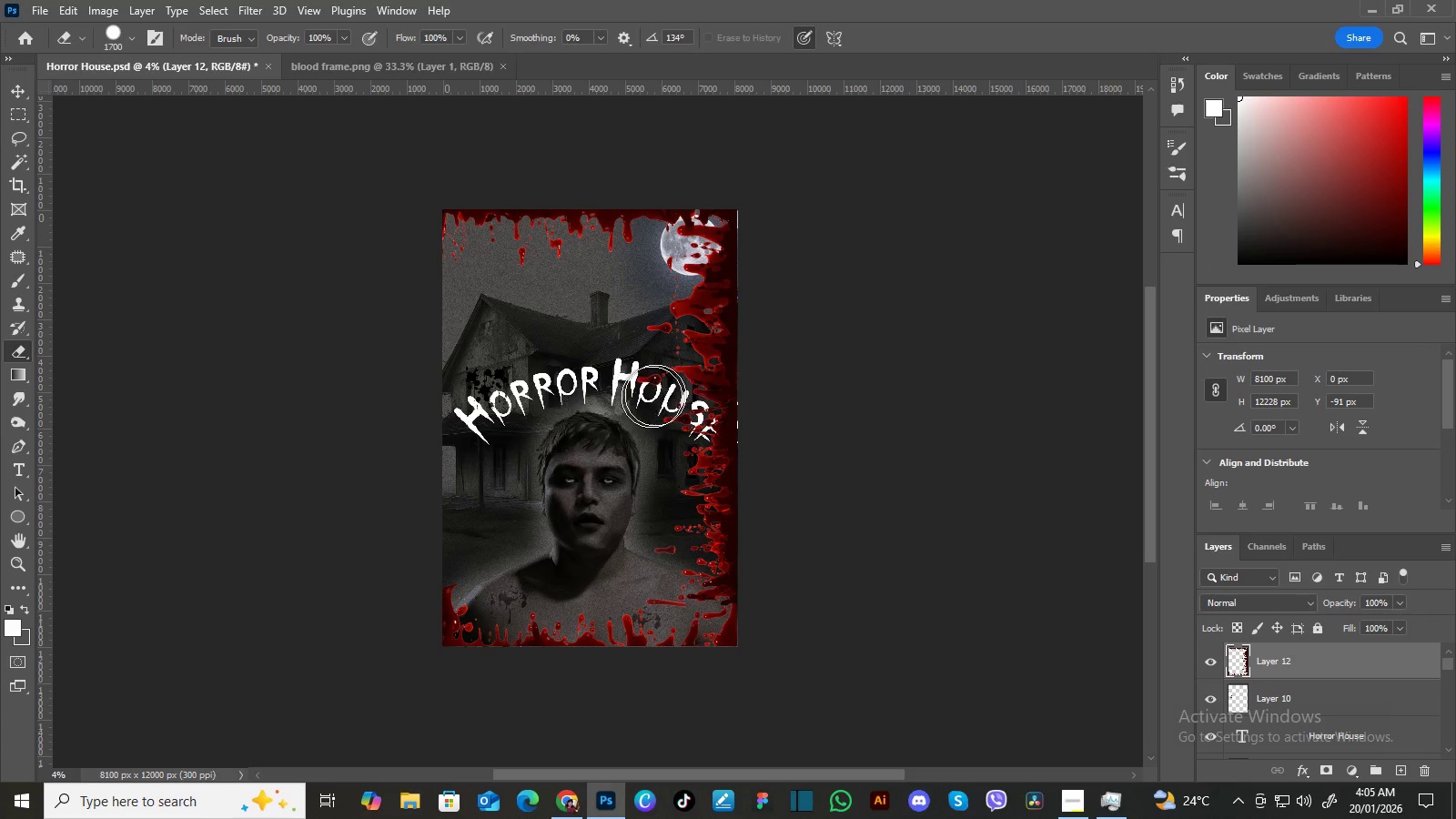 
left_click_drag(start_coordinate=[650, 397], to_coordinate=[477, 430])
 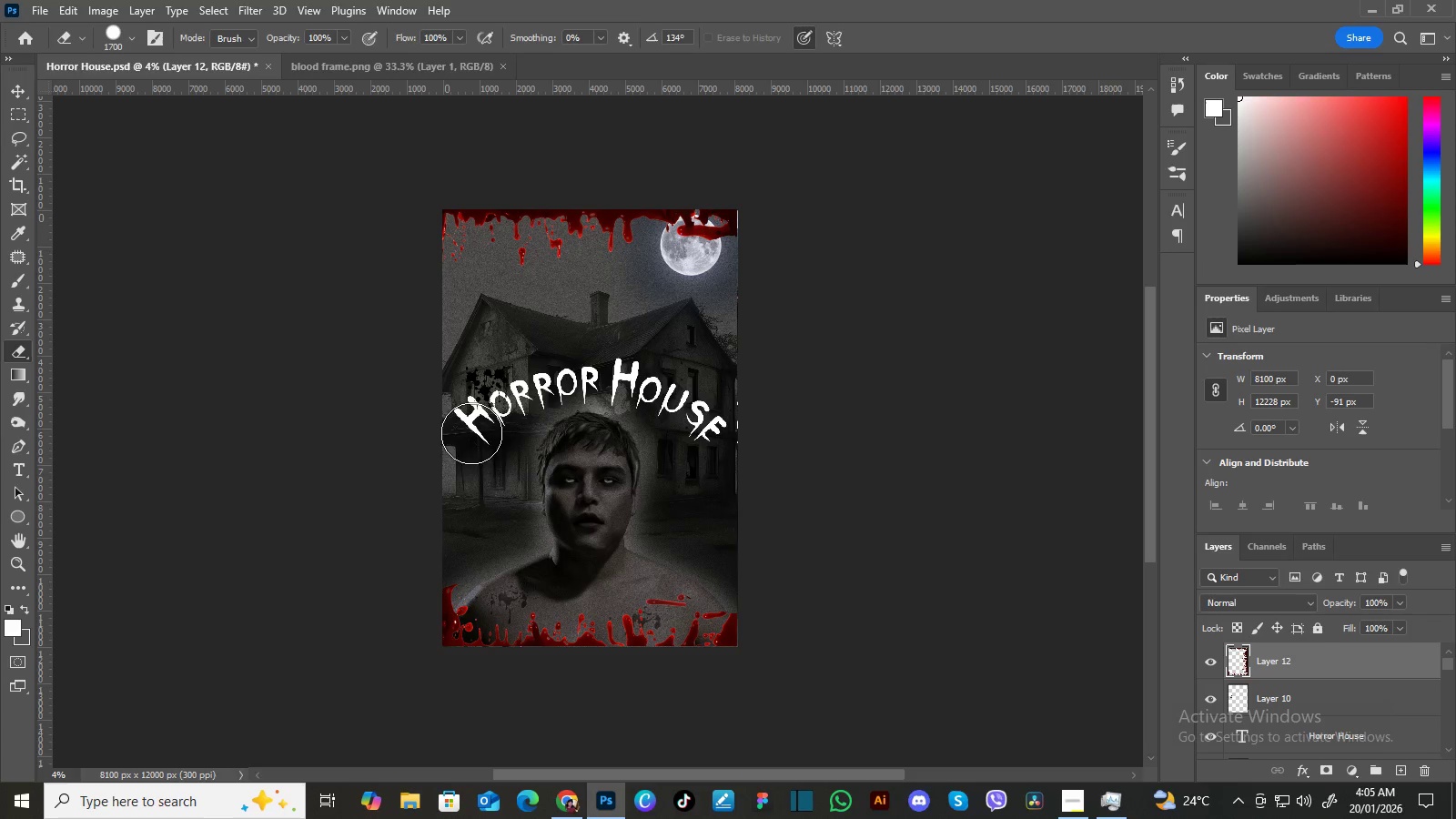 
left_click_drag(start_coordinate=[472, 431], to_coordinate=[395, 490])
 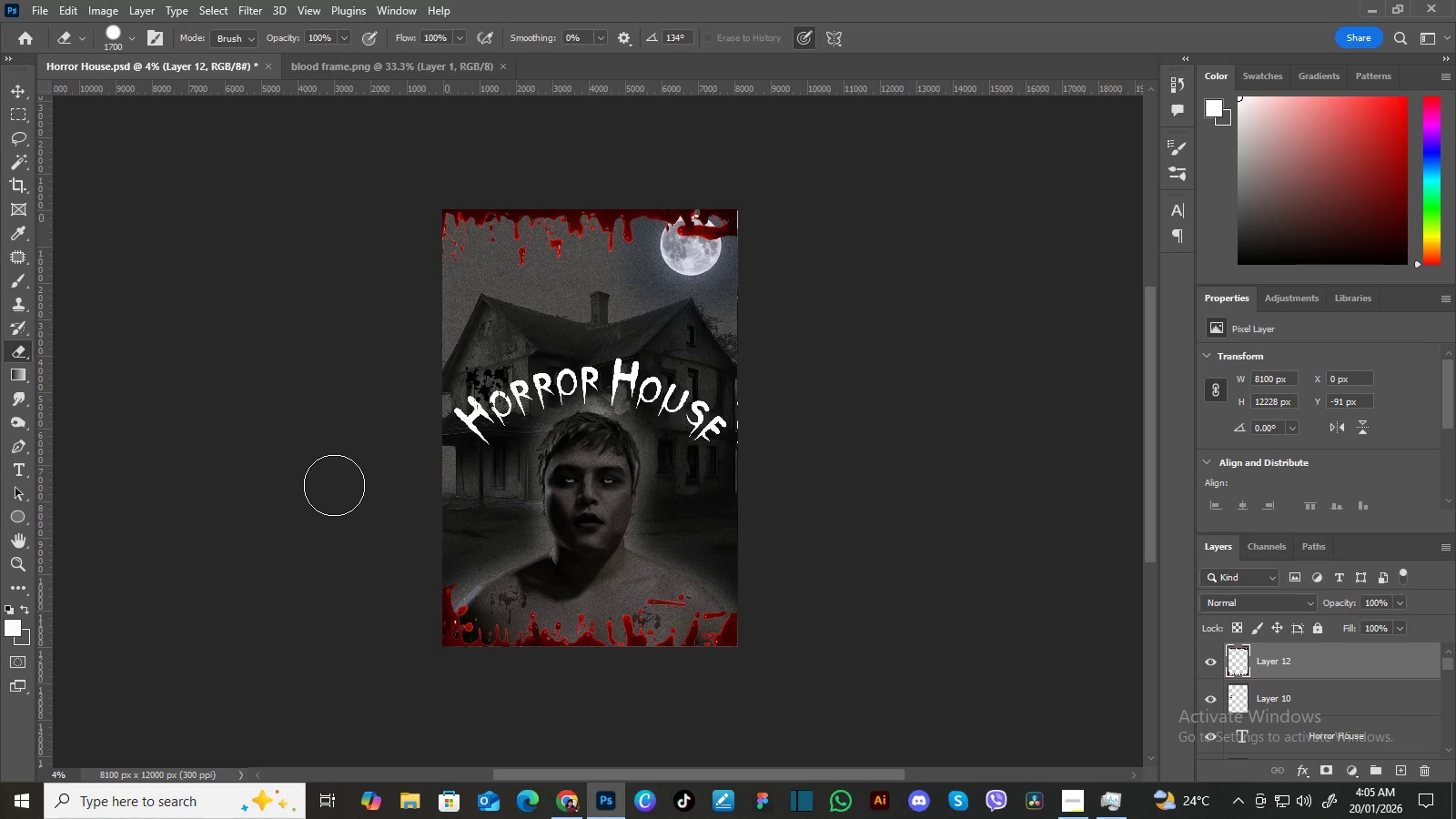 
wait(7.91)
 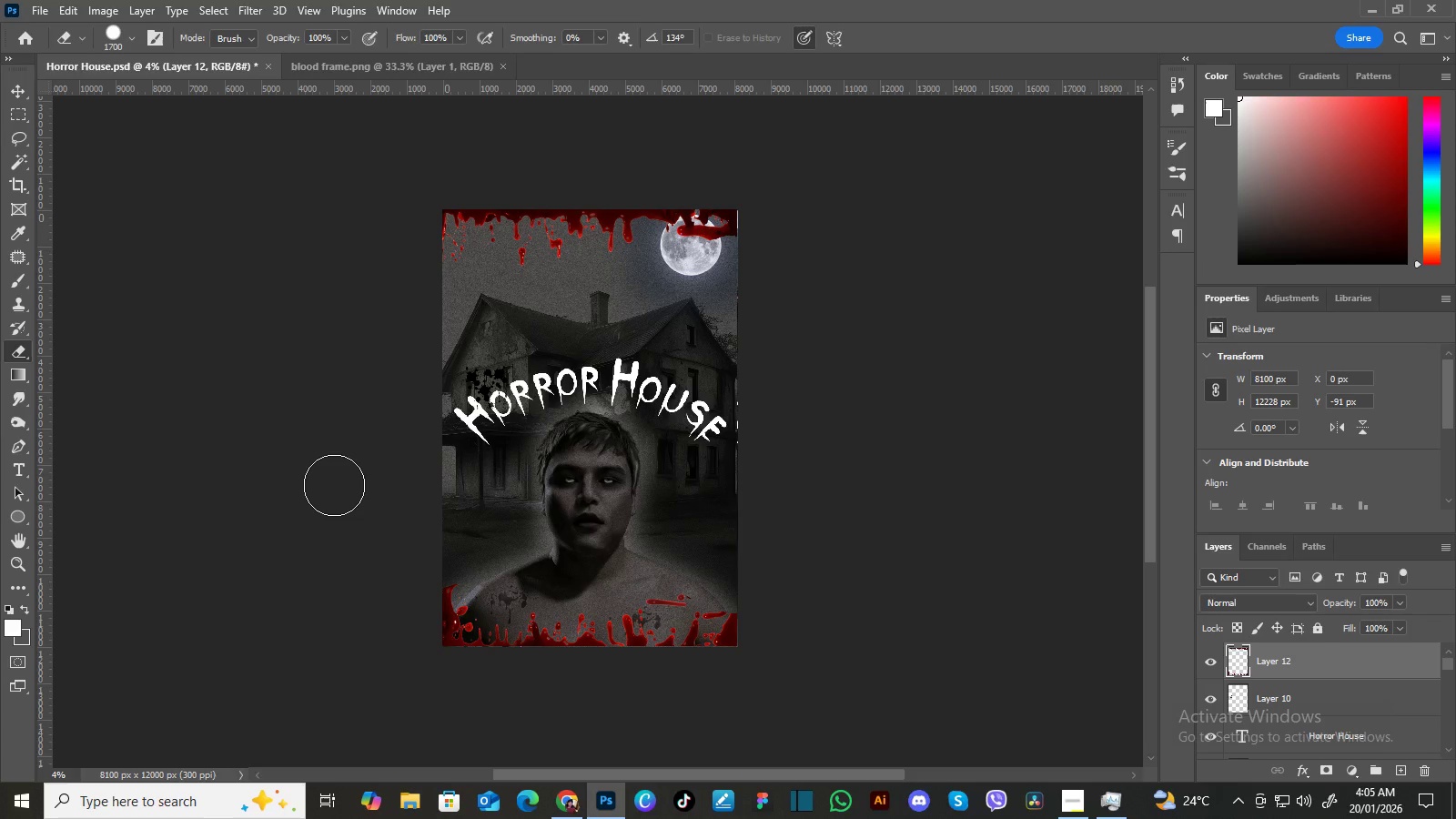 
key(Control+Equal)
 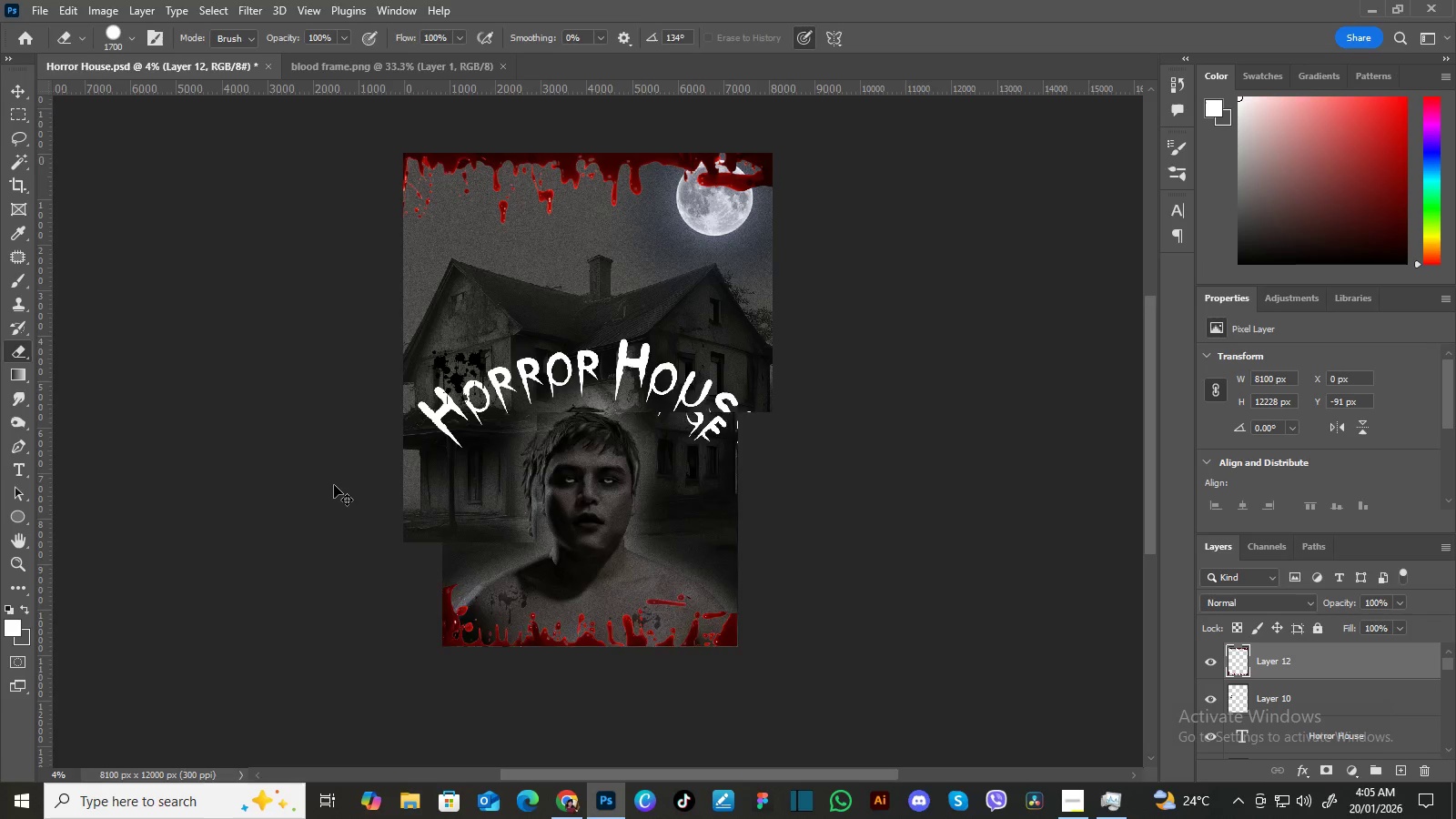 
key(Control+Equal)
 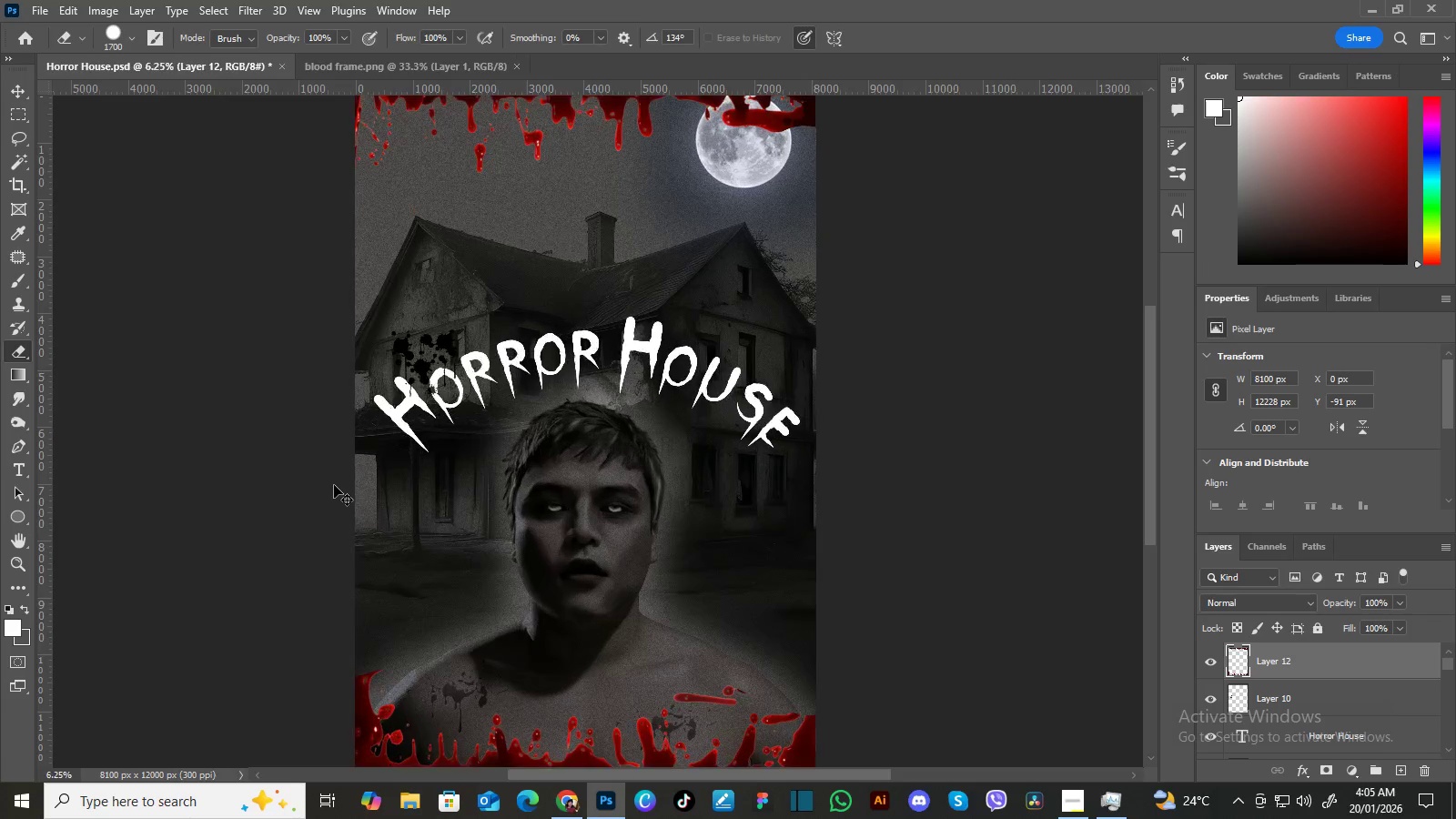 
key(Control+Equal)
 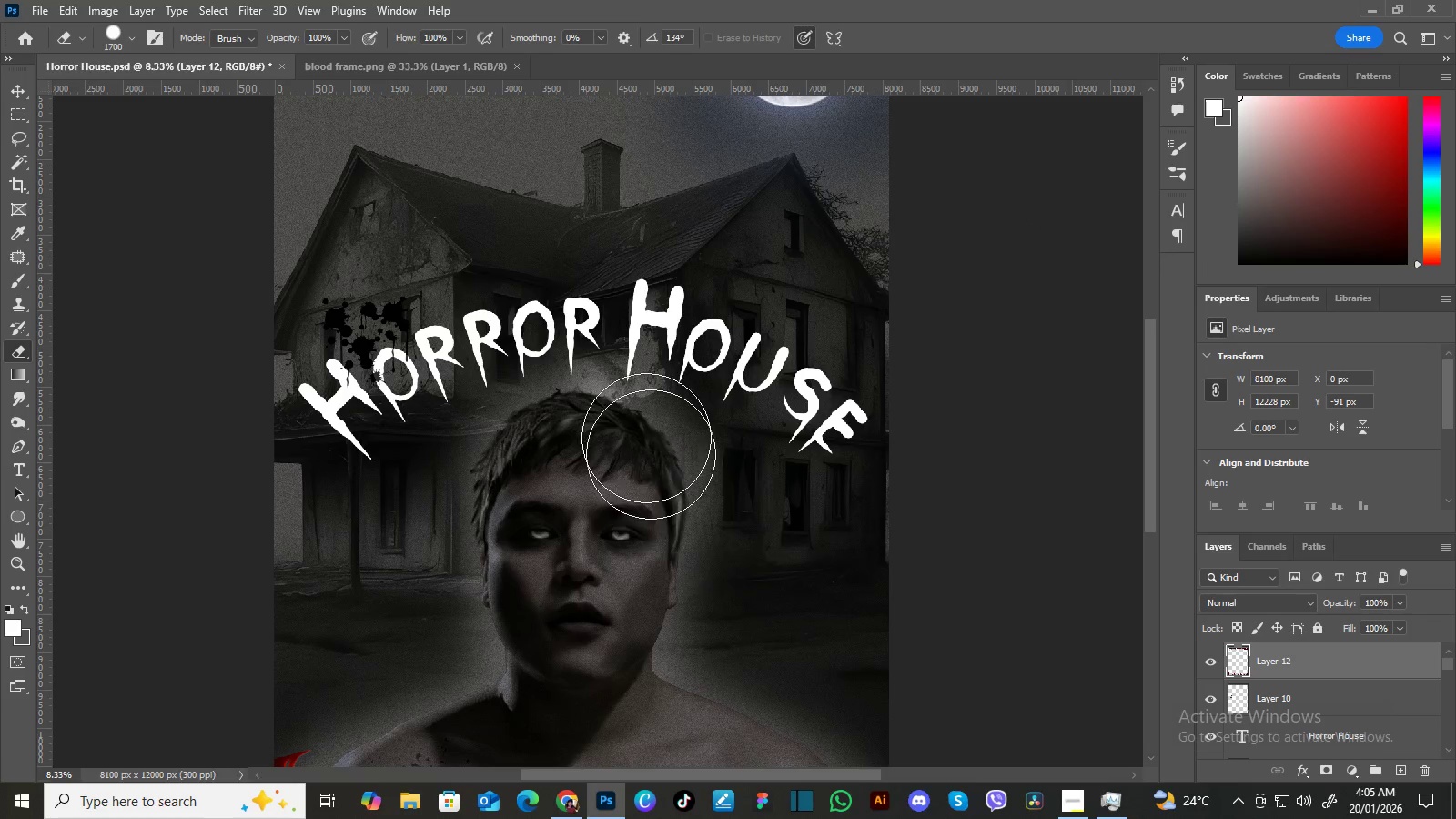 
hold_key(key=Space, duration=1.09)
 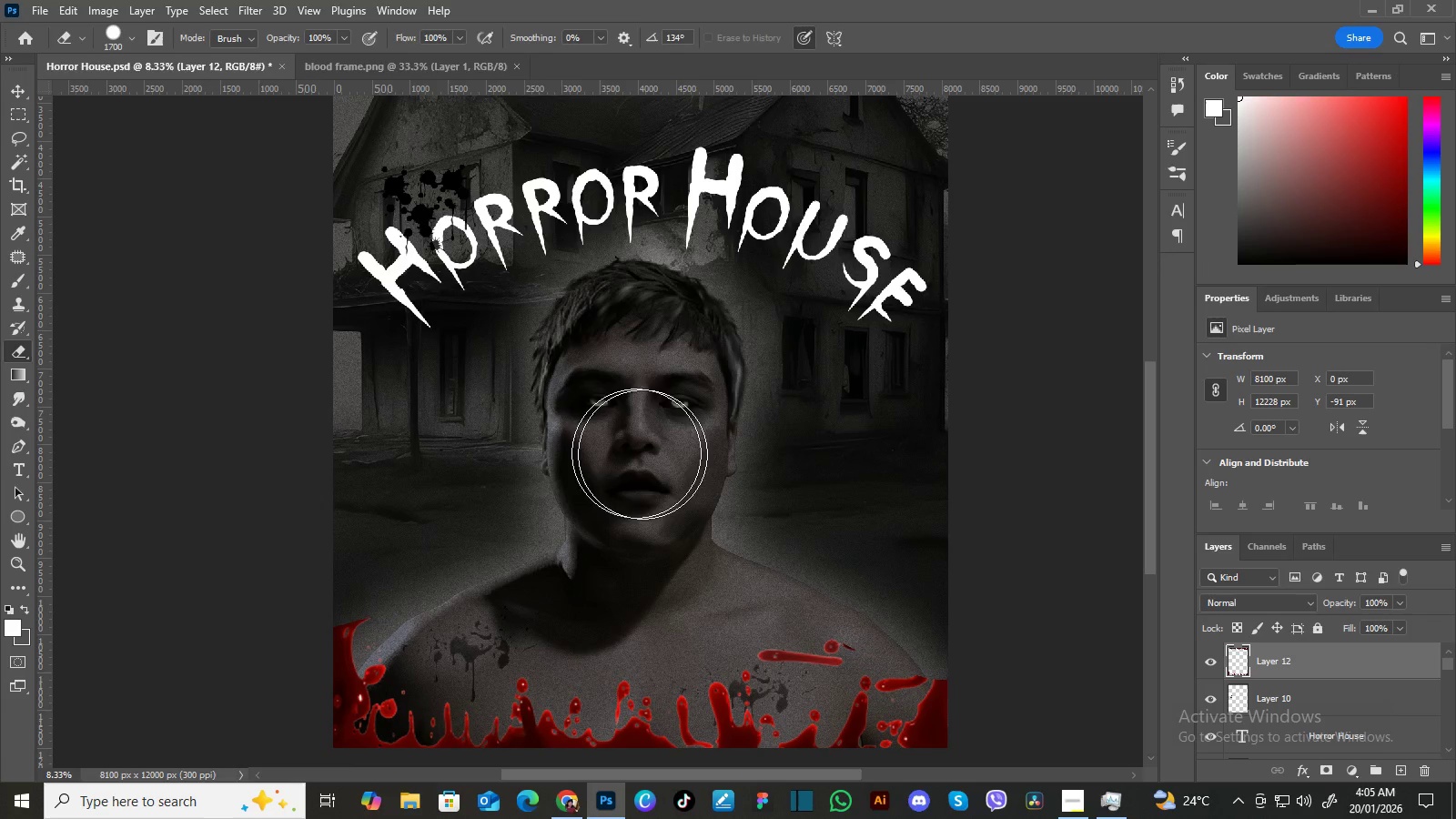 
left_click_drag(start_coordinate=[719, 526], to_coordinate=[778, 394])
 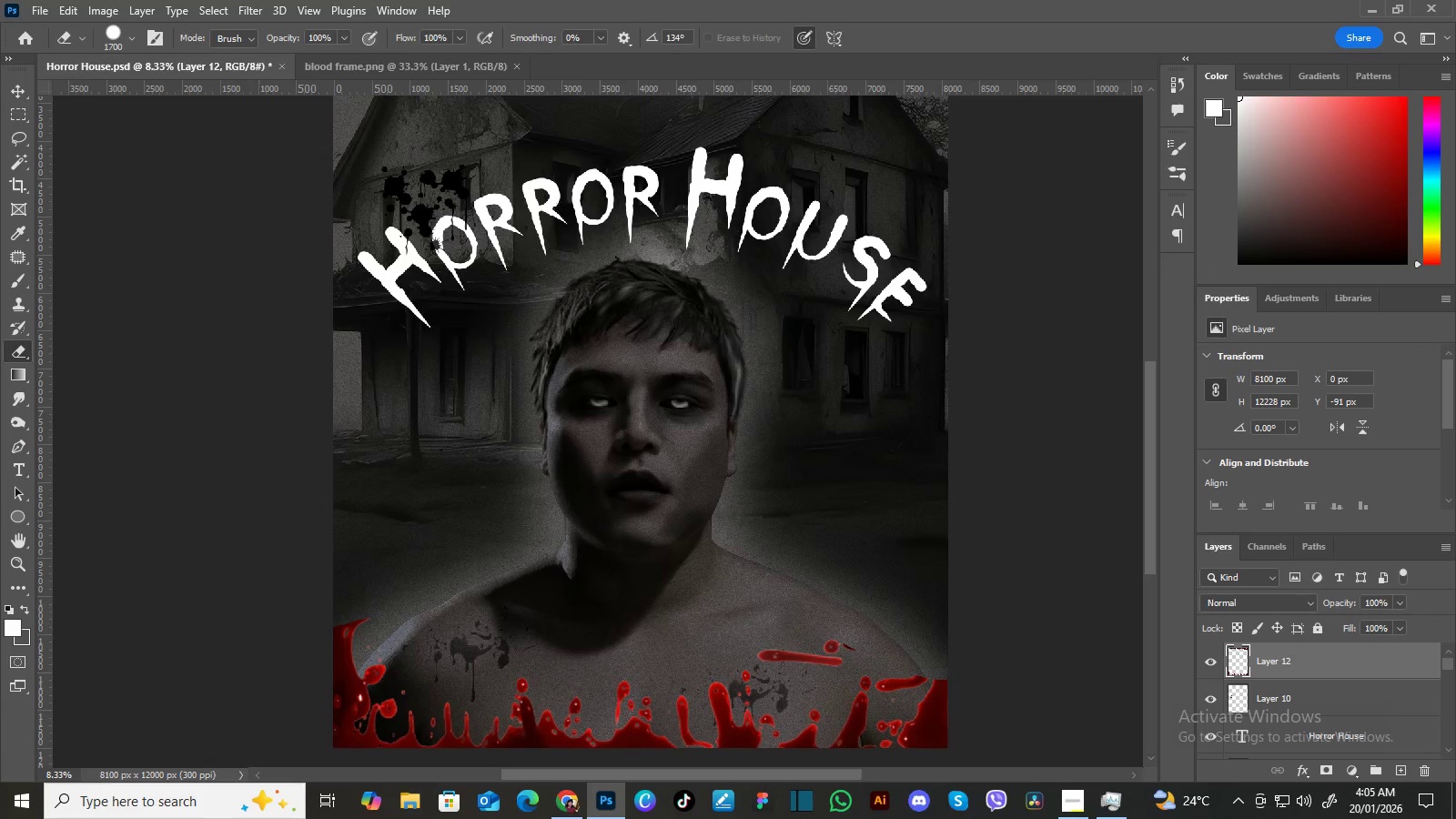 
hold_key(key=Space, duration=1.84)
 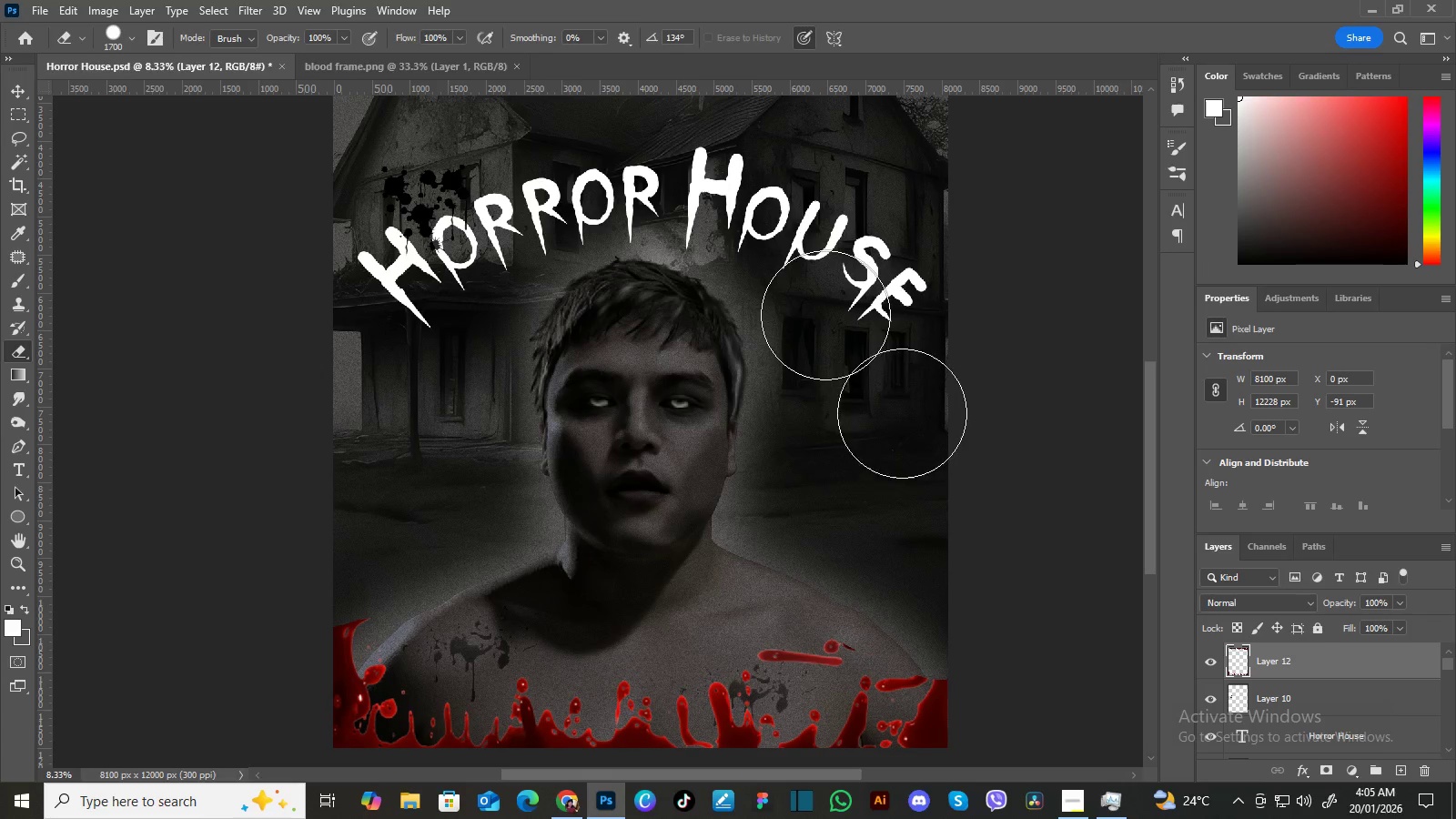 
key(Space)
 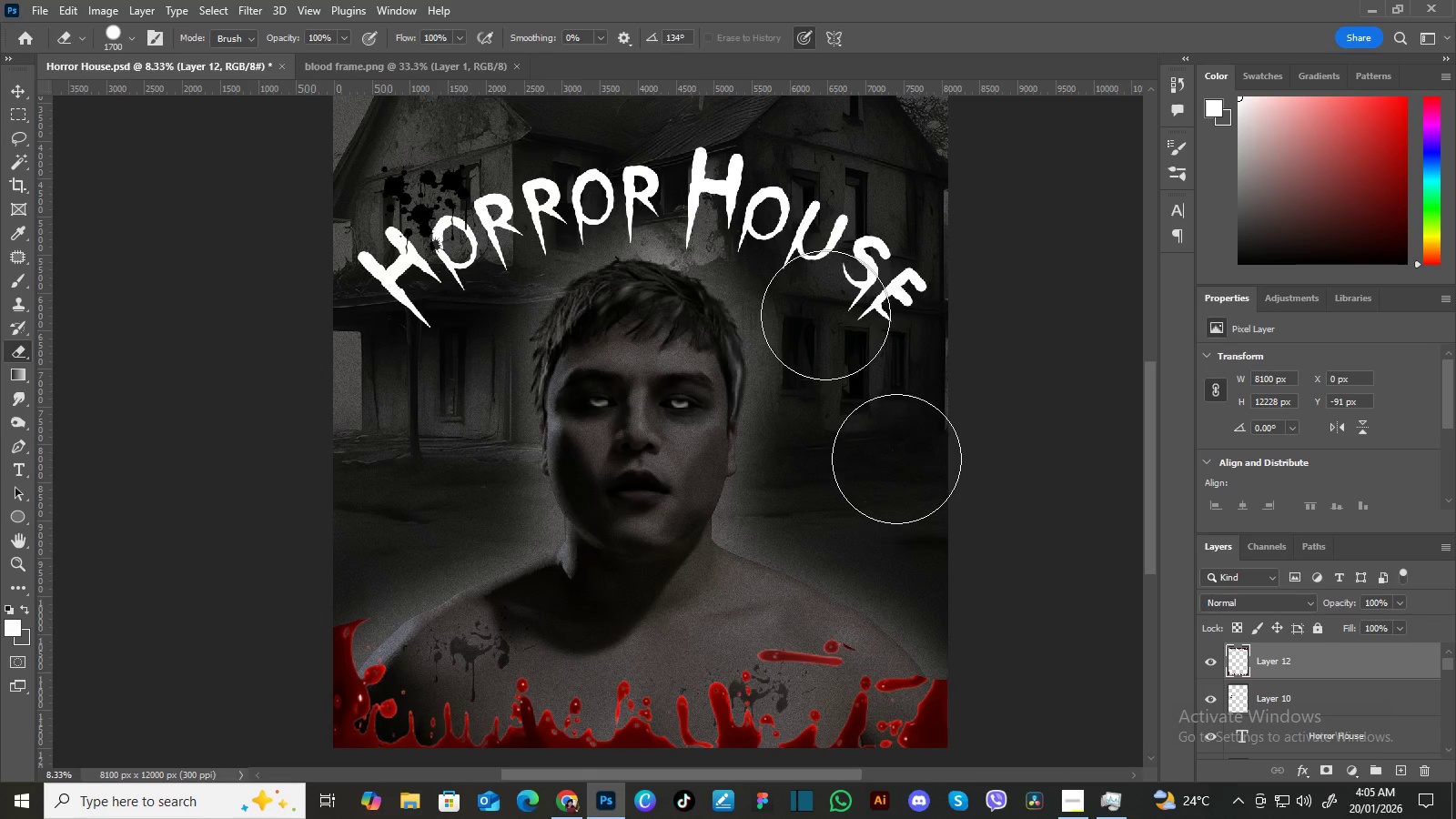 
key(Space)
 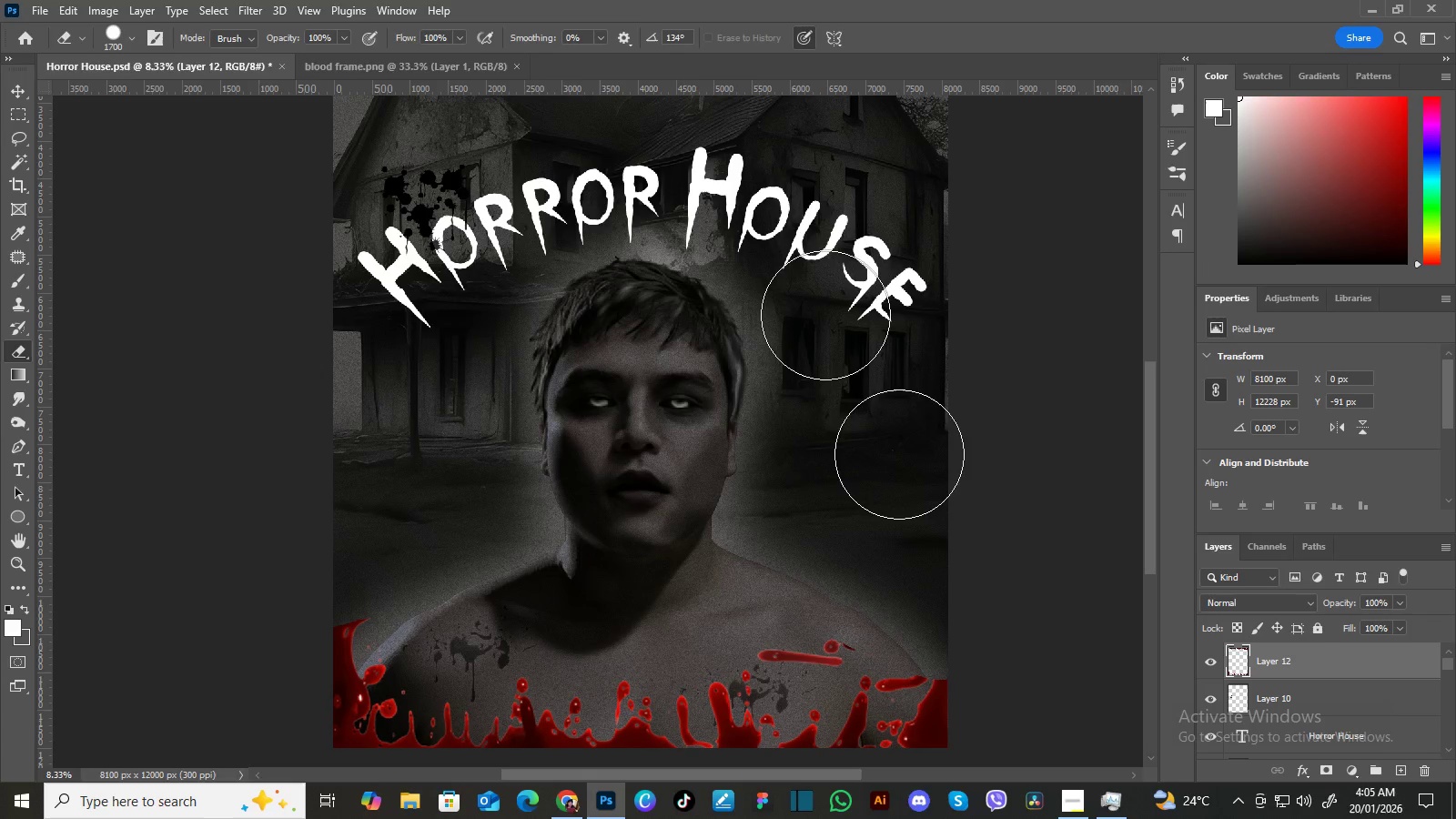 
key(Space)
 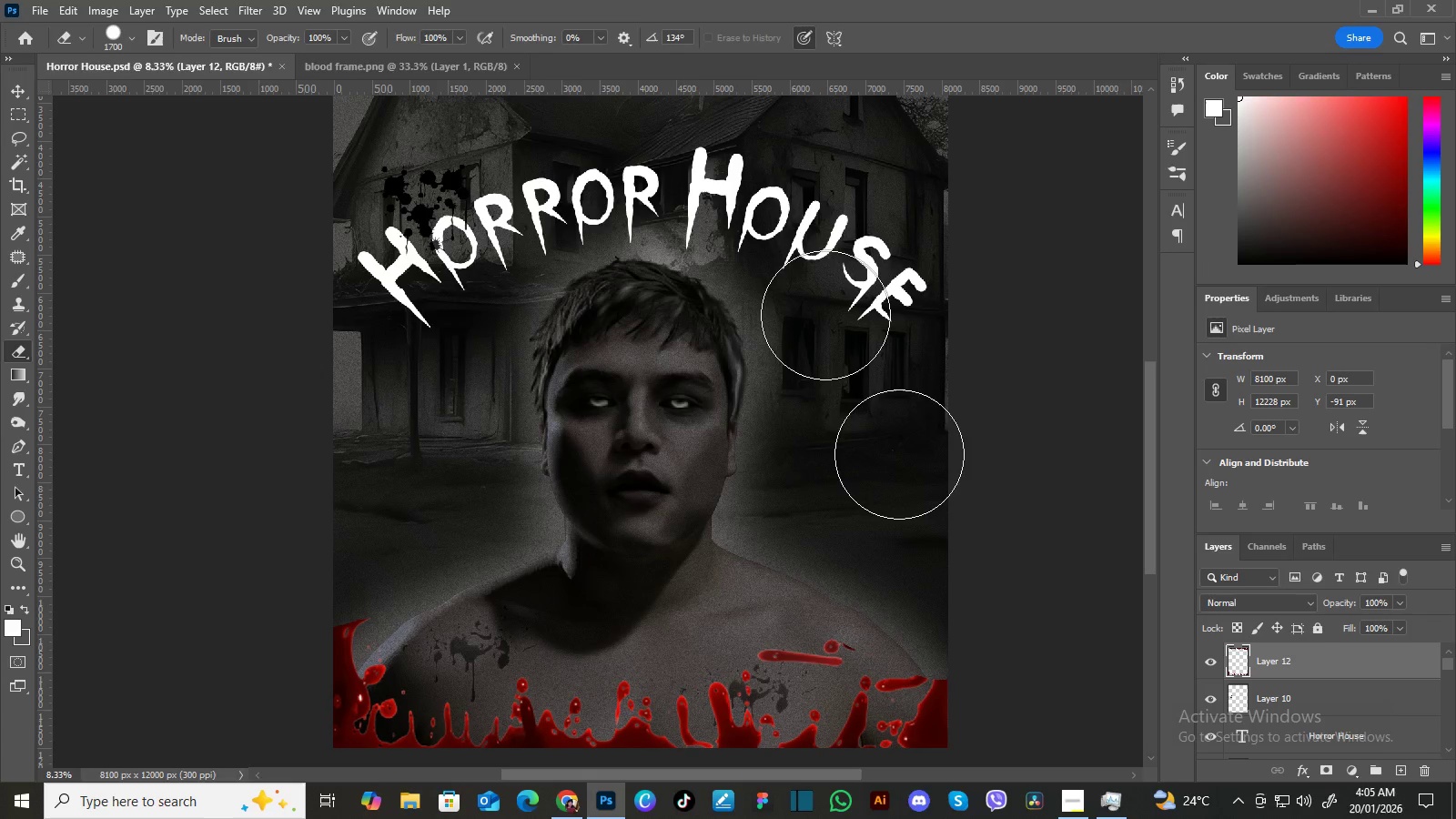 
key(Space)
 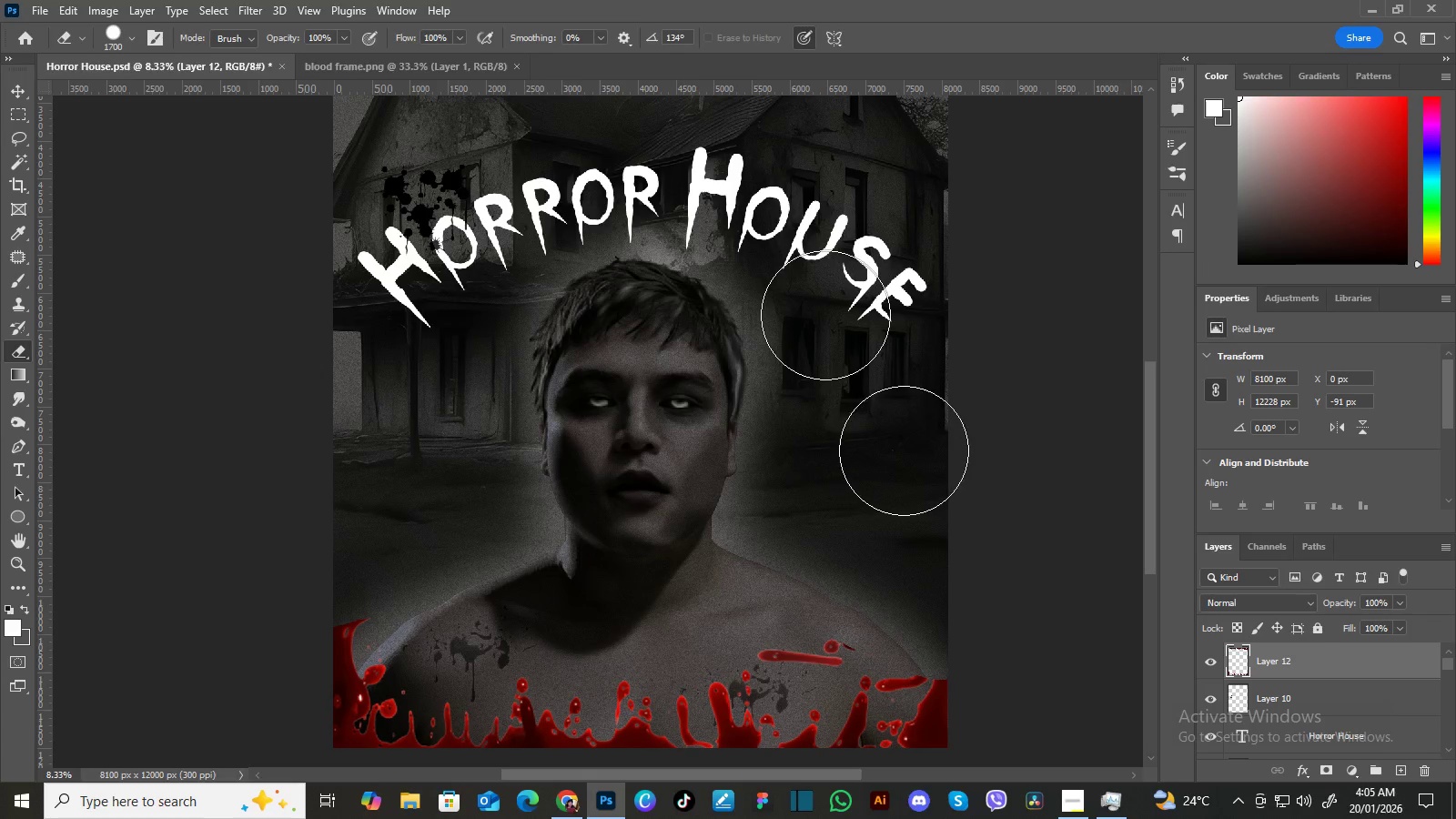 
key(Space)
 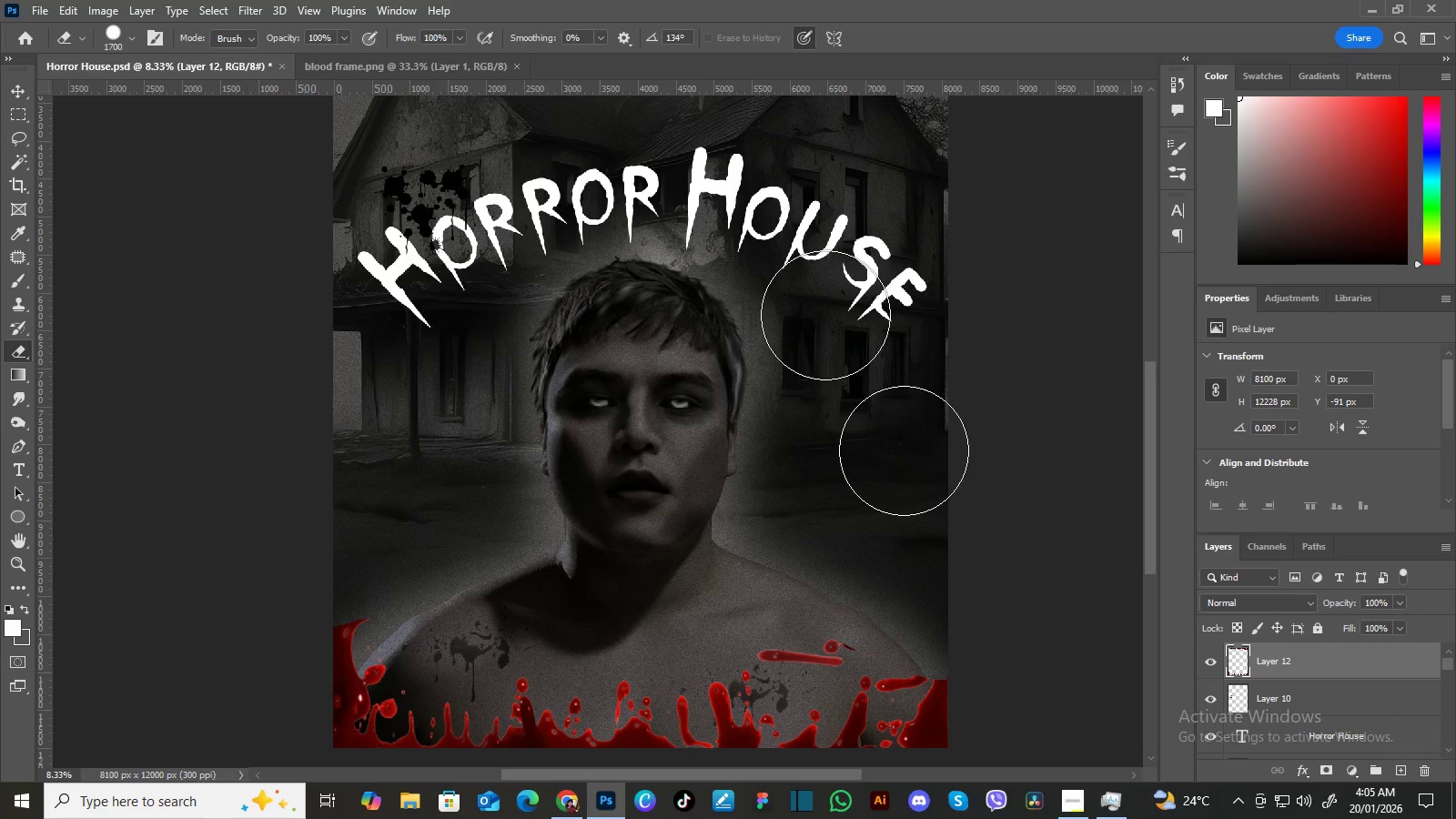 
key(Space)
 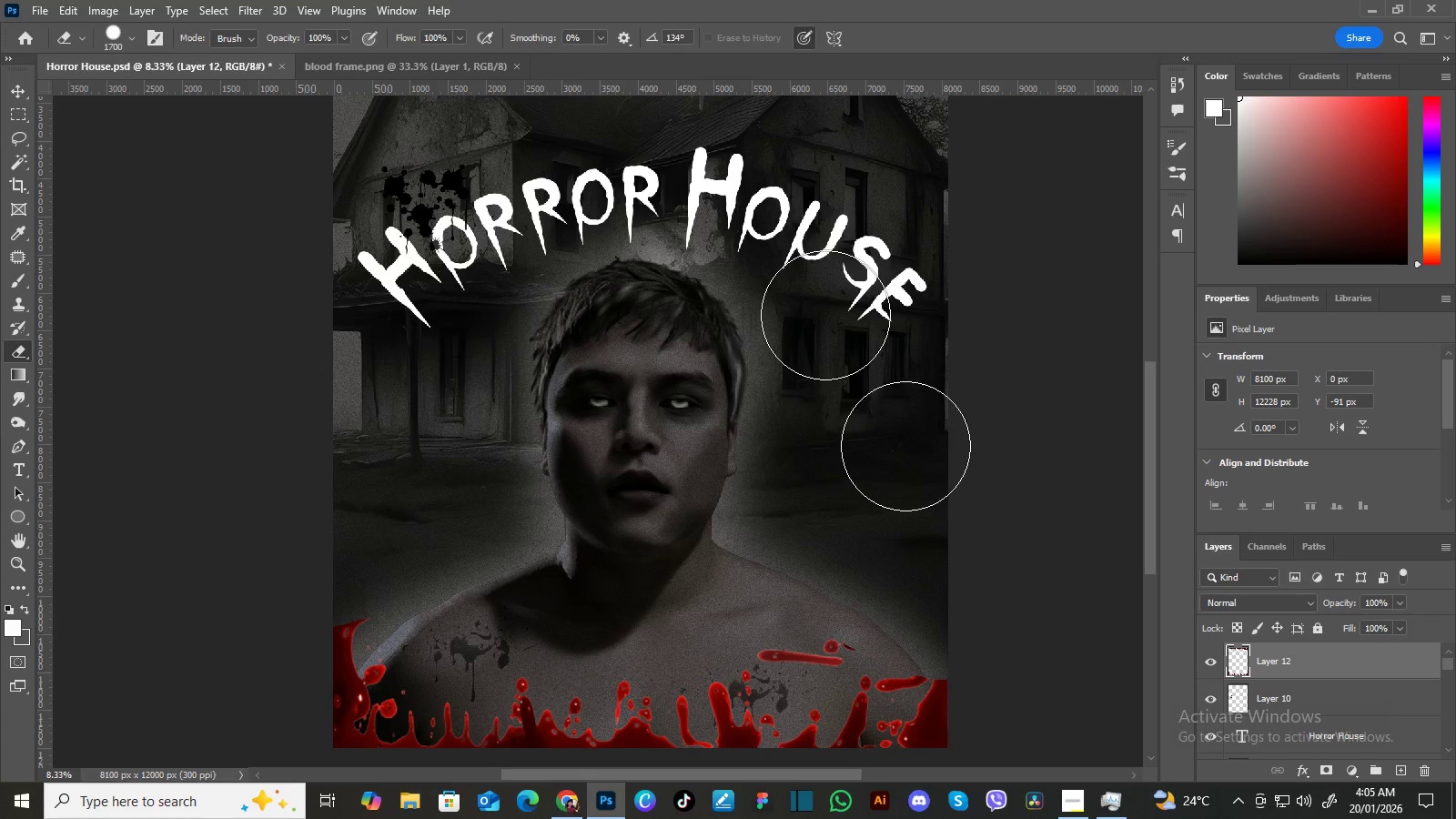 
key(Space)
 